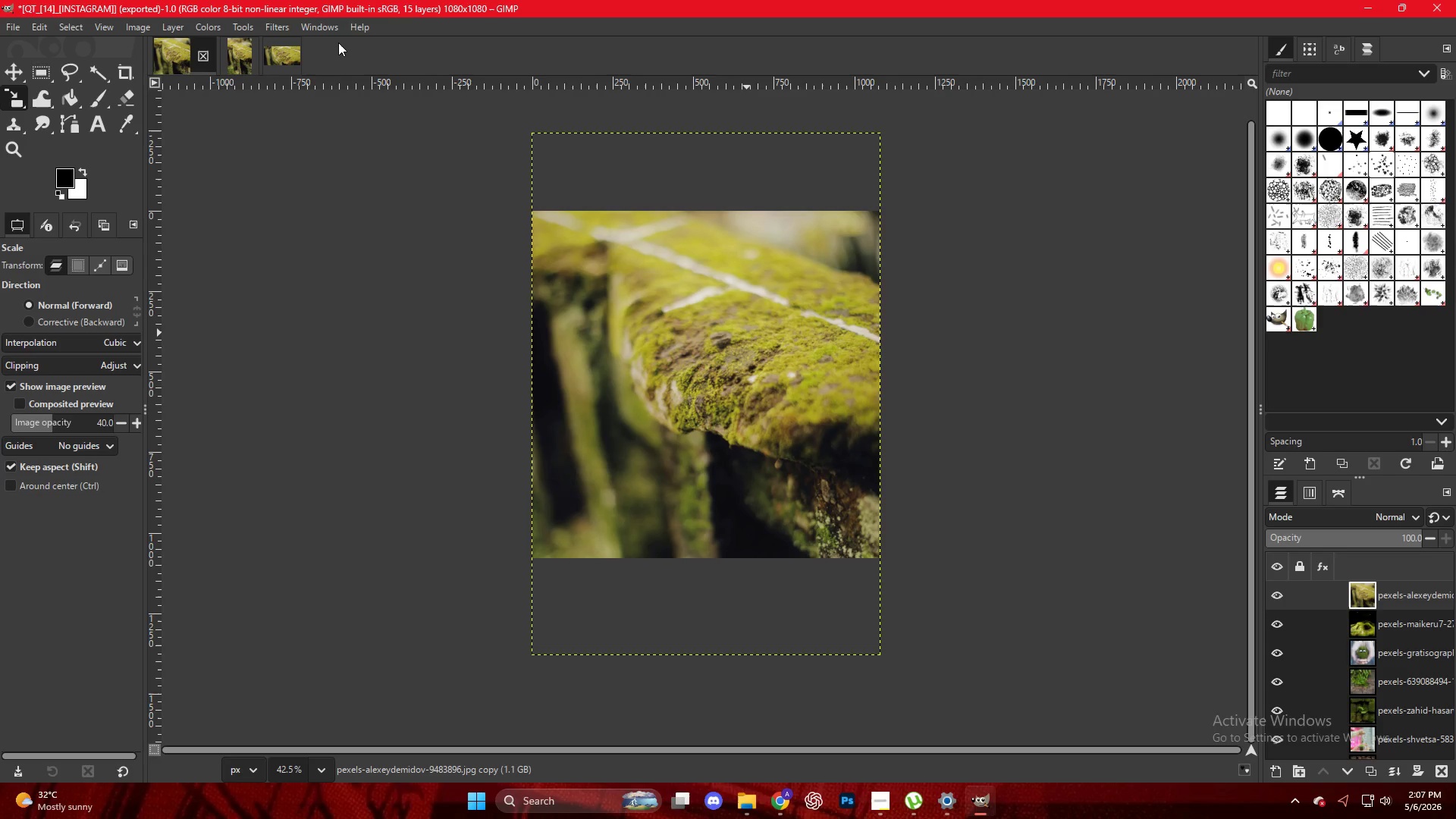 
left_click([792, 795])
 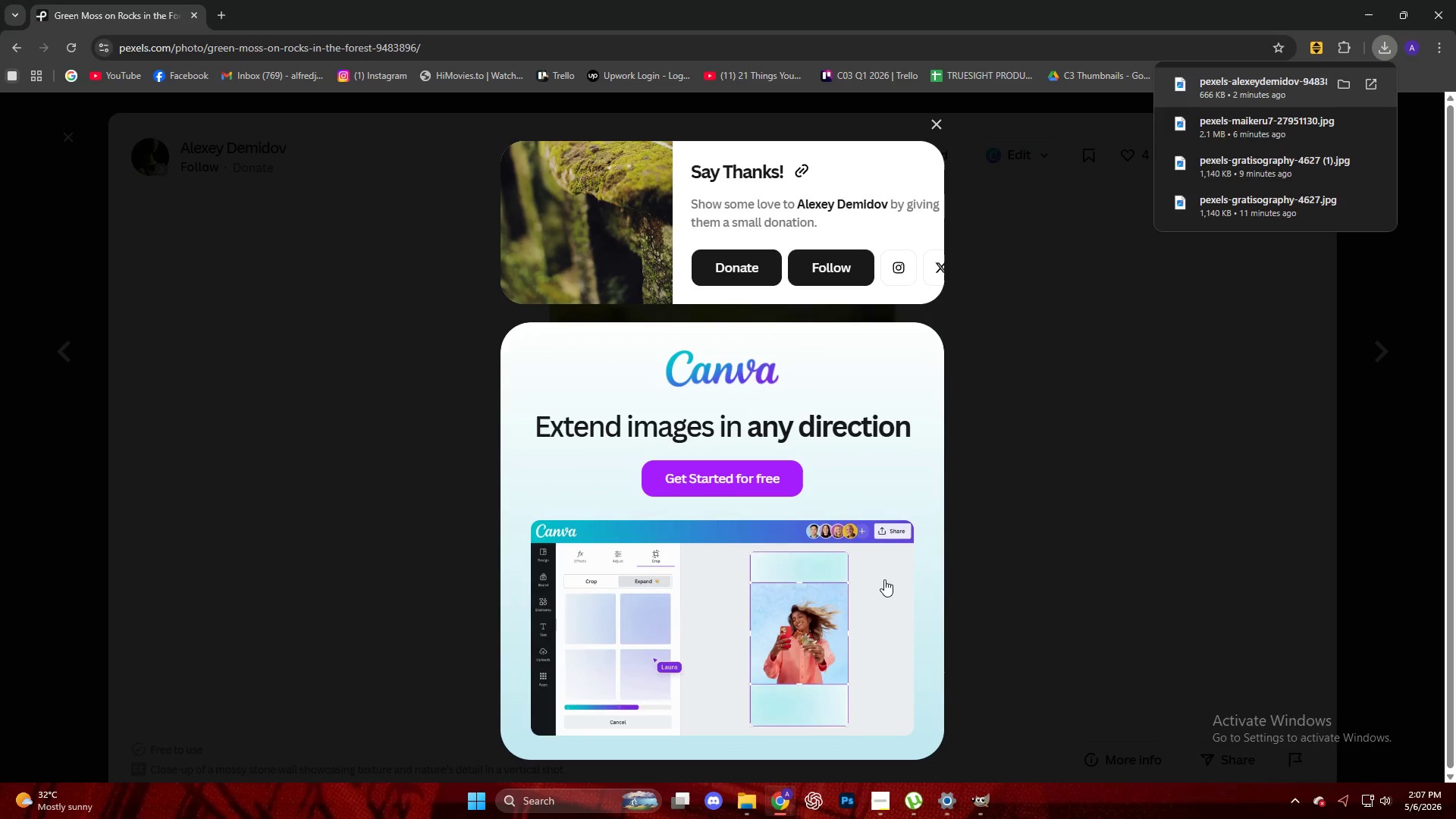 
left_click([1185, 455])
 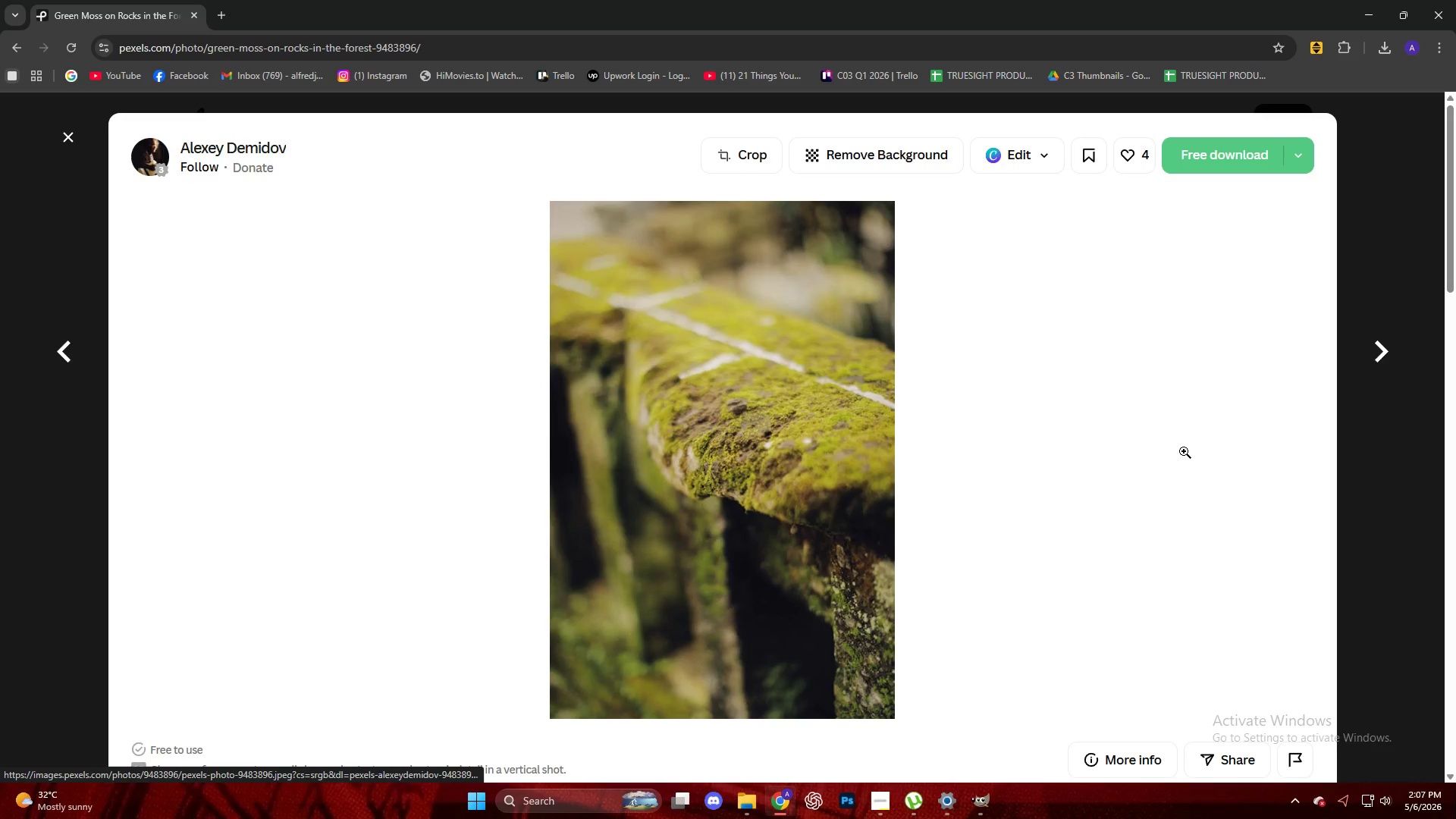 
scroll: coordinate [959, 437], scroll_direction: down, amount: 12.0
 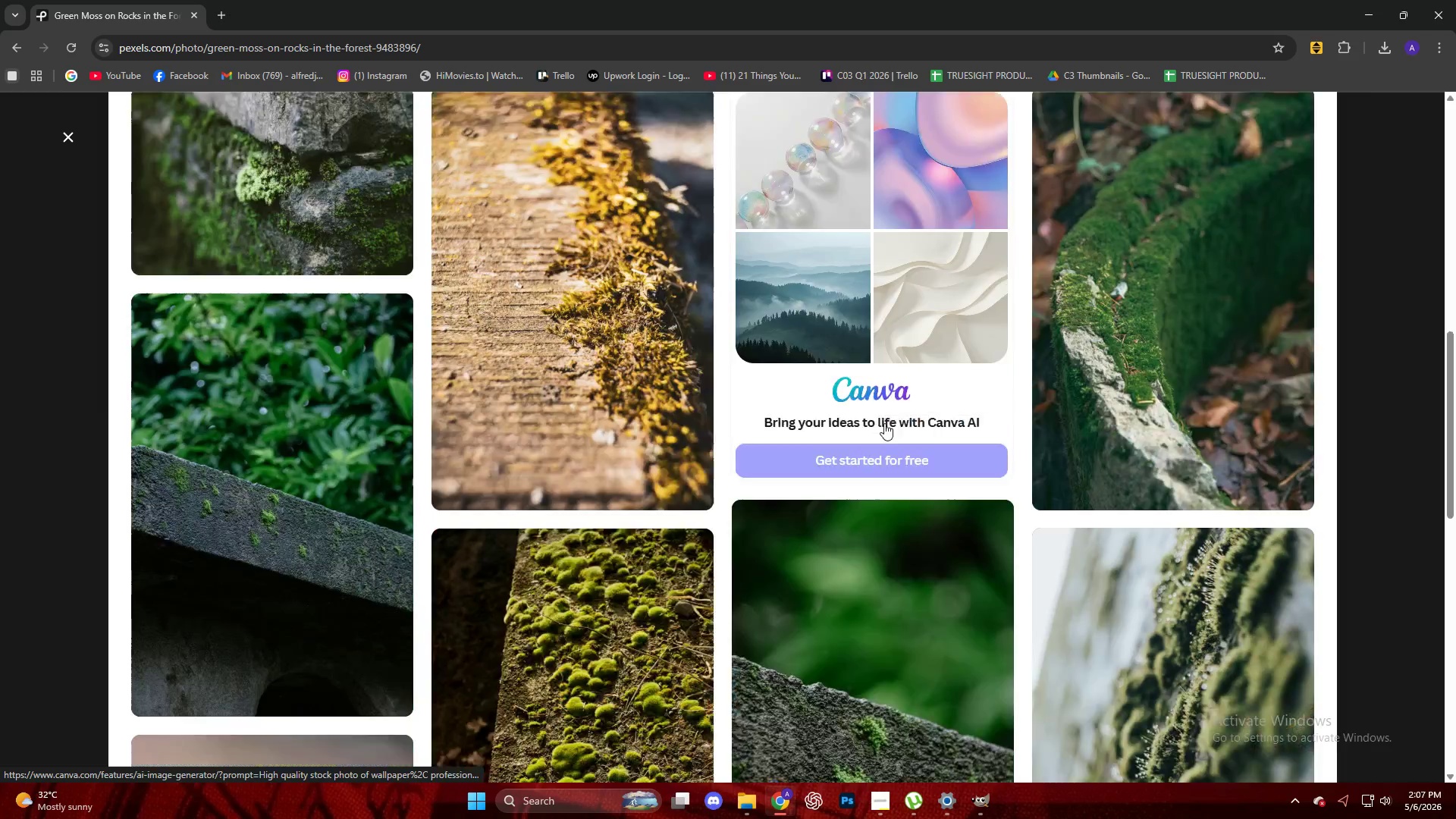 
mouse_move([861, 437])
 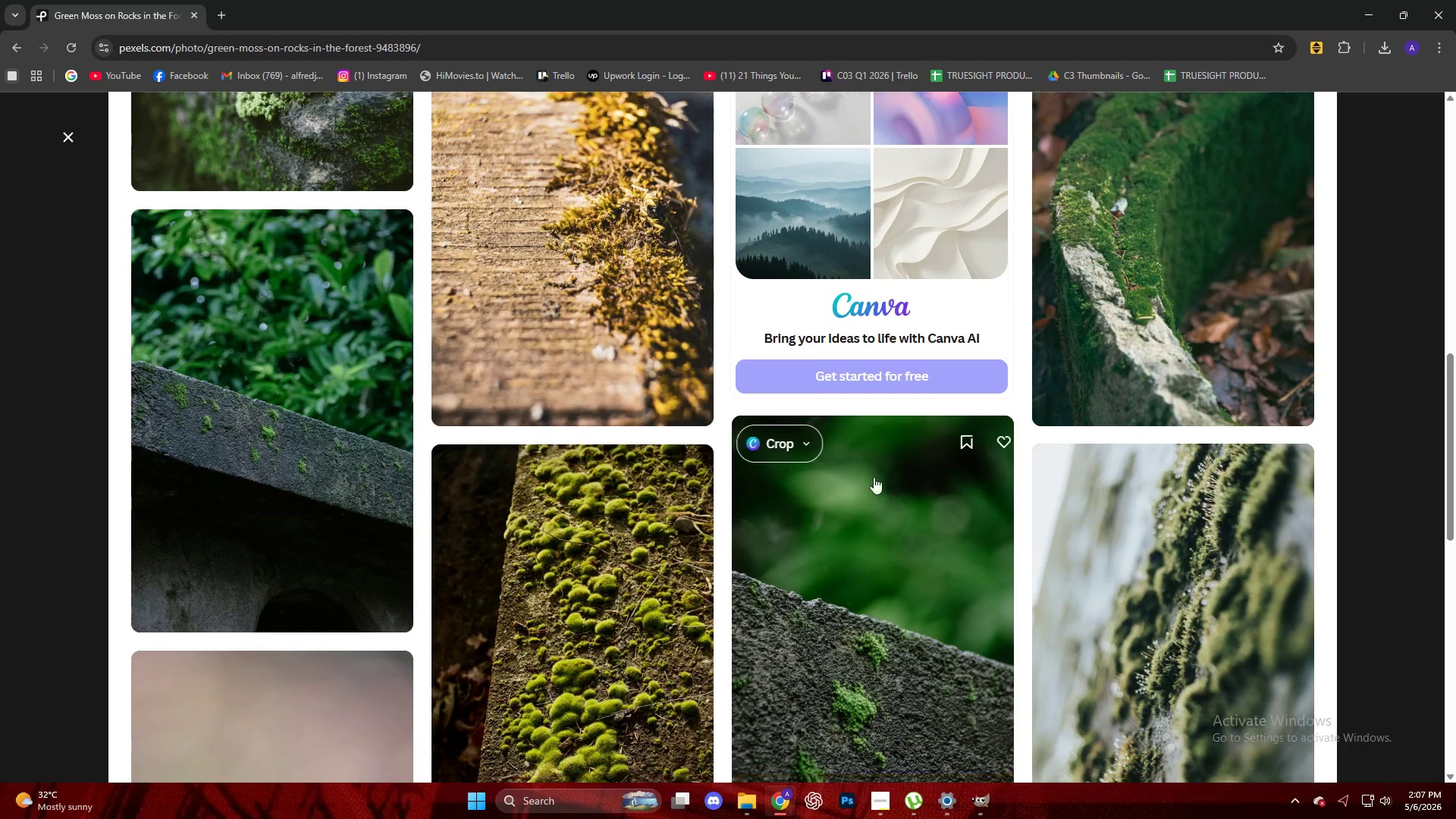 
scroll: coordinate [0, 422], scroll_direction: down, amount: 27.0
 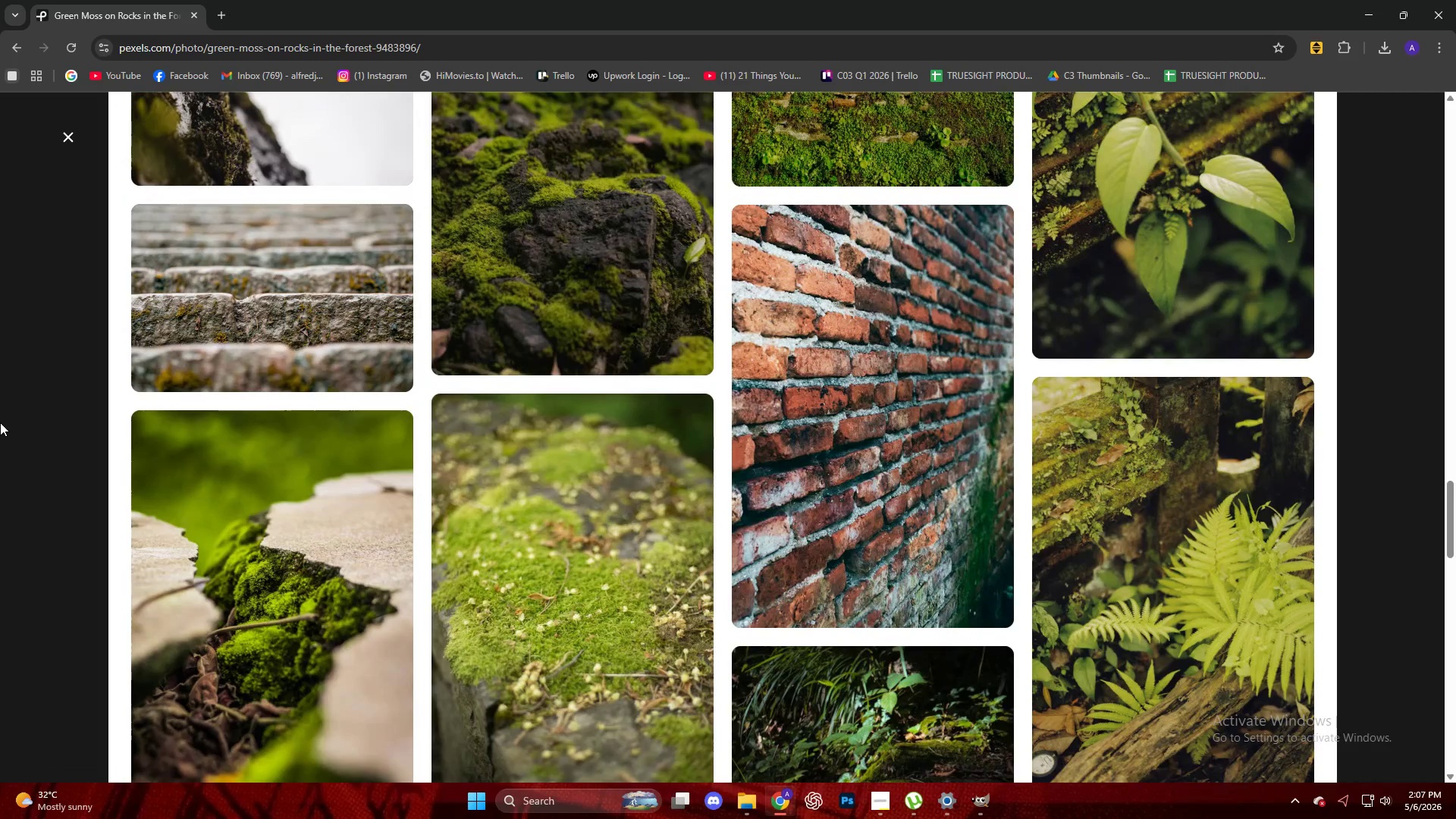 
scroll: coordinate [0, 422], scroll_direction: down, amount: 5.0
 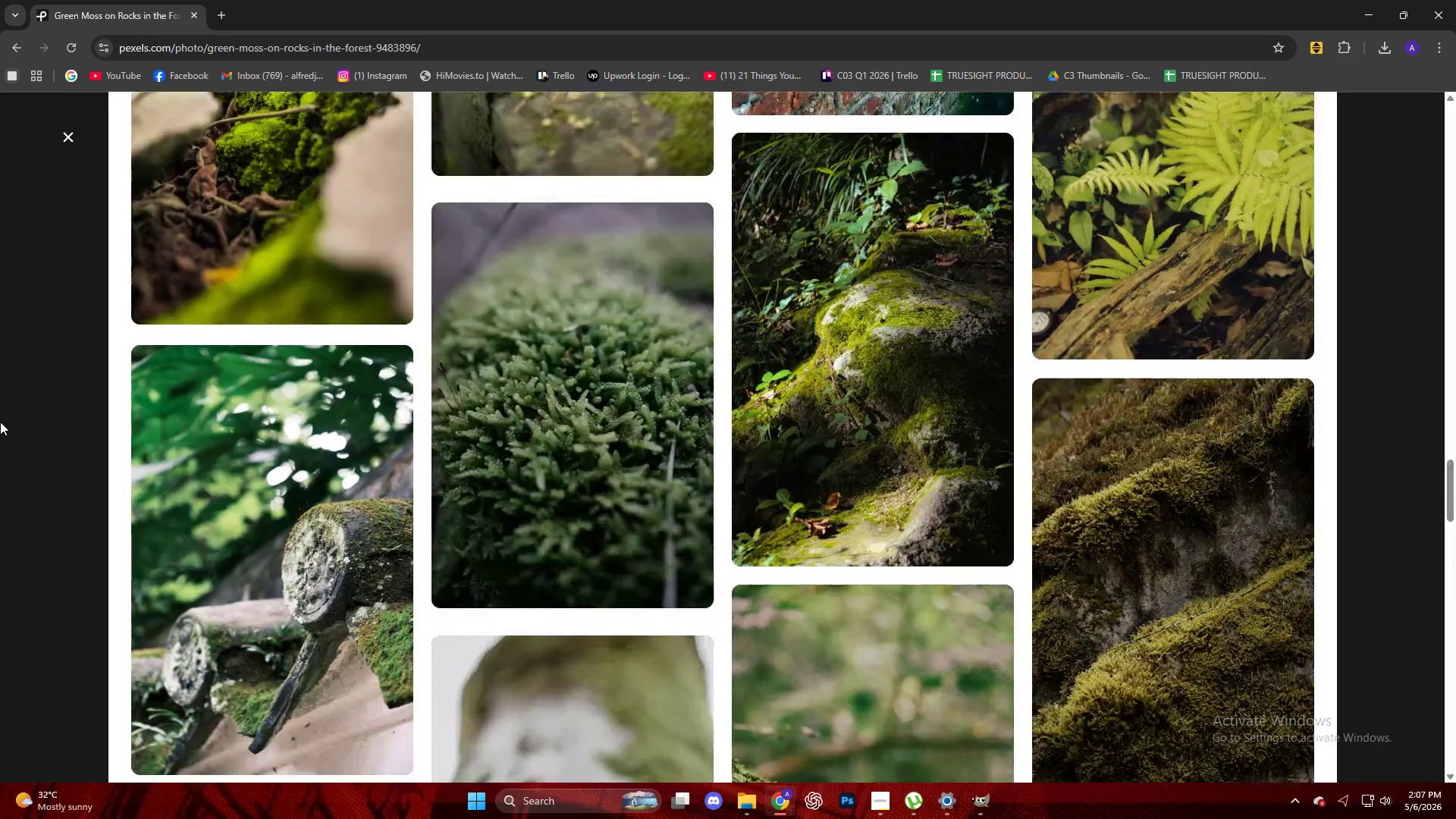 
left_click([0, 417])
 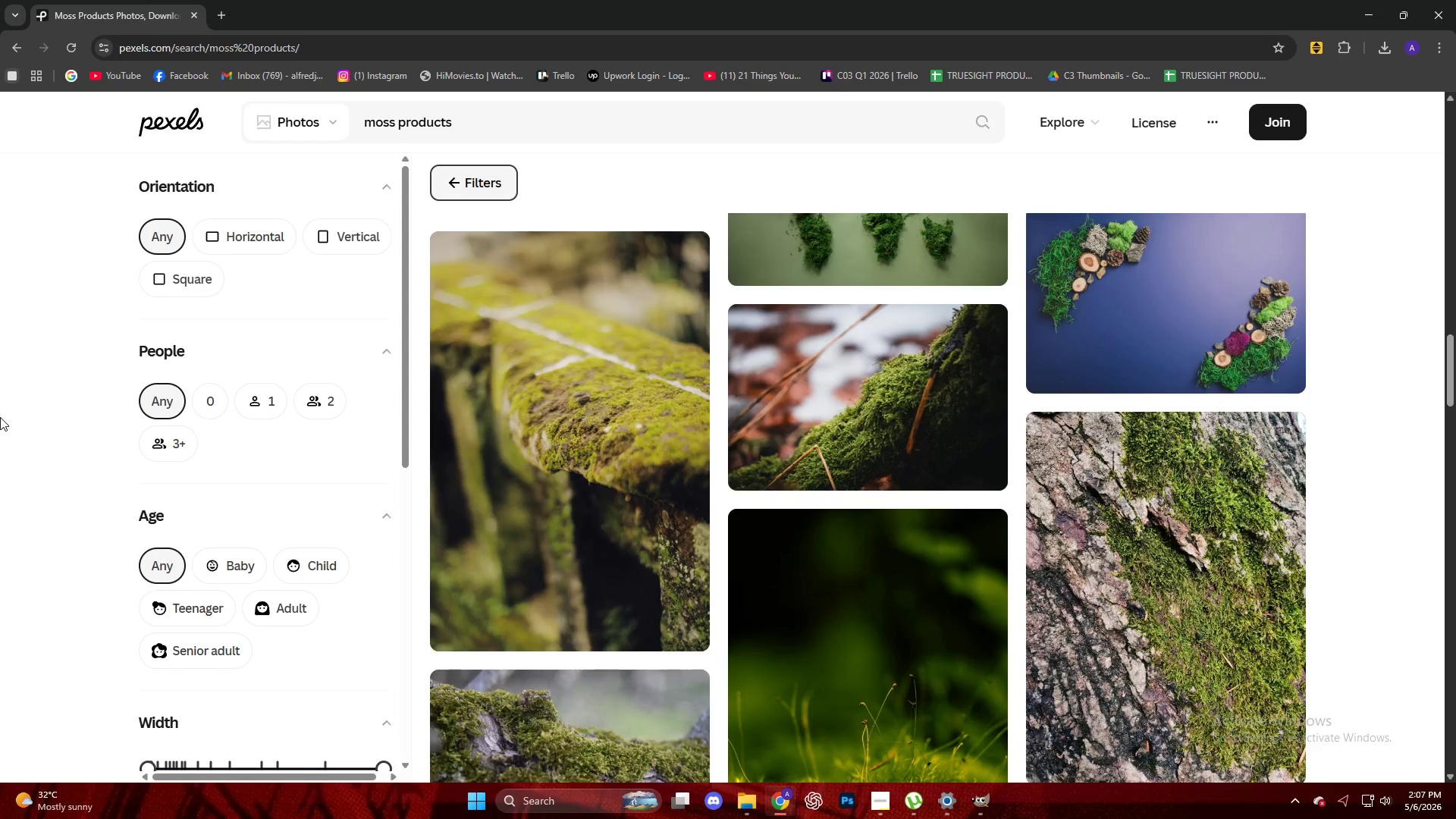 
scroll: coordinate [0, 413], scroll_direction: down, amount: 24.0
 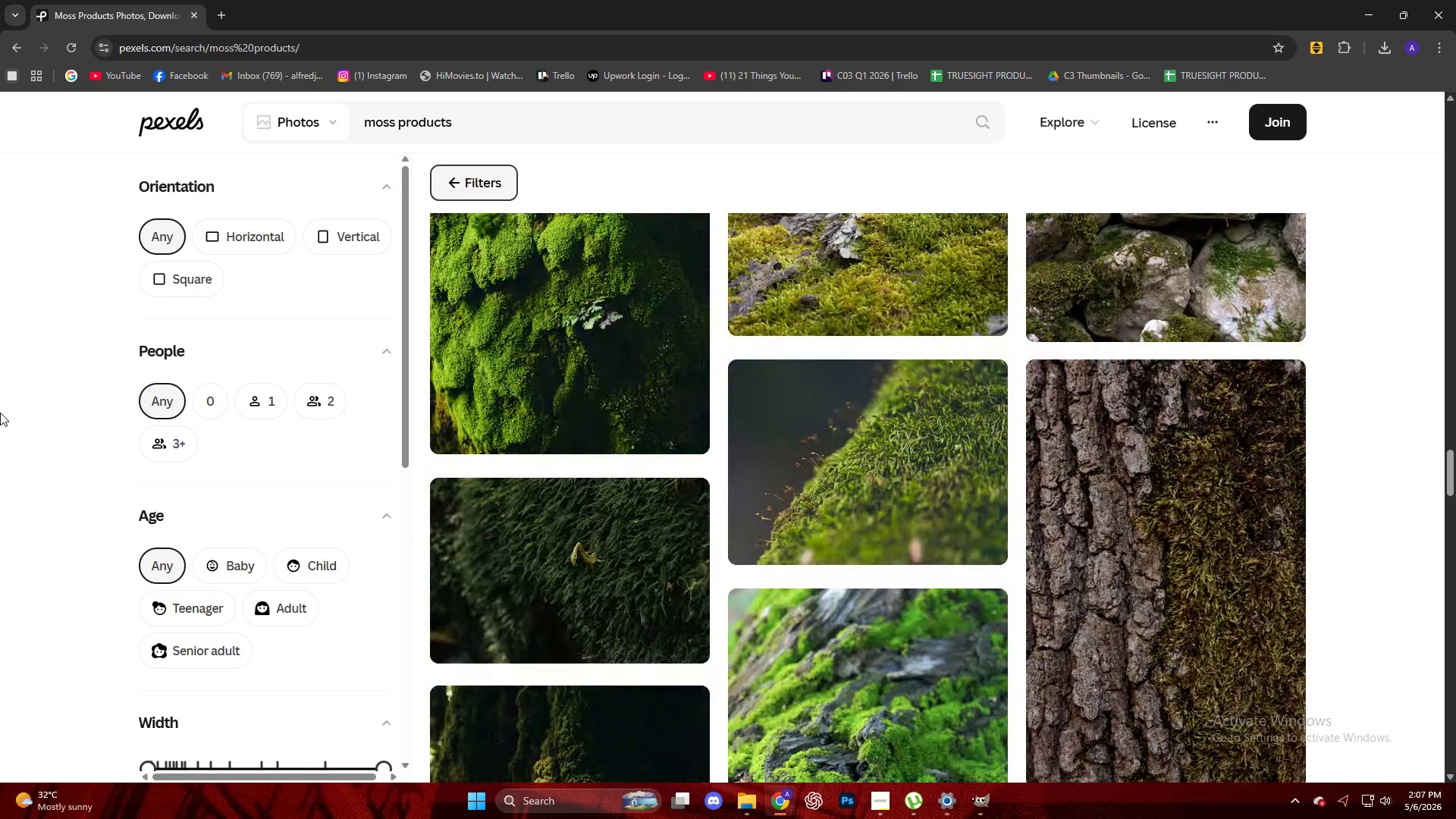 
scroll: coordinate [0, 413], scroll_direction: down, amount: 5.0
 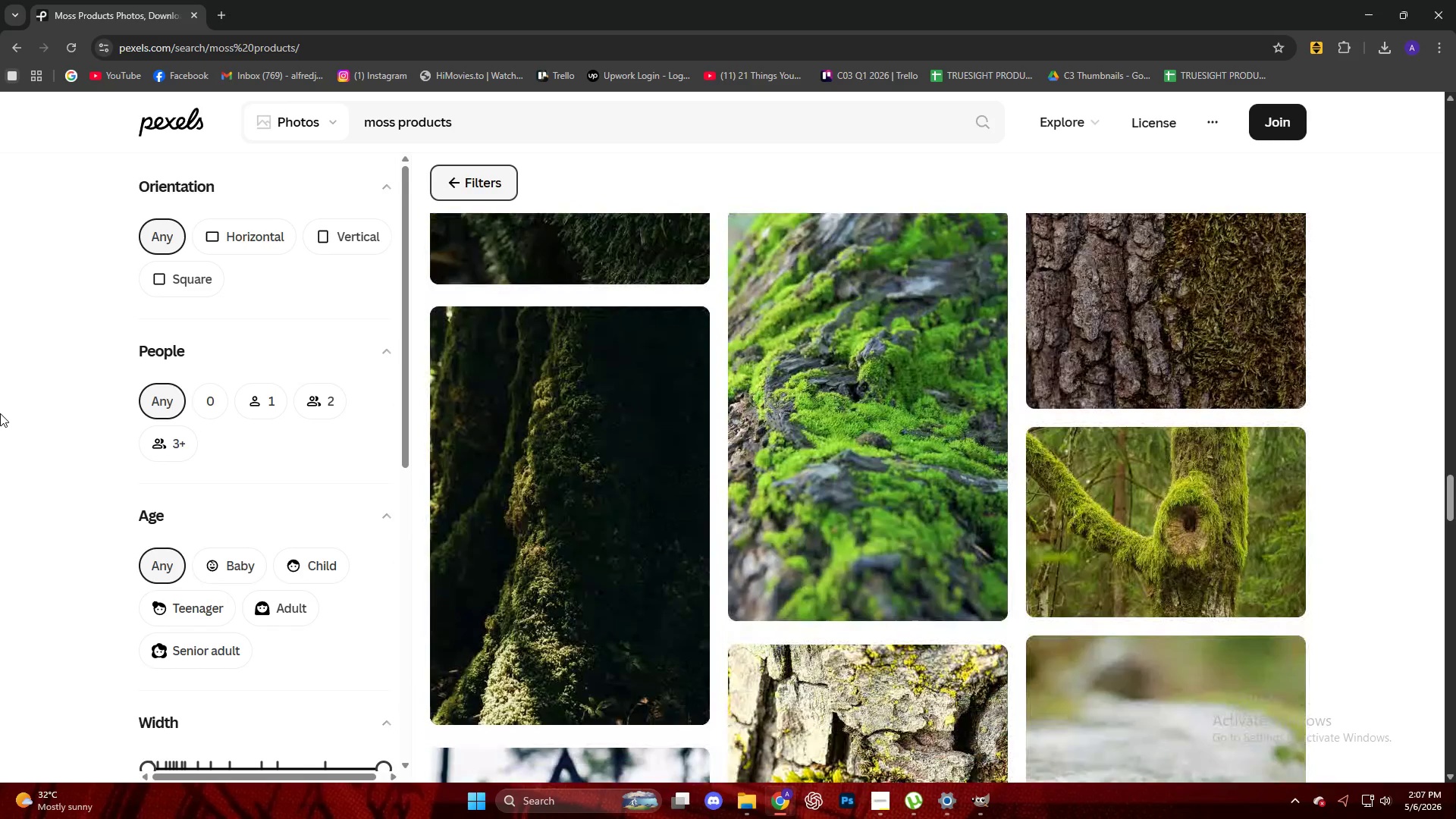 
wait(11.16)
 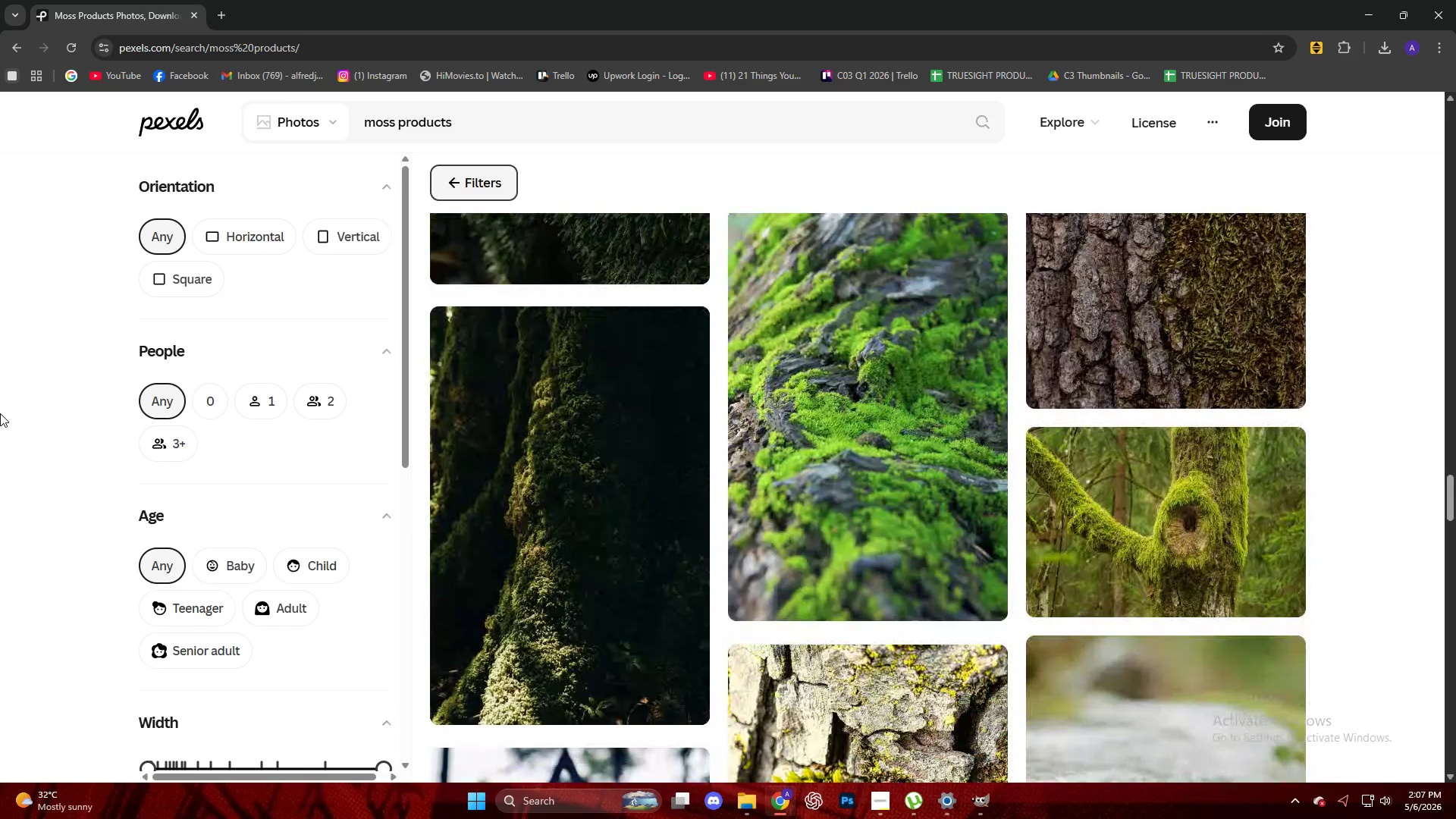 
scroll: coordinate [570, 387], scroll_direction: down, amount: 28.0
 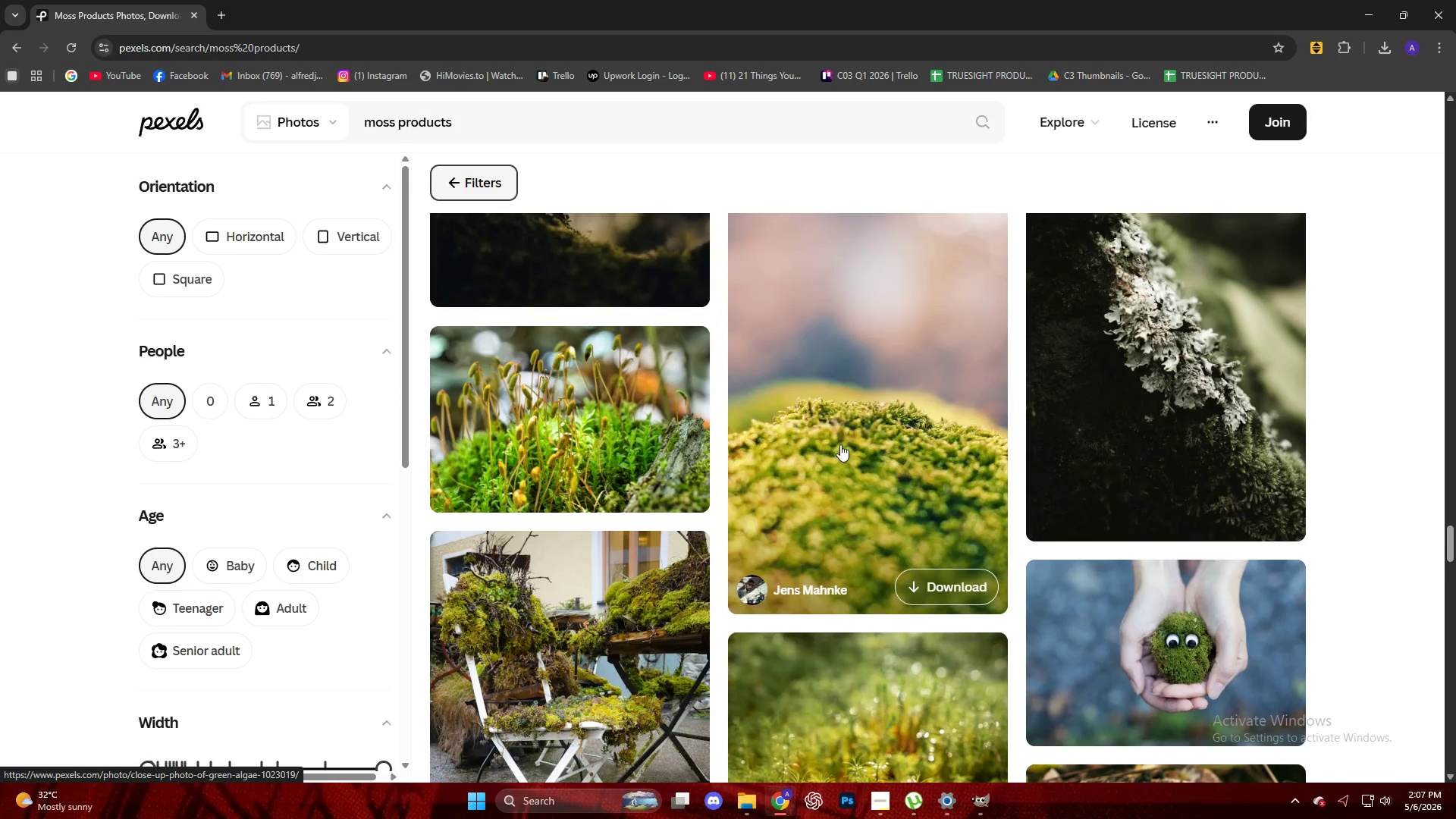 
scroll: coordinate [1106, 474], scroll_direction: down, amount: 8.0
 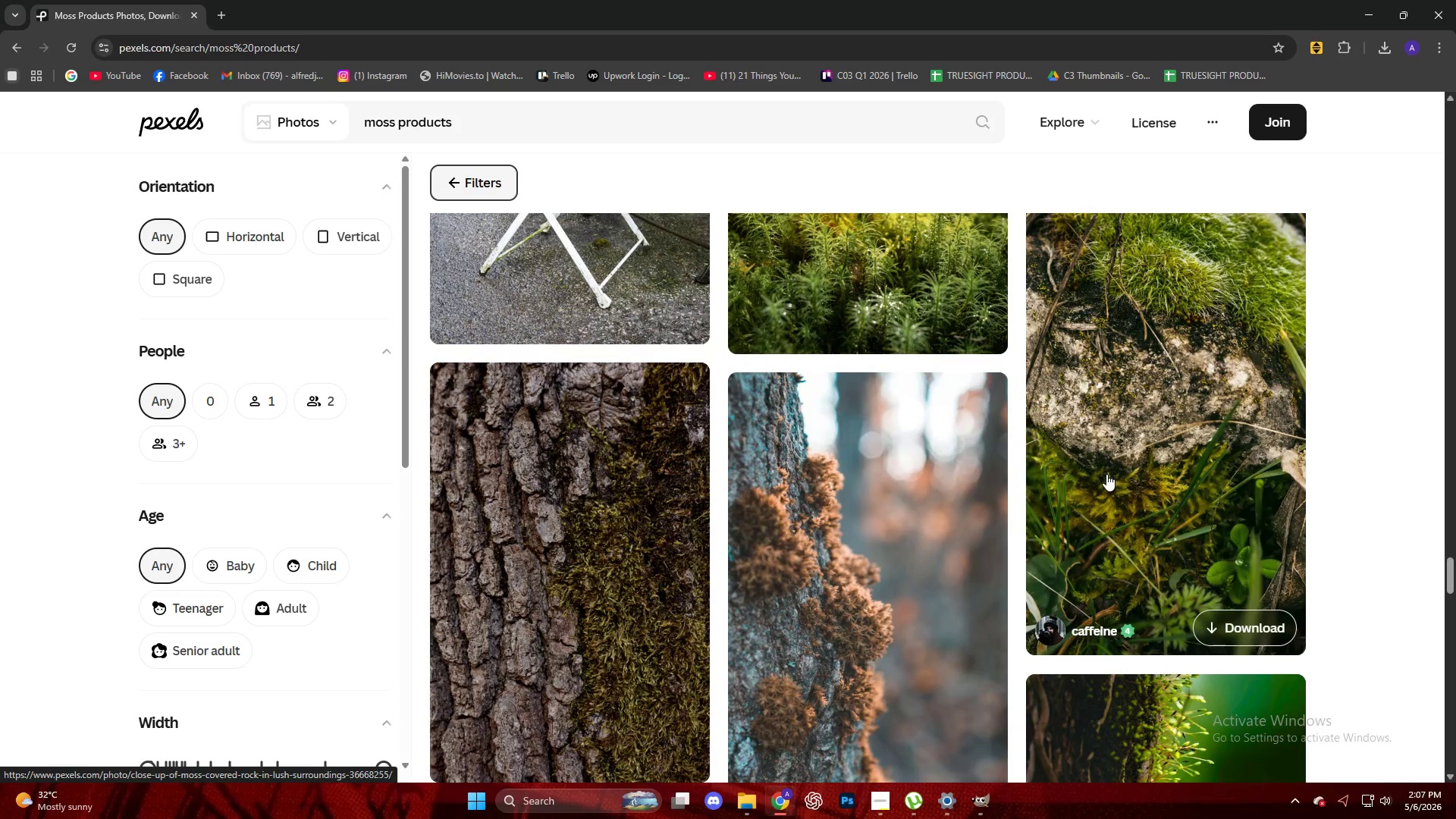 
scroll: coordinate [1105, 475], scroll_direction: up, amount: 8.0
 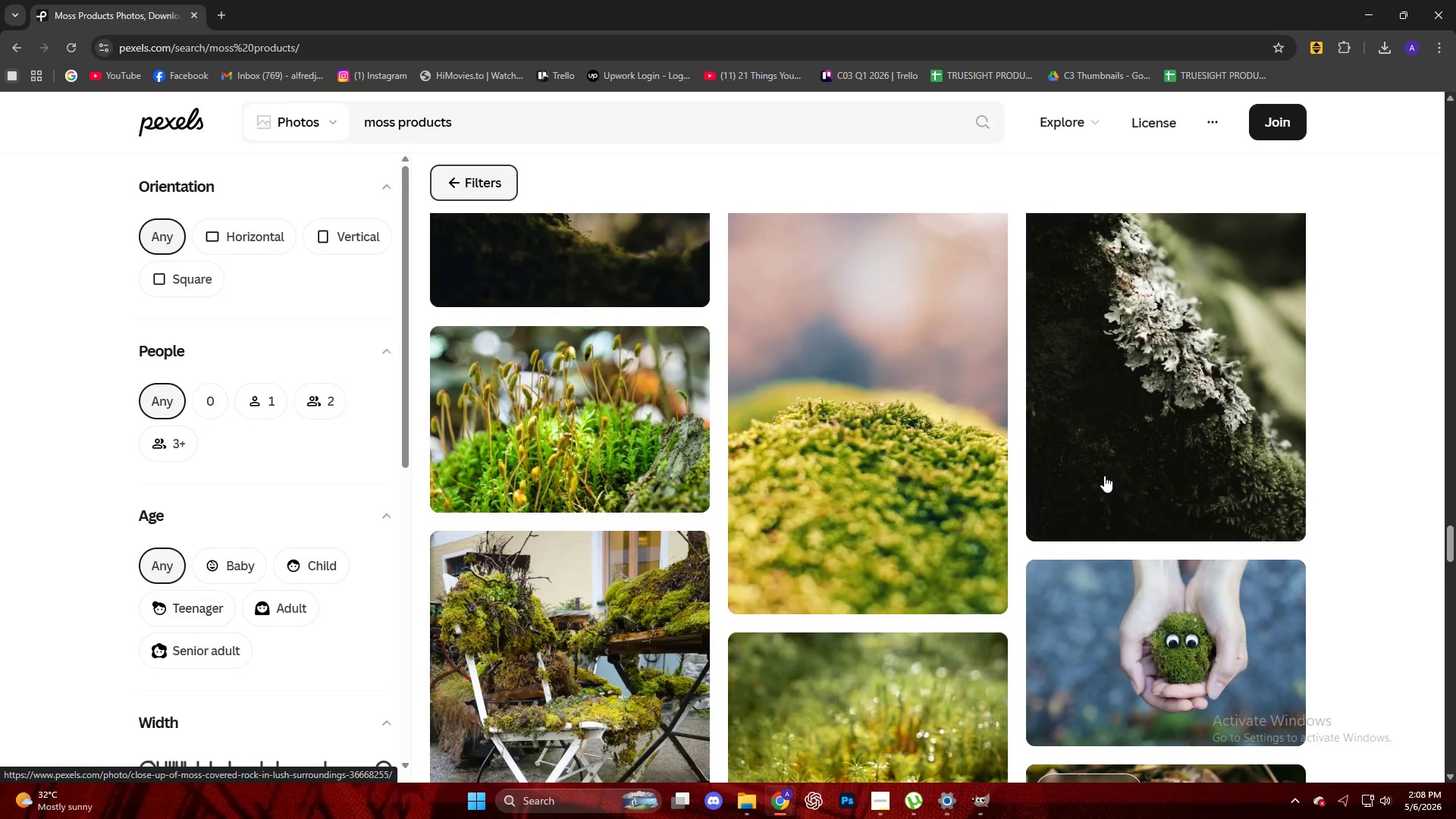 
left_click([1101, 474])
 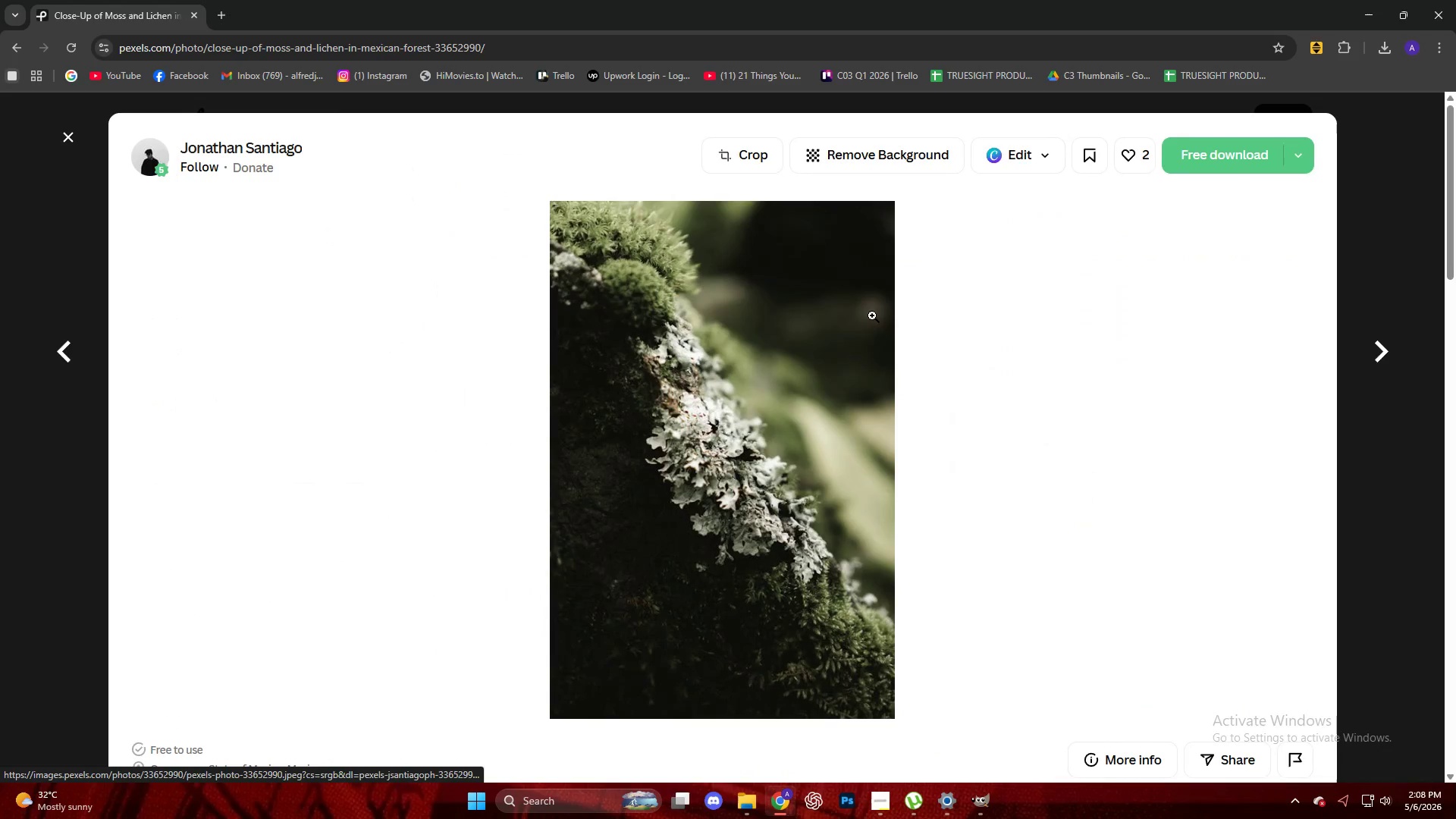 
scroll: coordinate [1100, 474], scroll_direction: up, amount: 2.0
 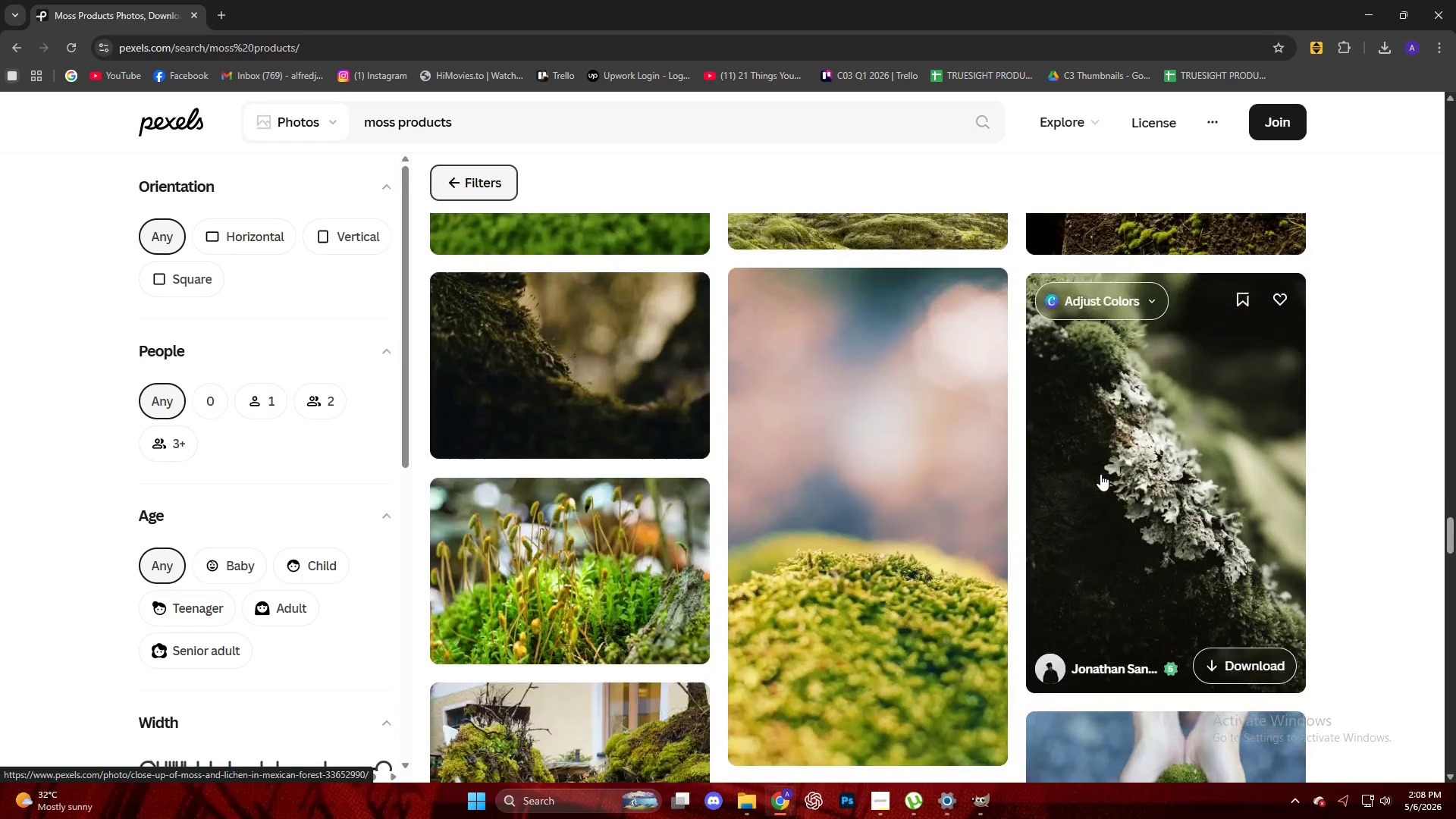 
left_click([1214, 161])
 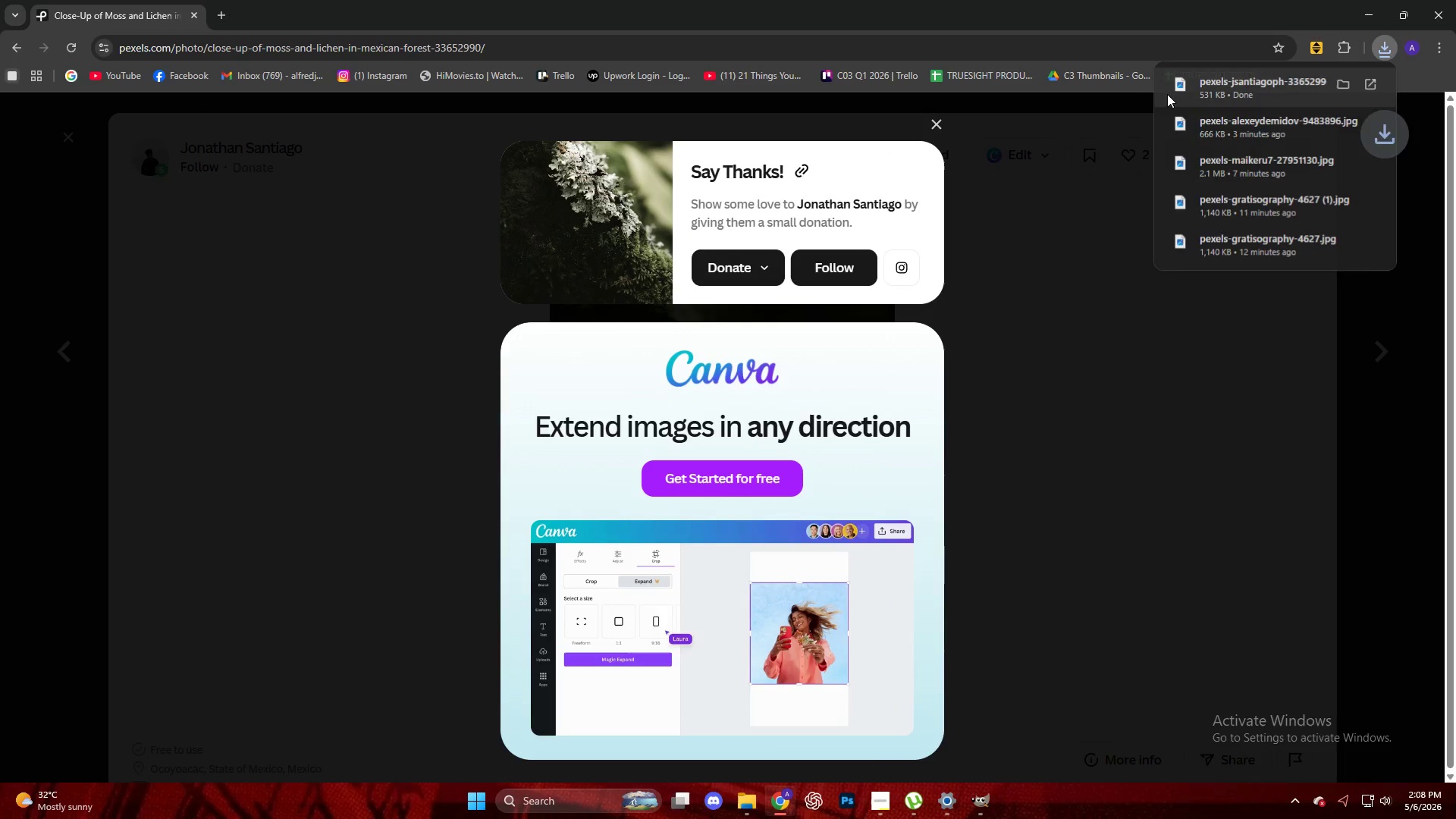 
left_click_drag(start_coordinate=[1185, 83], to_coordinate=[758, 283])
 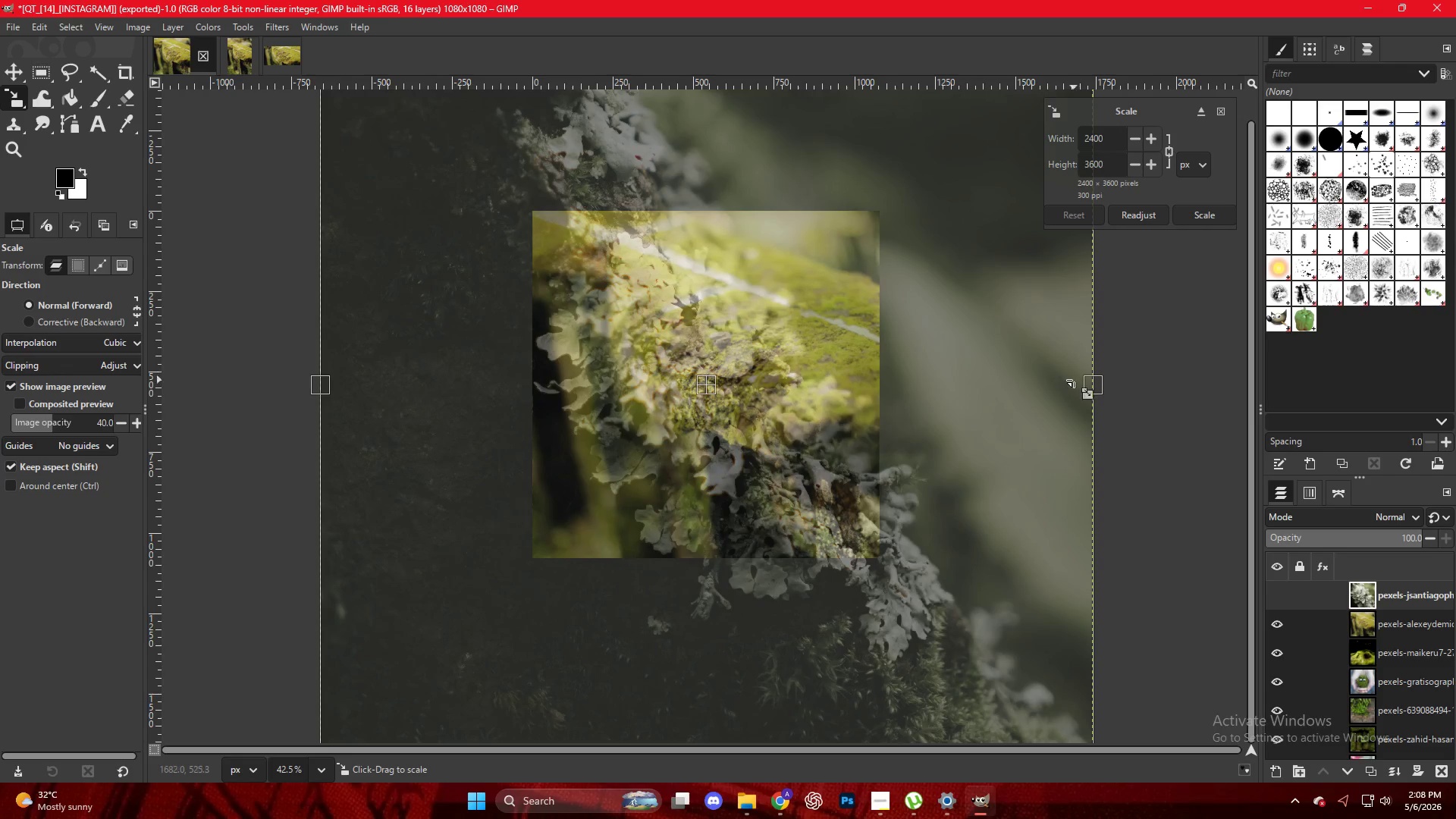 
left_click_drag(start_coordinate=[1097, 391], to_coordinate=[886, 384])
 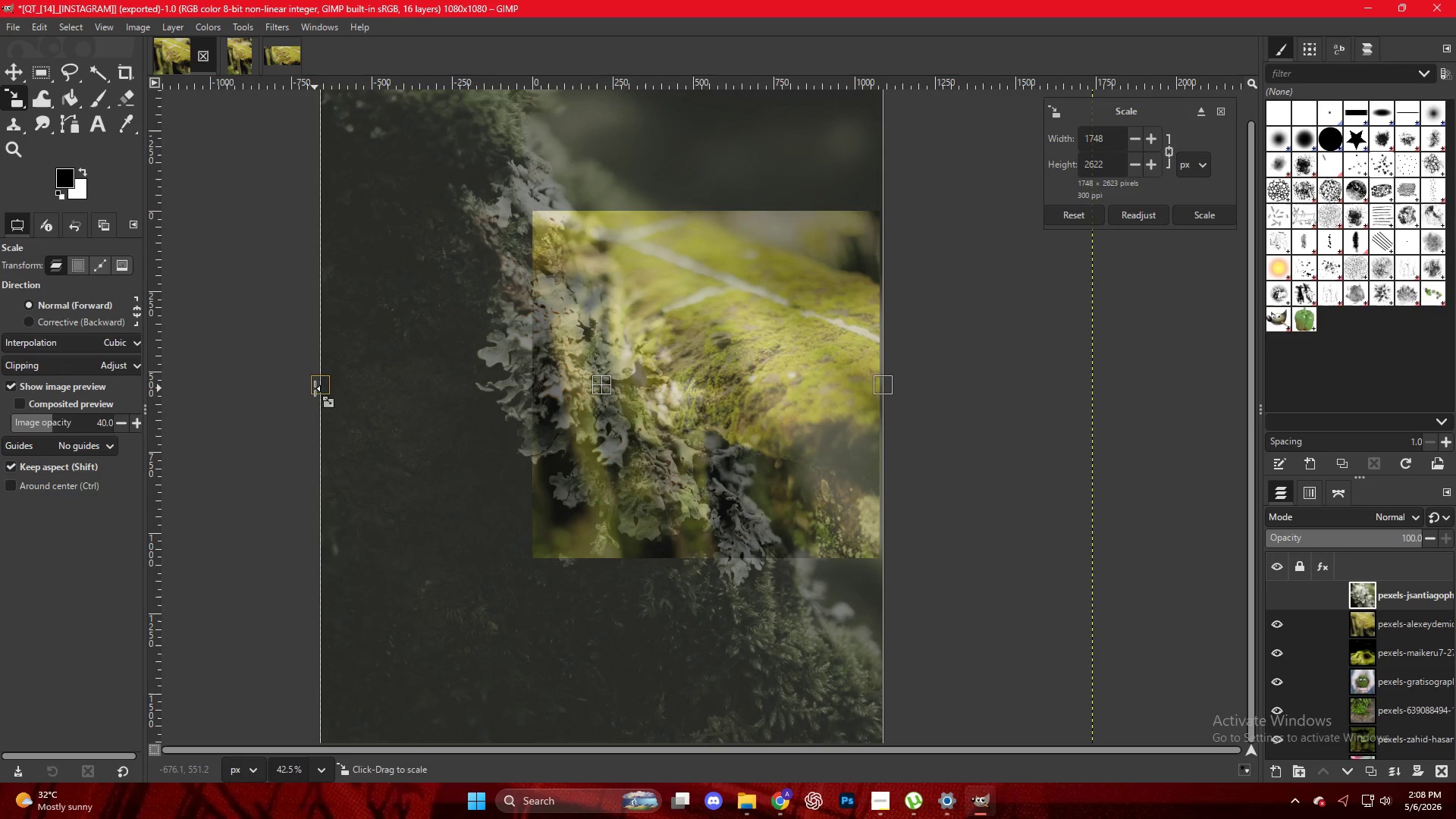 
left_click_drag(start_coordinate=[316, 388], to_coordinate=[527, 393])
 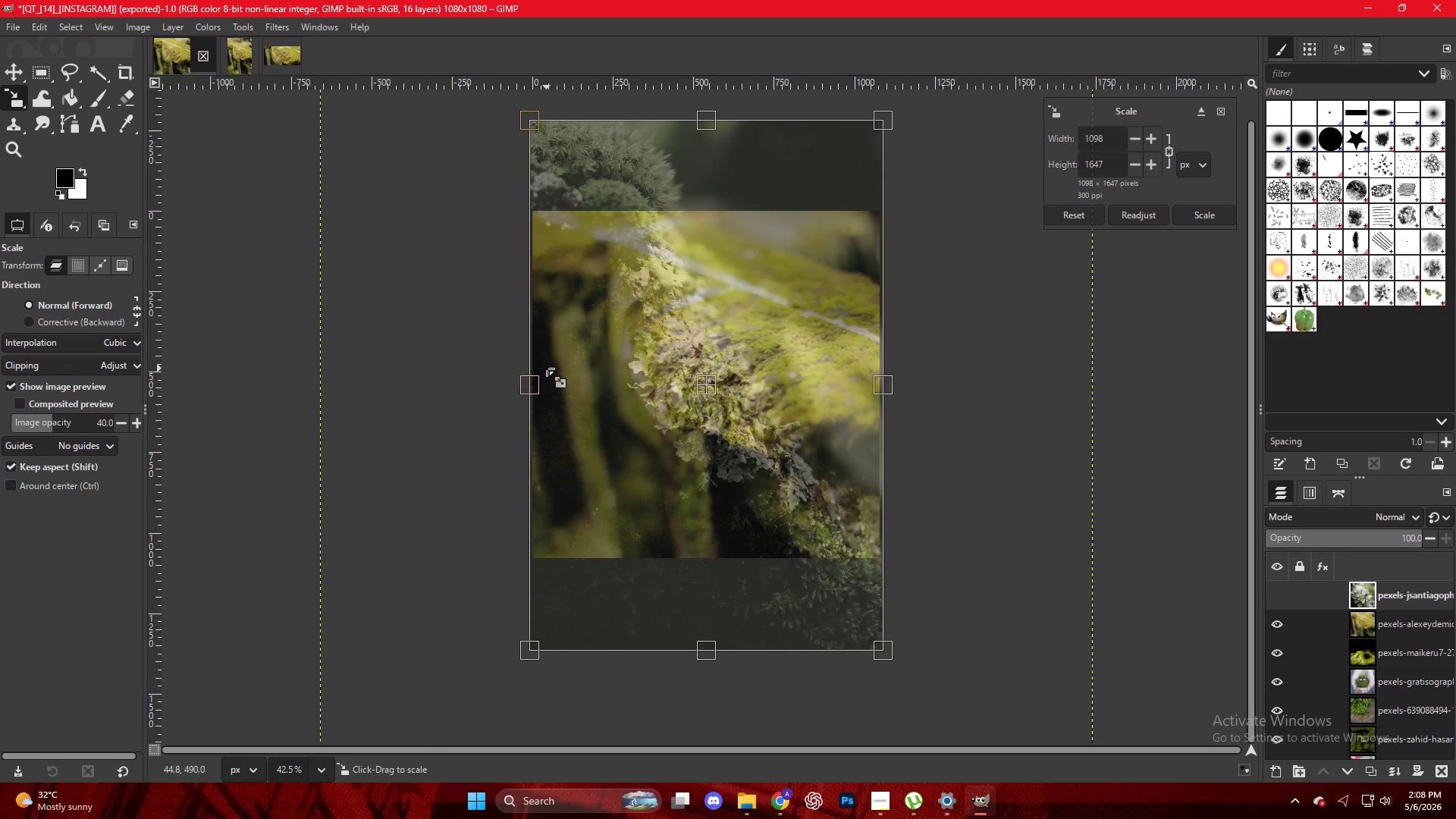 
key(NumpadEnter)
 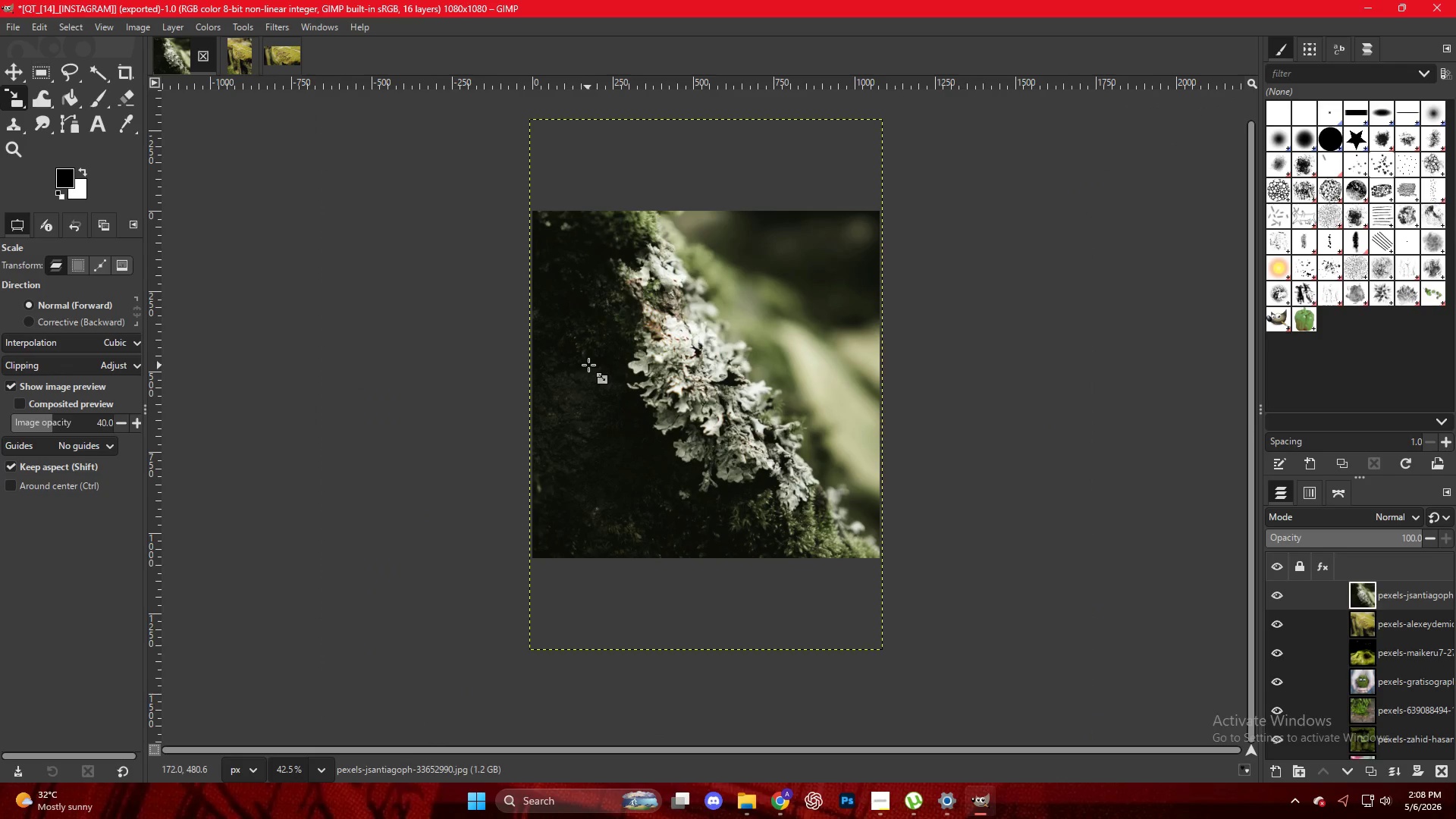 
key(Control+E)
 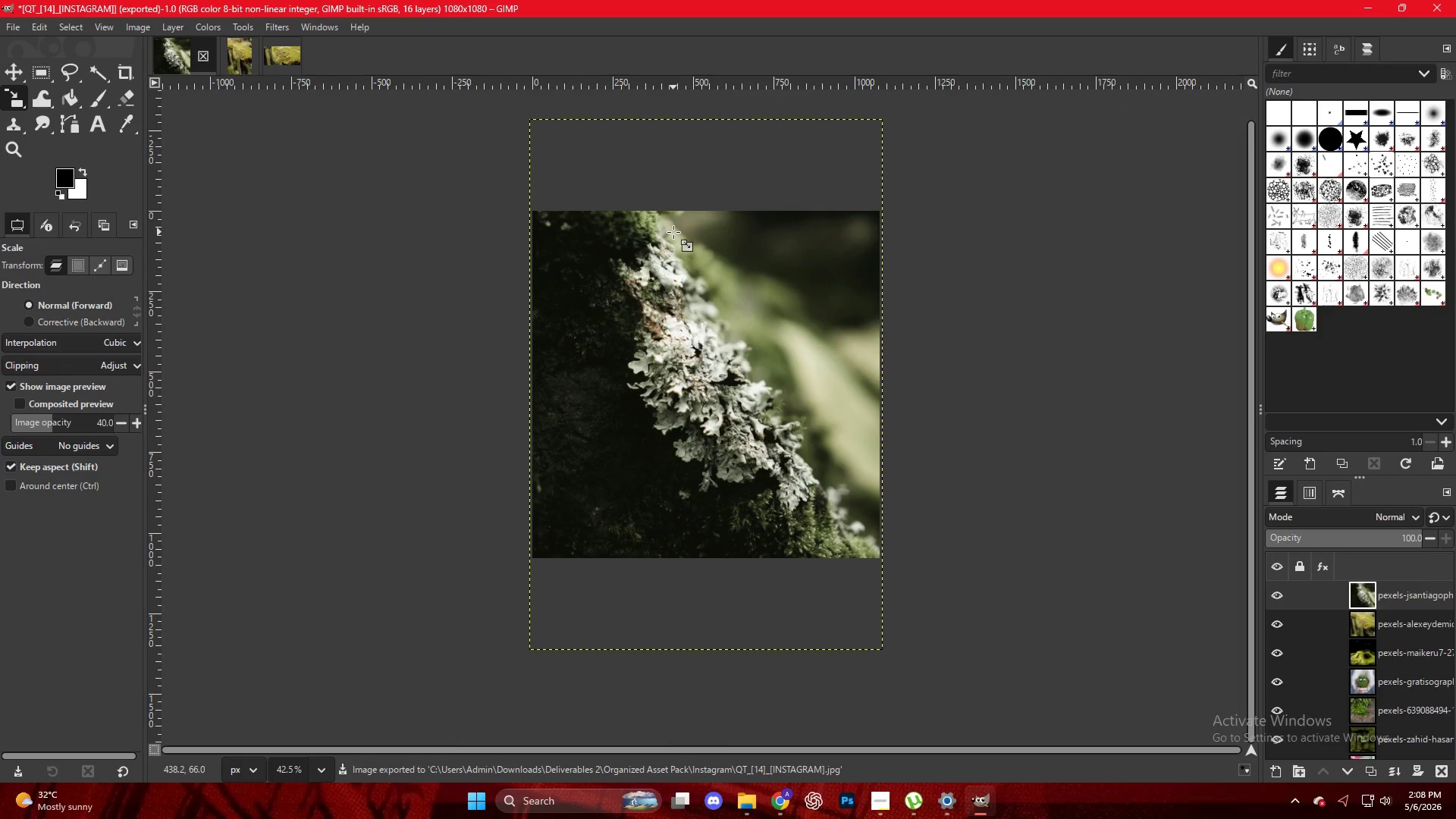 
key(Control+Shift+E)
 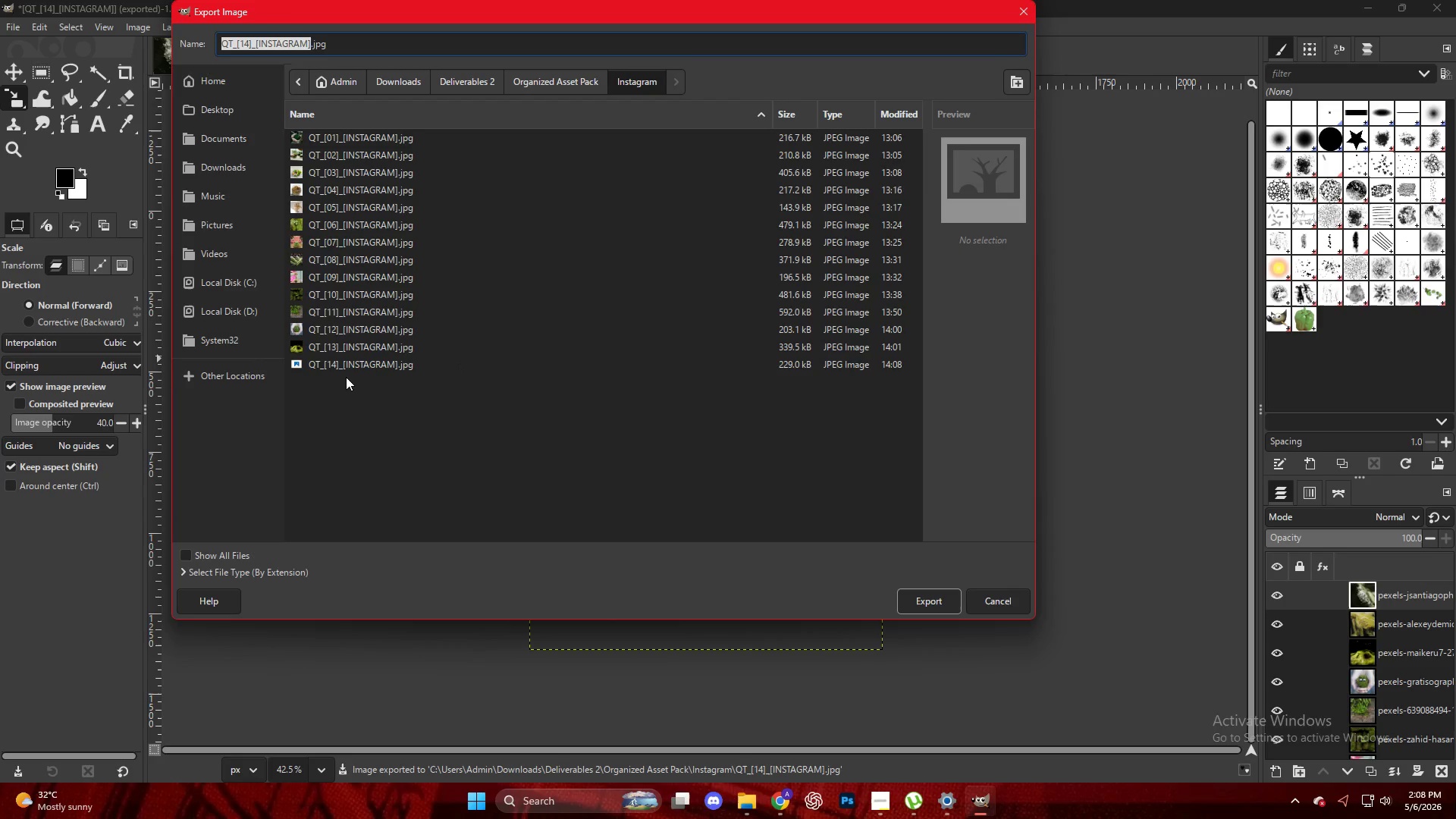 
left_click([344, 369])
 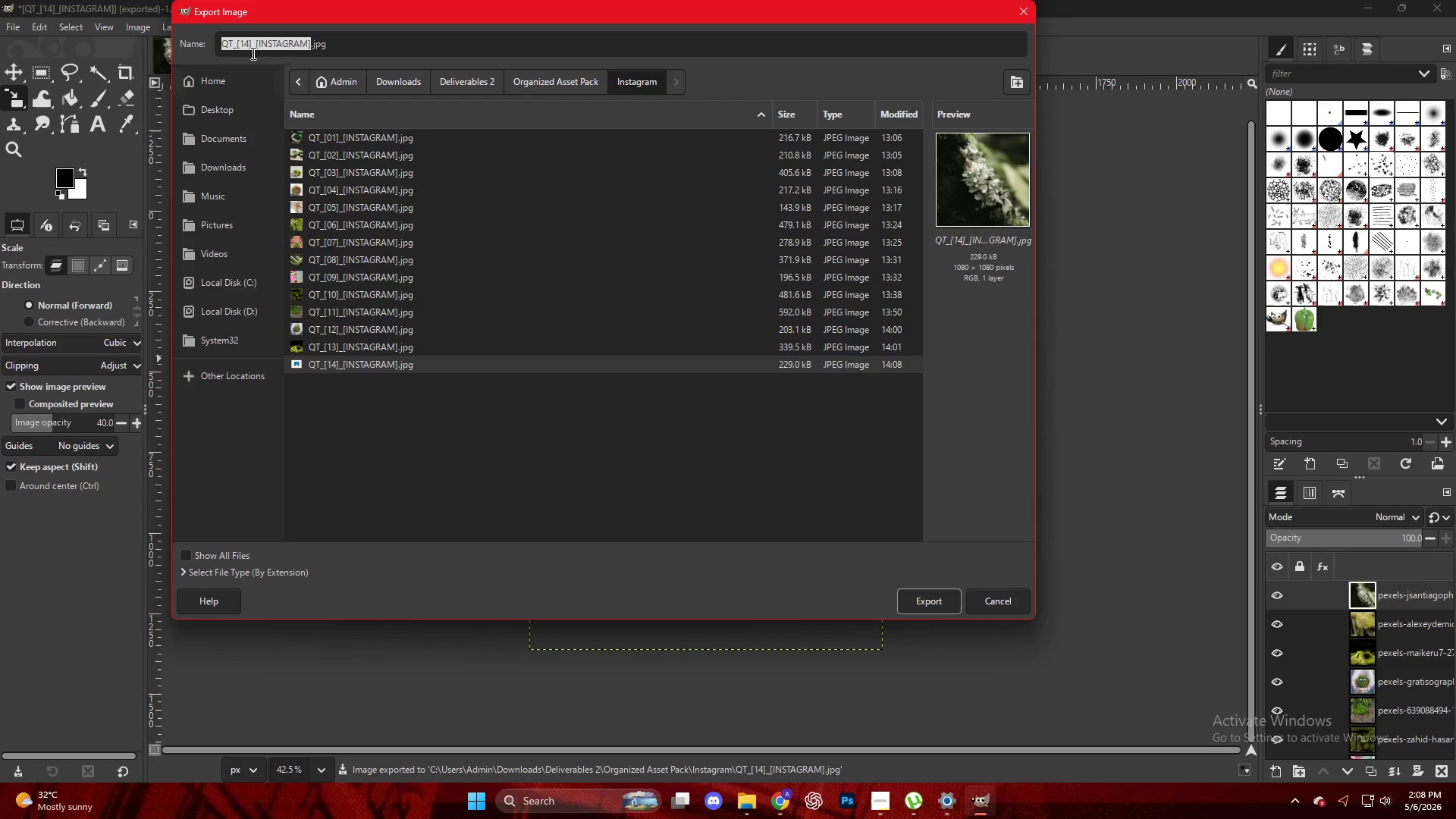 
left_click([247, 48])
 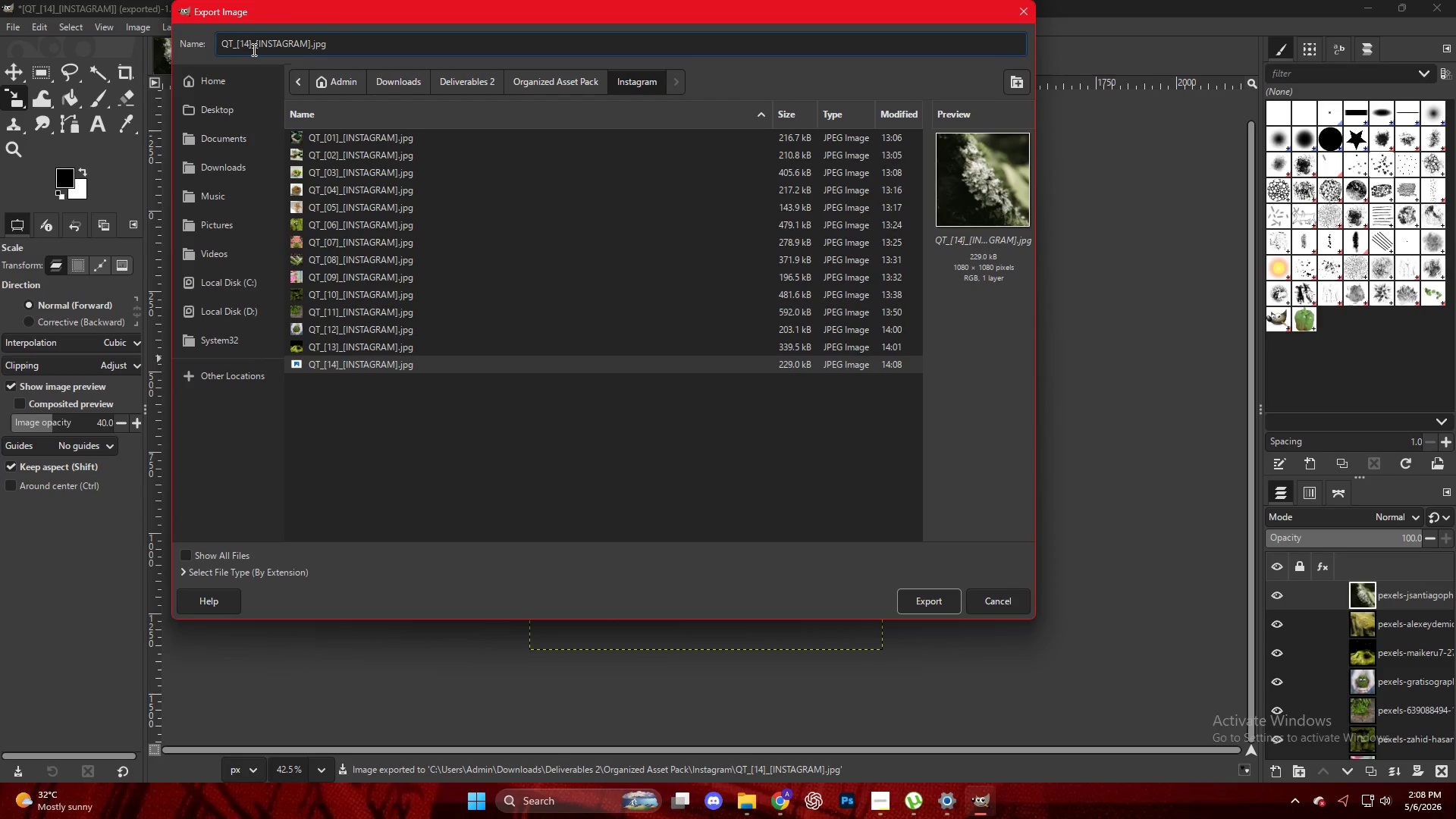 
key(Backspace)
 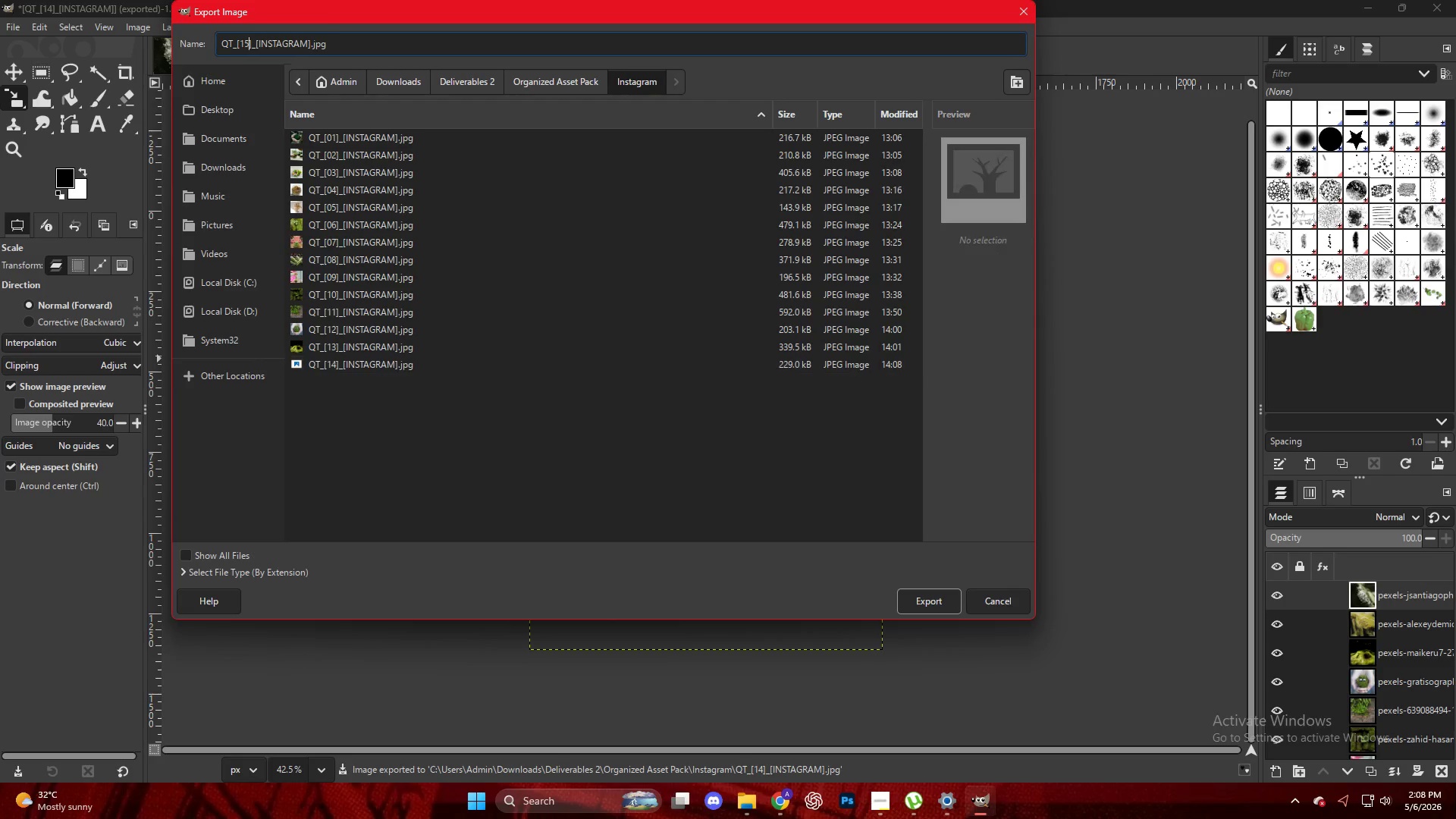 
key(Numpad5)
 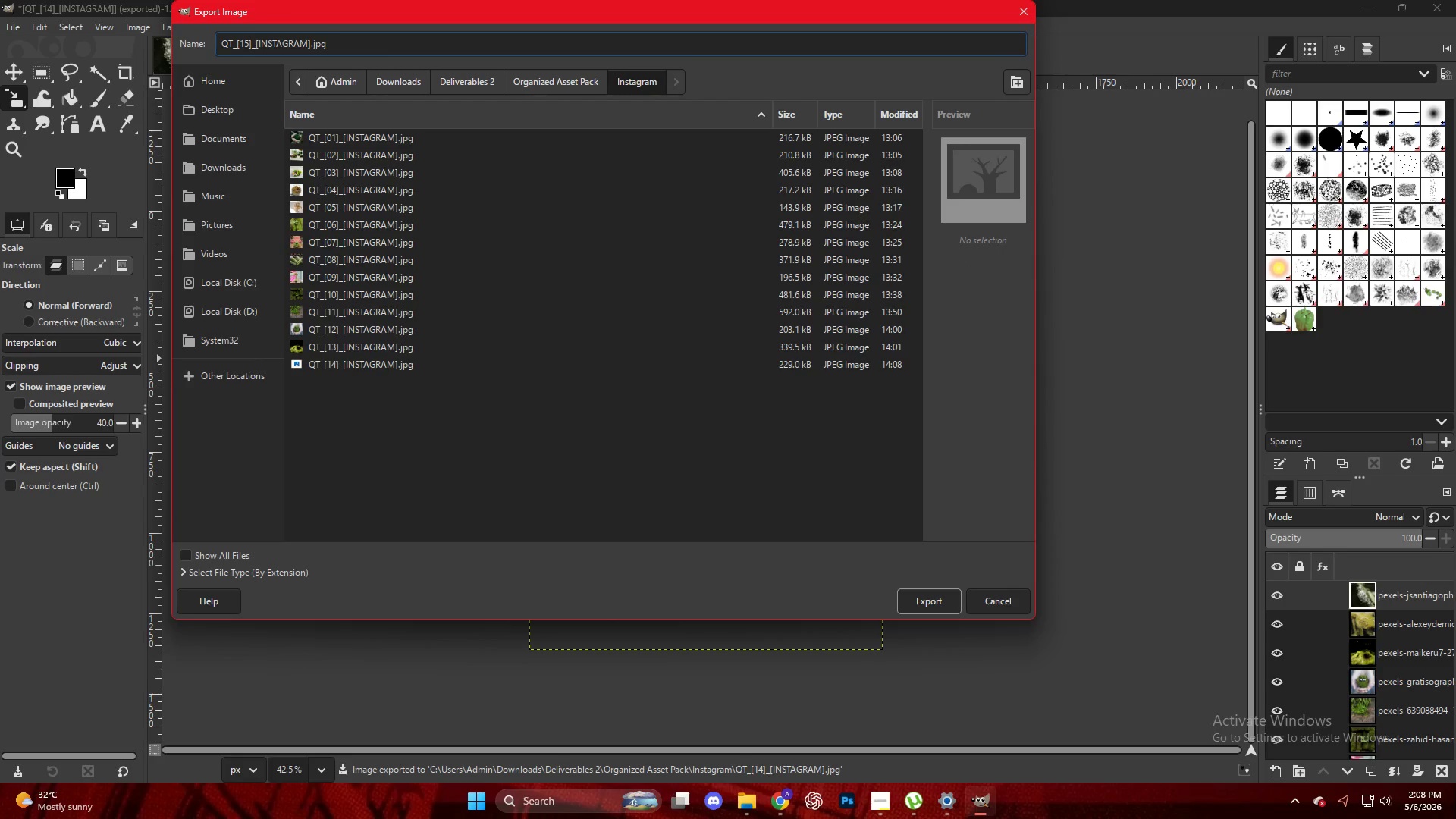 
key(NumpadEnter)
 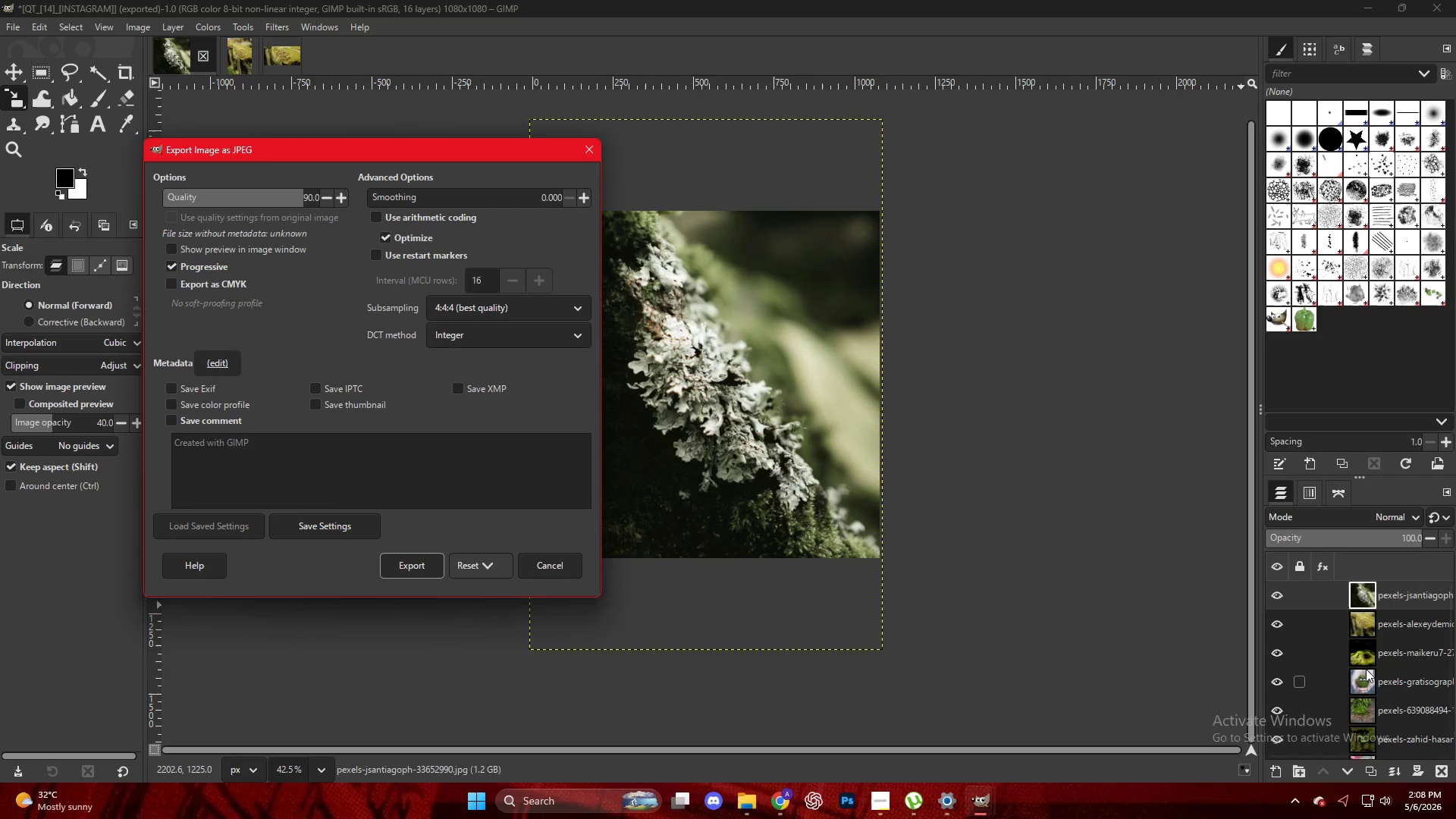 
key(NumpadEnter)
 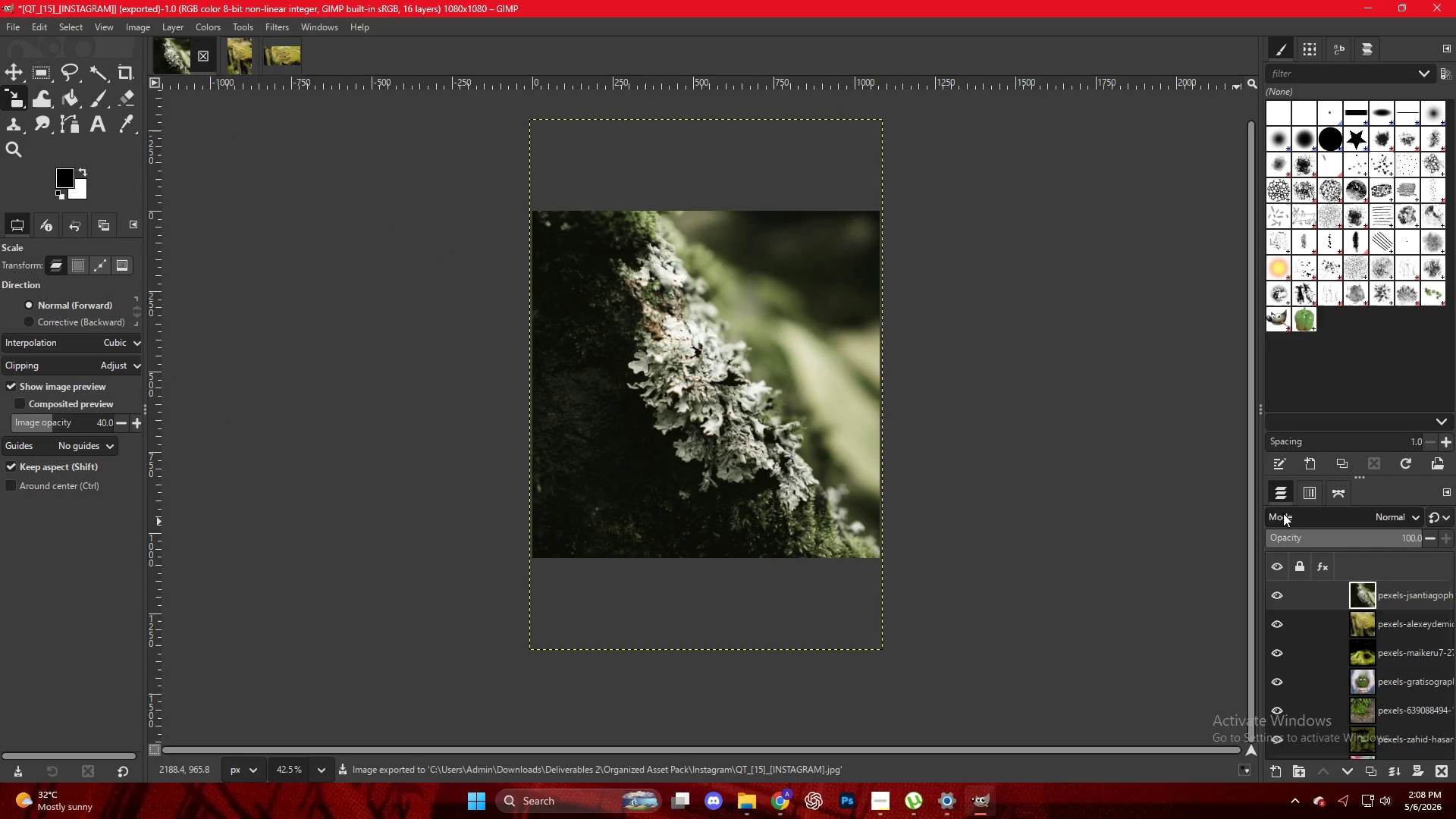 
left_click_drag(start_coordinate=[1389, 598], to_coordinate=[689, 308])
 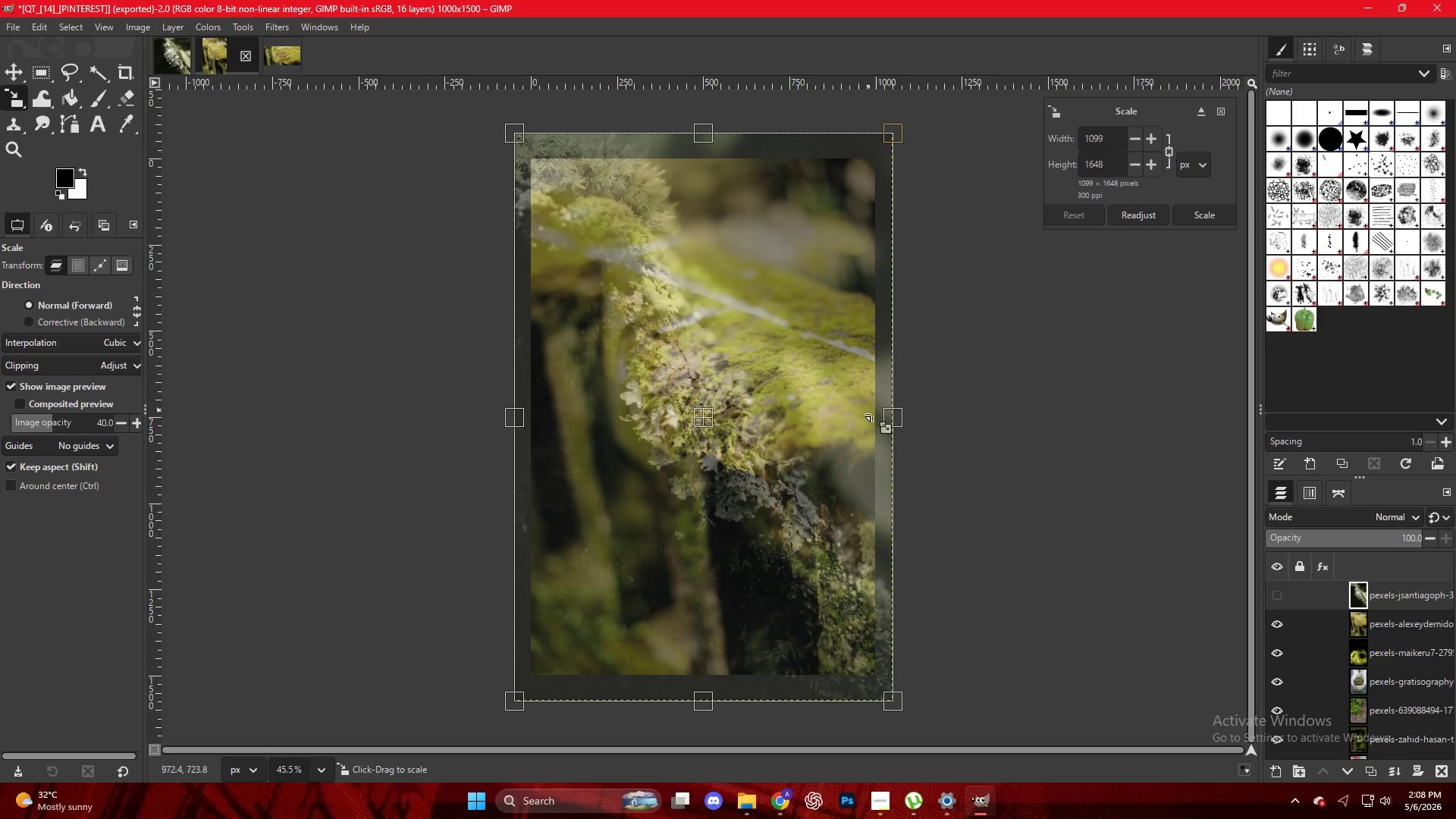 
key(NumpadEnter)
 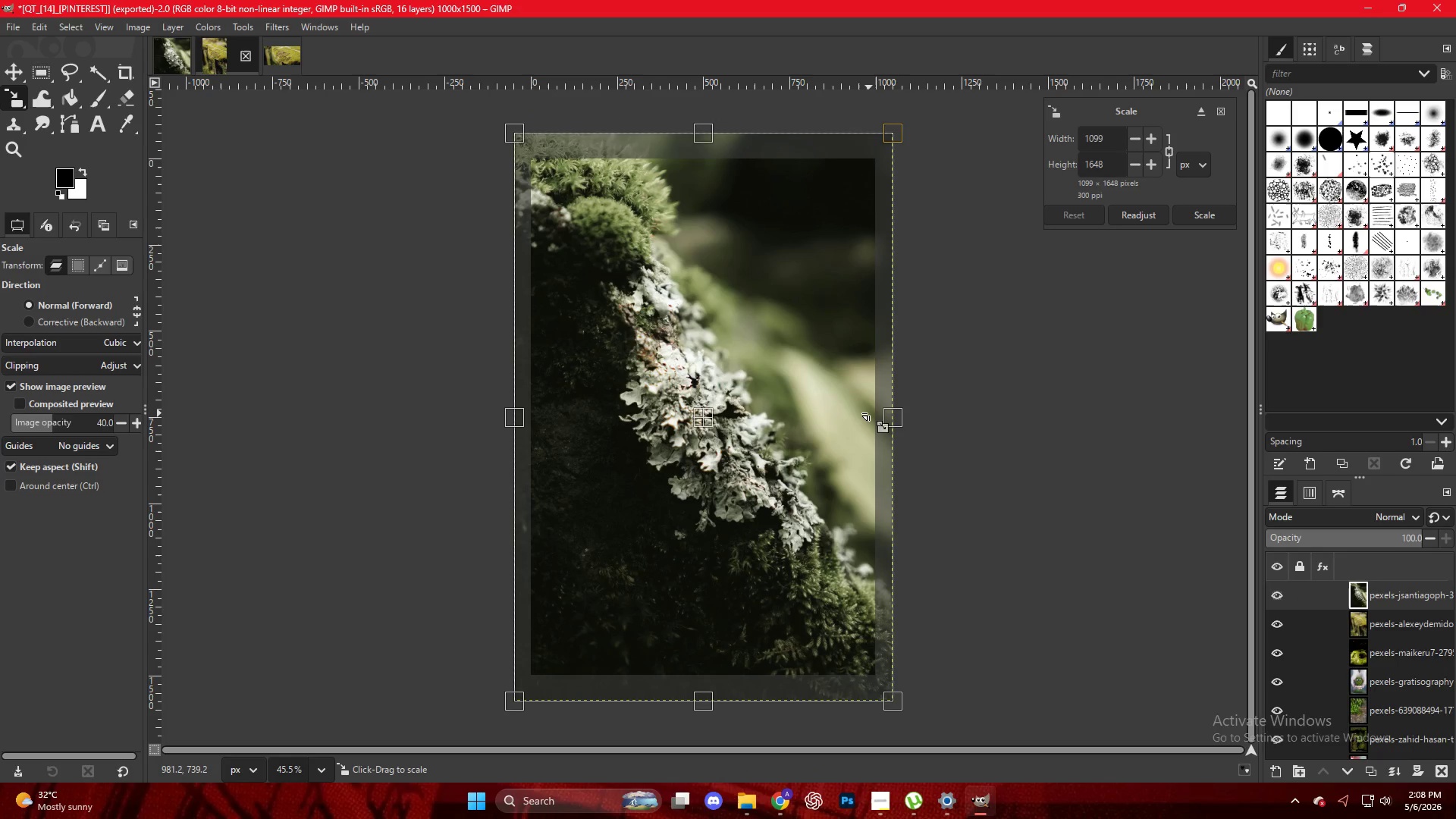 
key(NumpadEnter)
 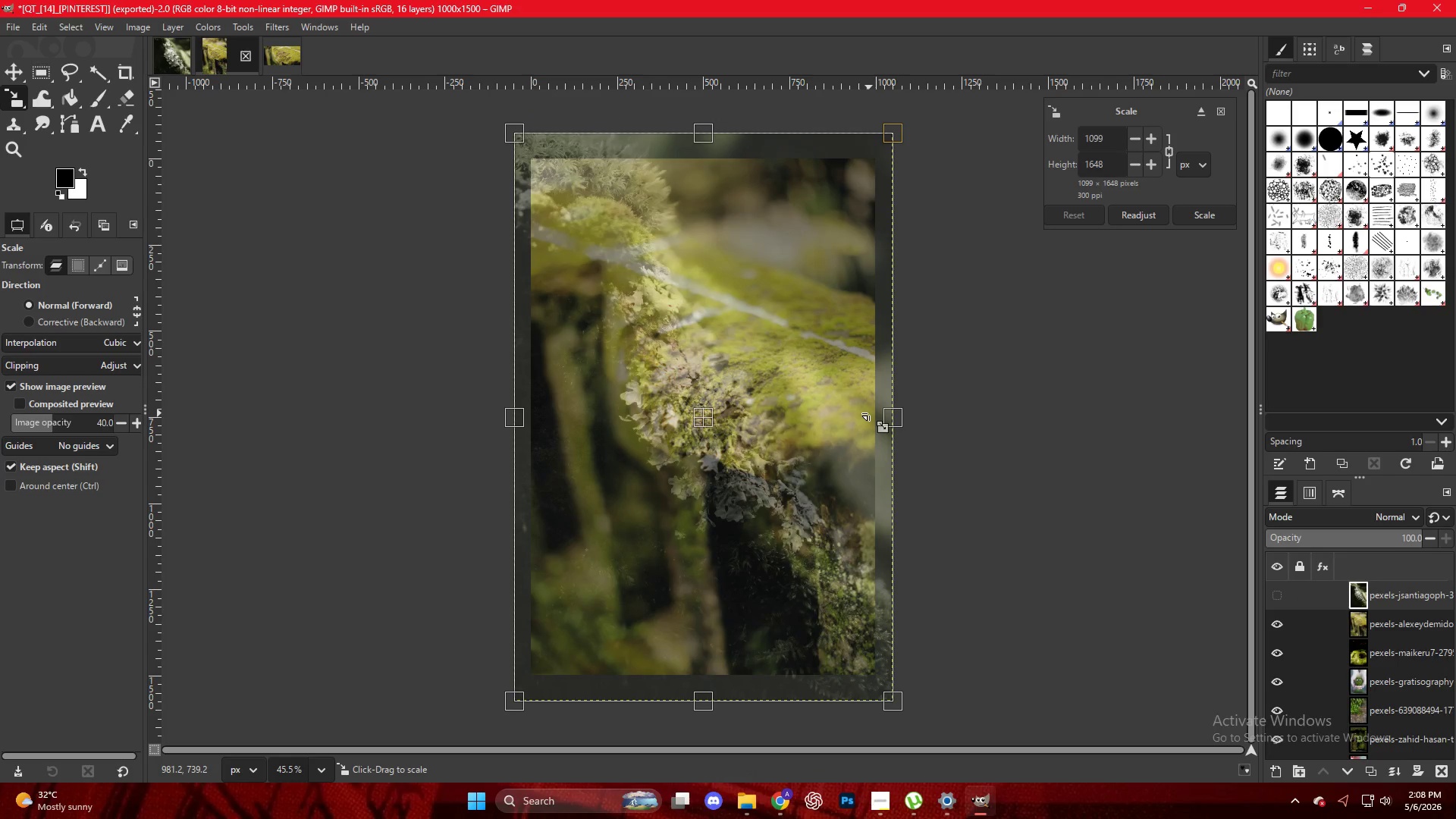 
key(Control+Shift+E)
 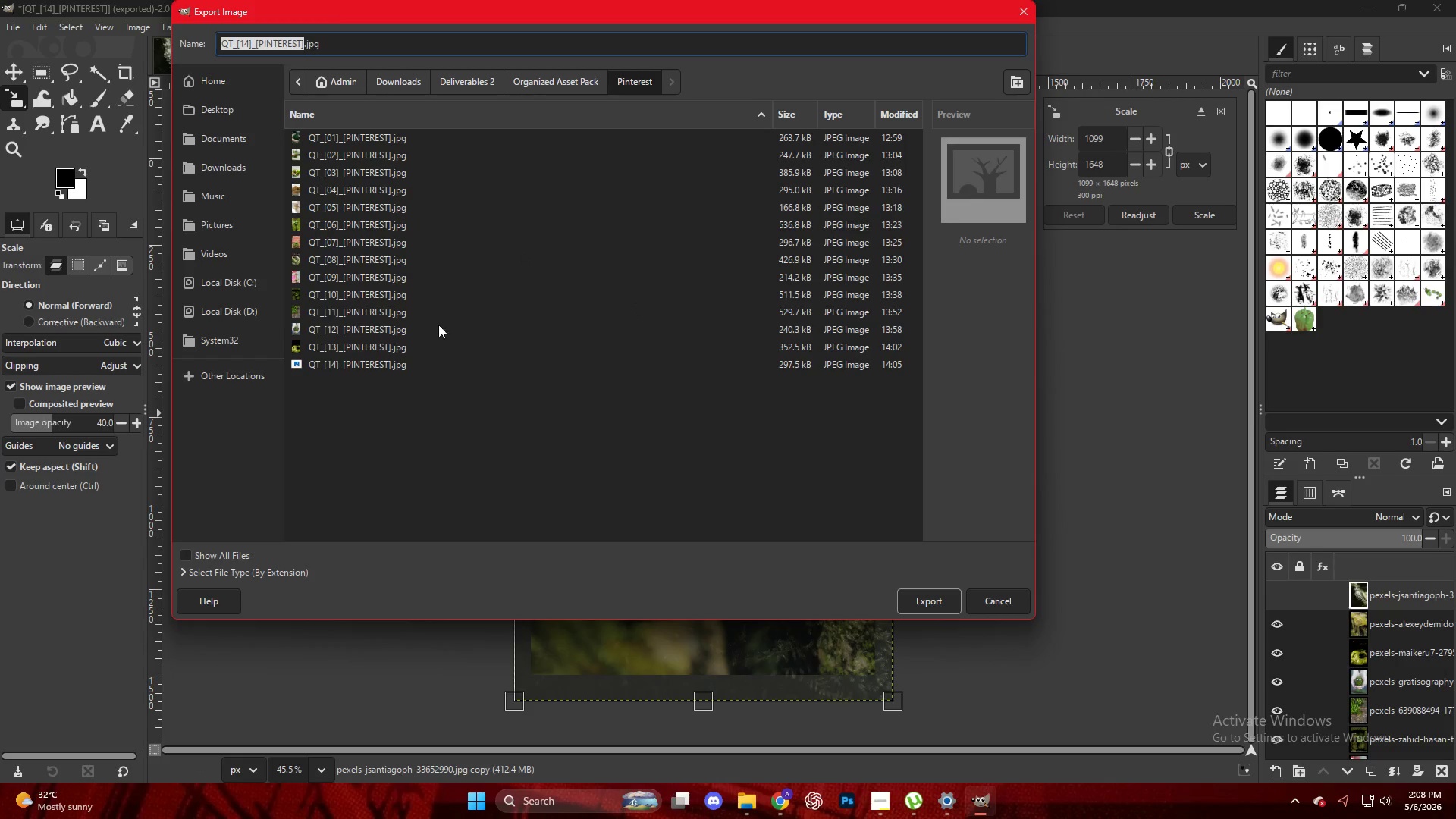 
left_click([434, 366])
 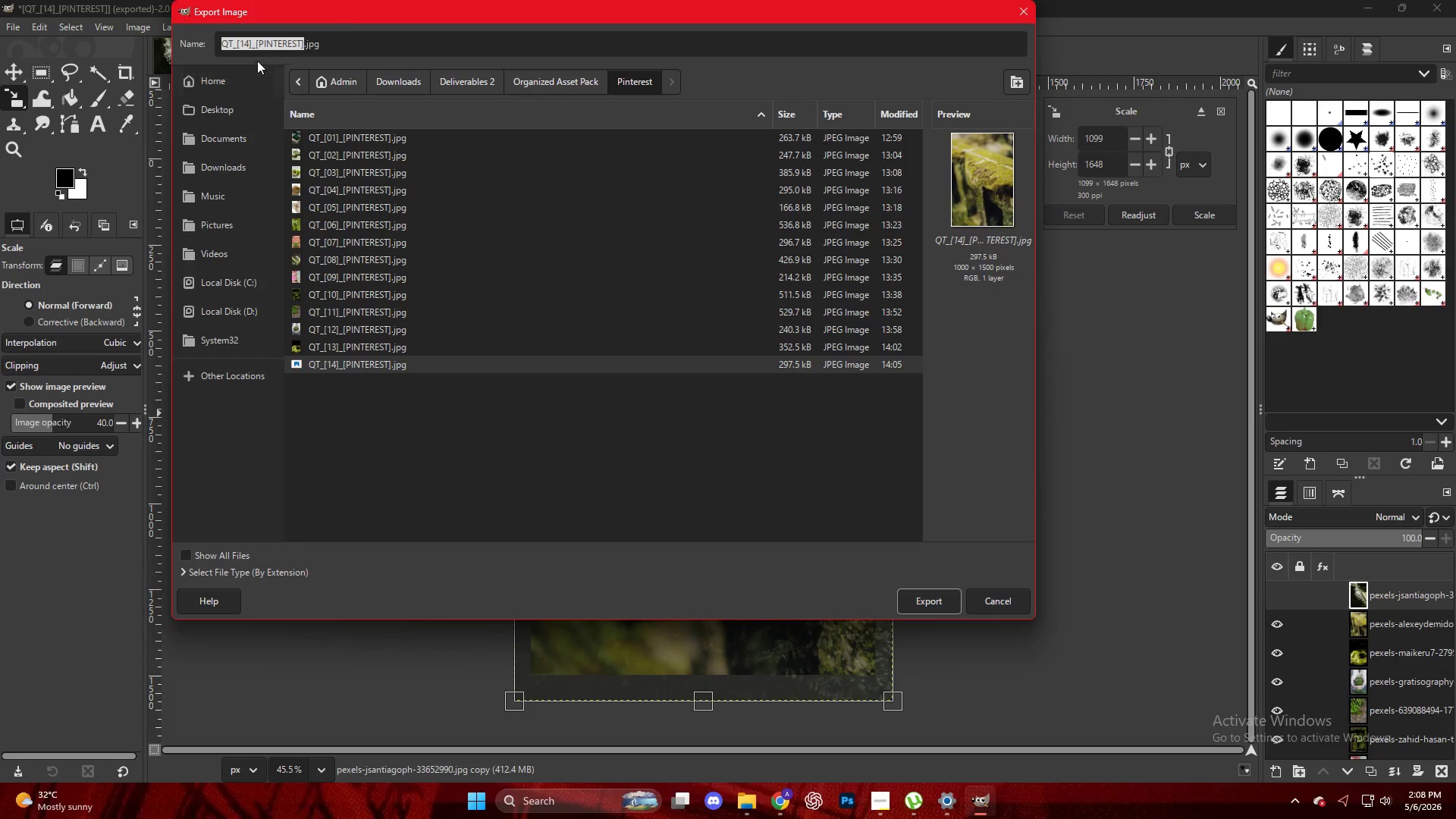 
left_click([246, 45])
 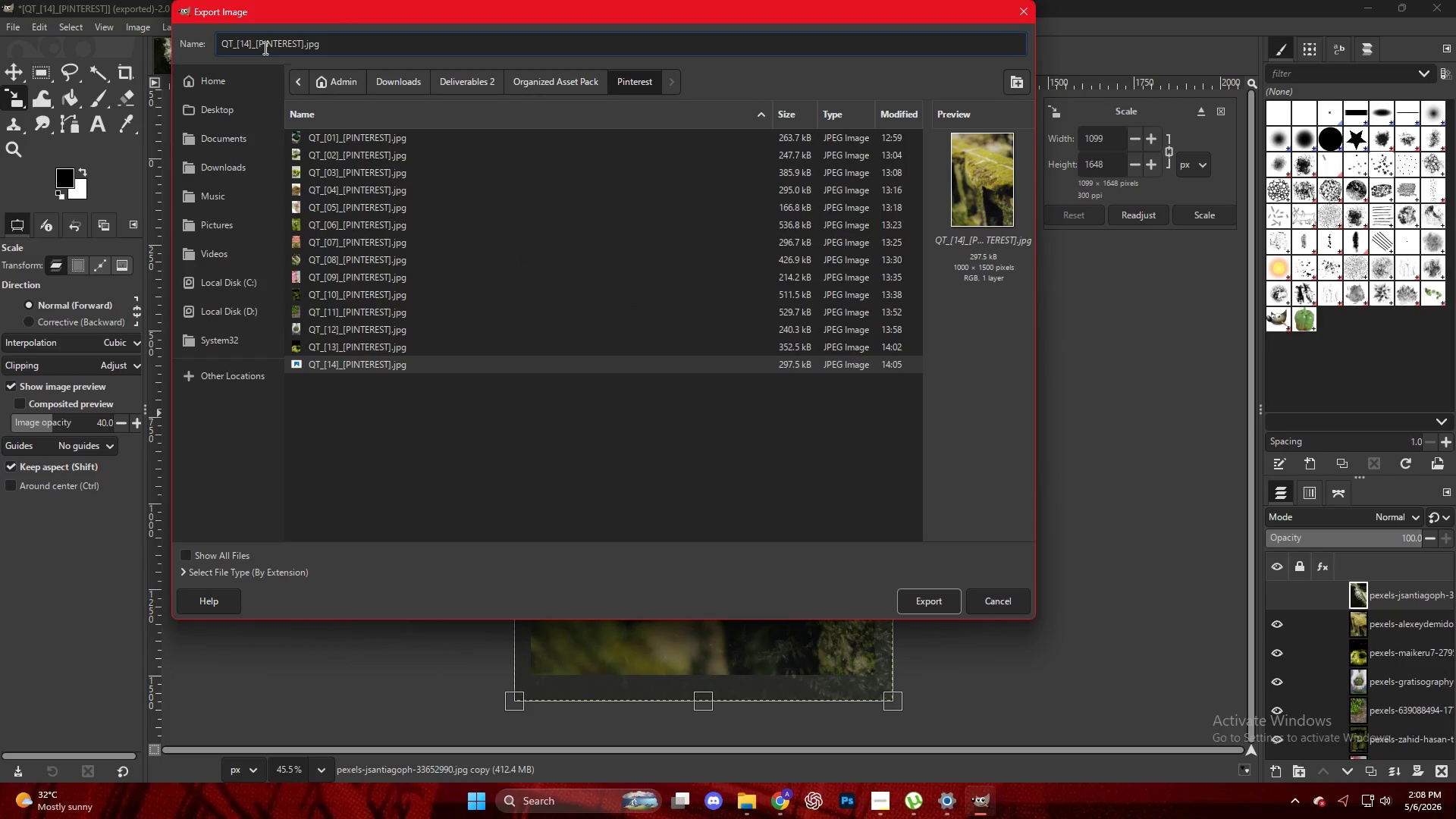 
key(Backspace)
 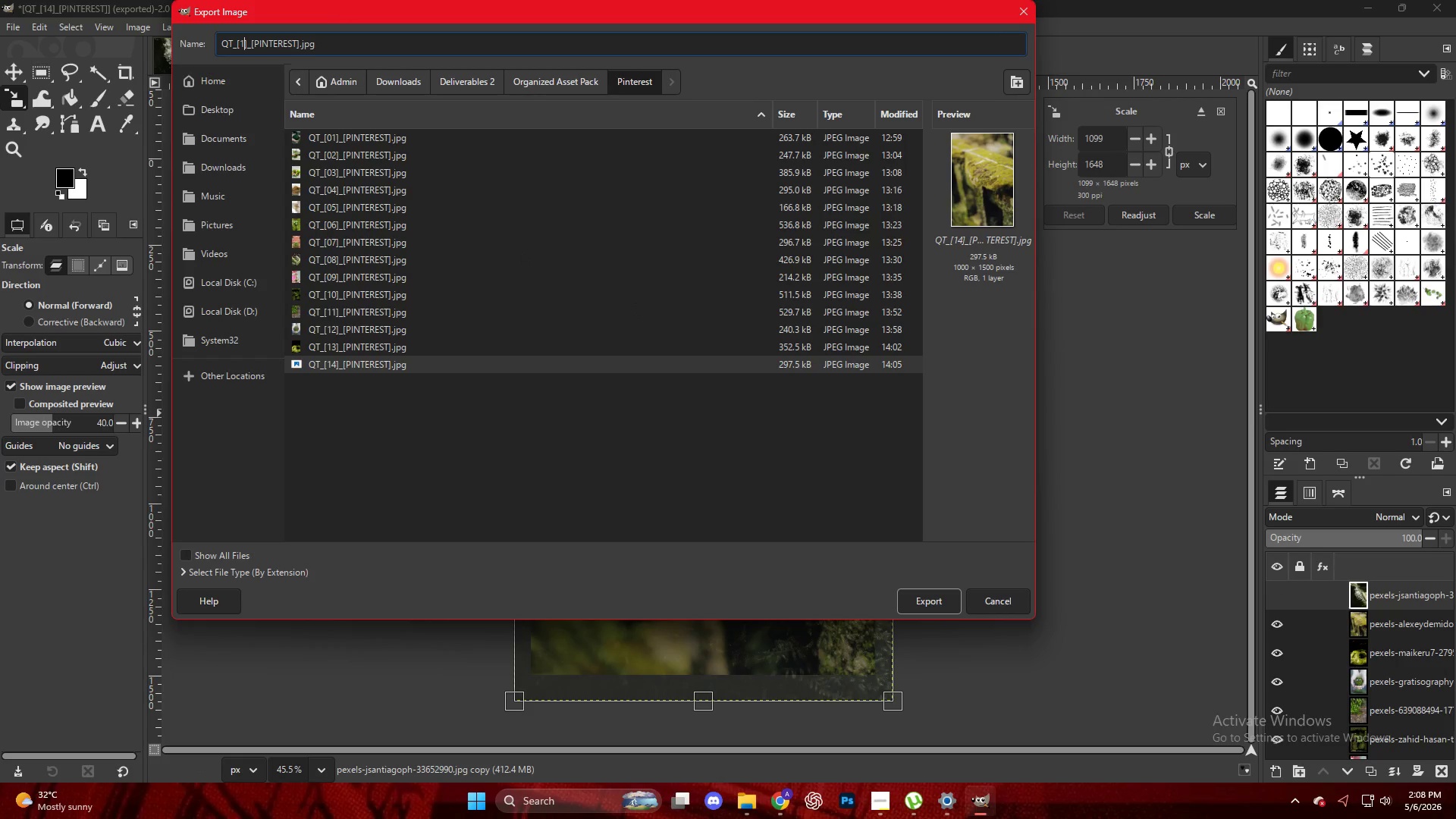 
key(Numpad5)
 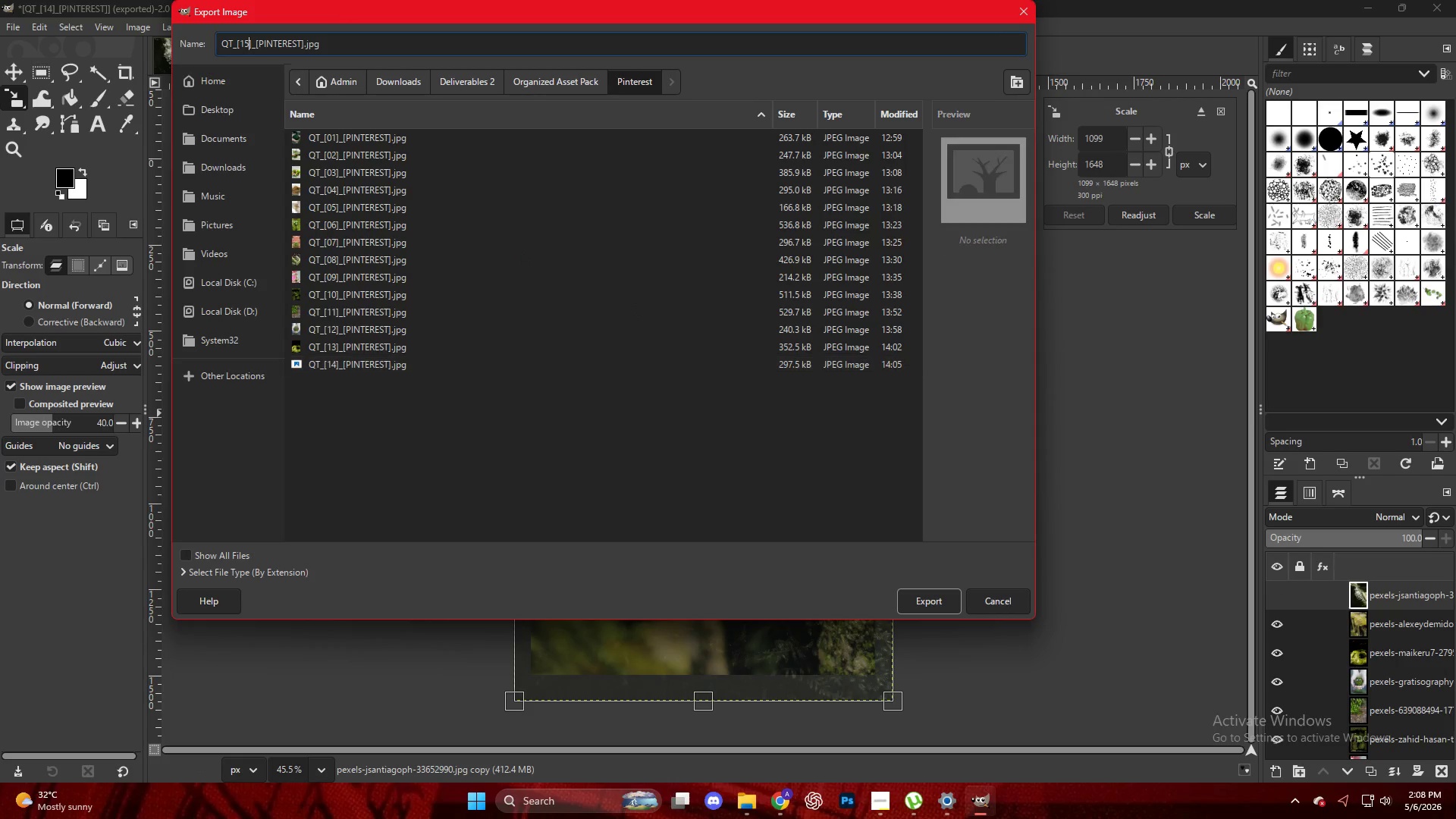 
key(NumpadEnter)
 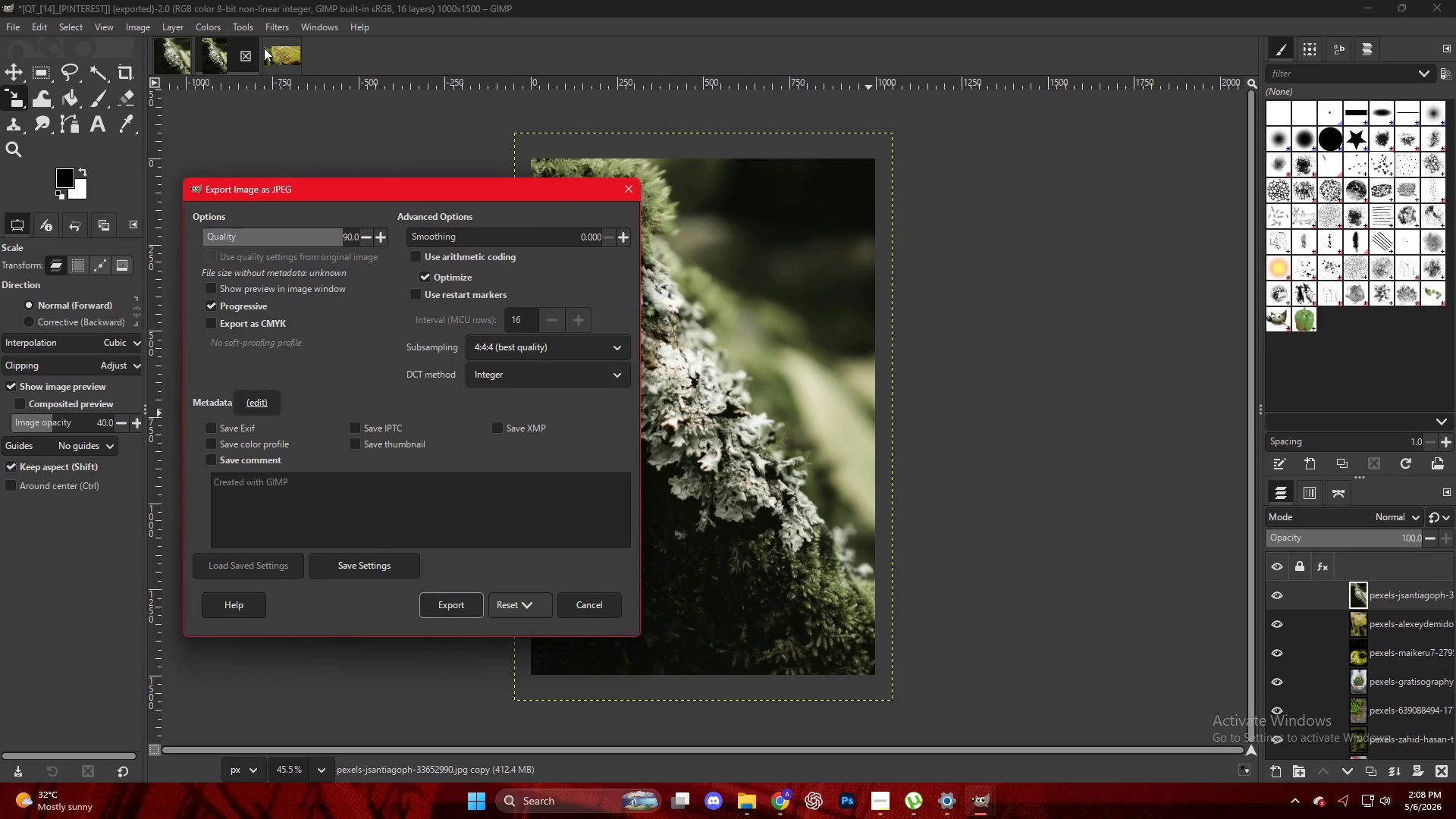 
wait(7.3)
 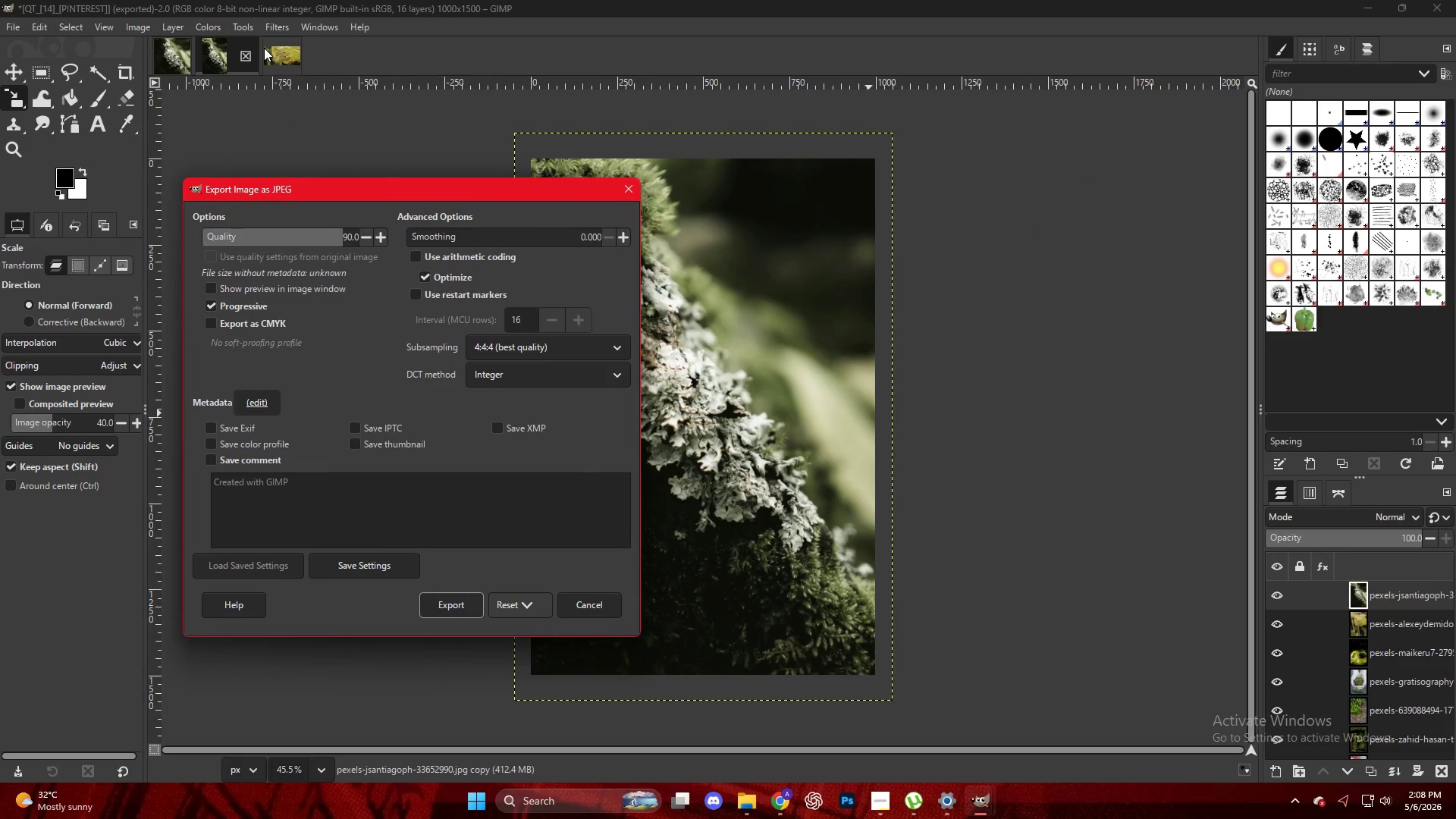 
key(NumpadEnter)
 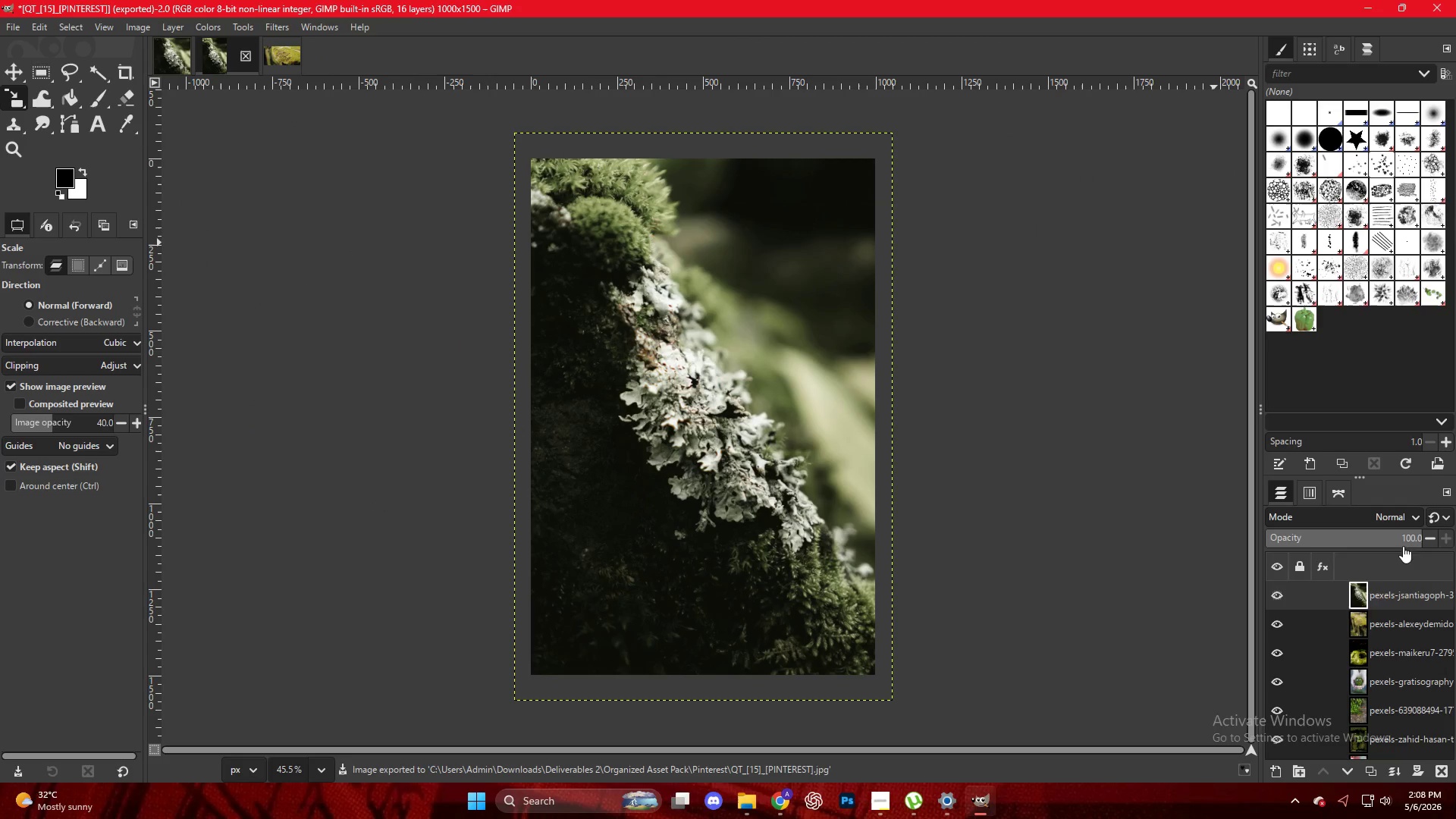 
left_click_drag(start_coordinate=[1376, 592], to_coordinate=[702, 300])
 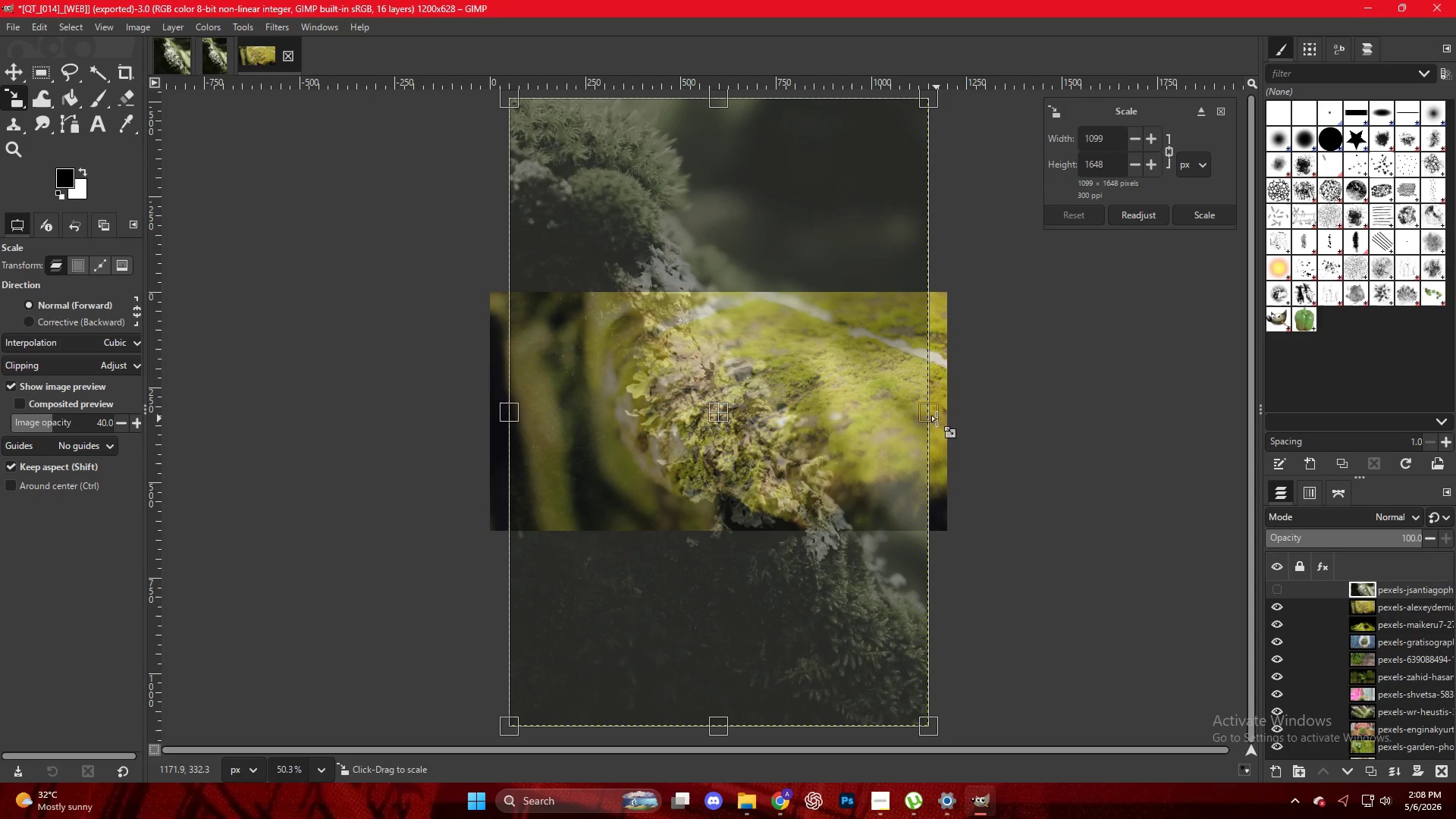 
hold_key(key=ControlLeft, duration=1.3)
left_click_drag(start_coordinate=[937, 418], to_coordinate=[961, 422])
 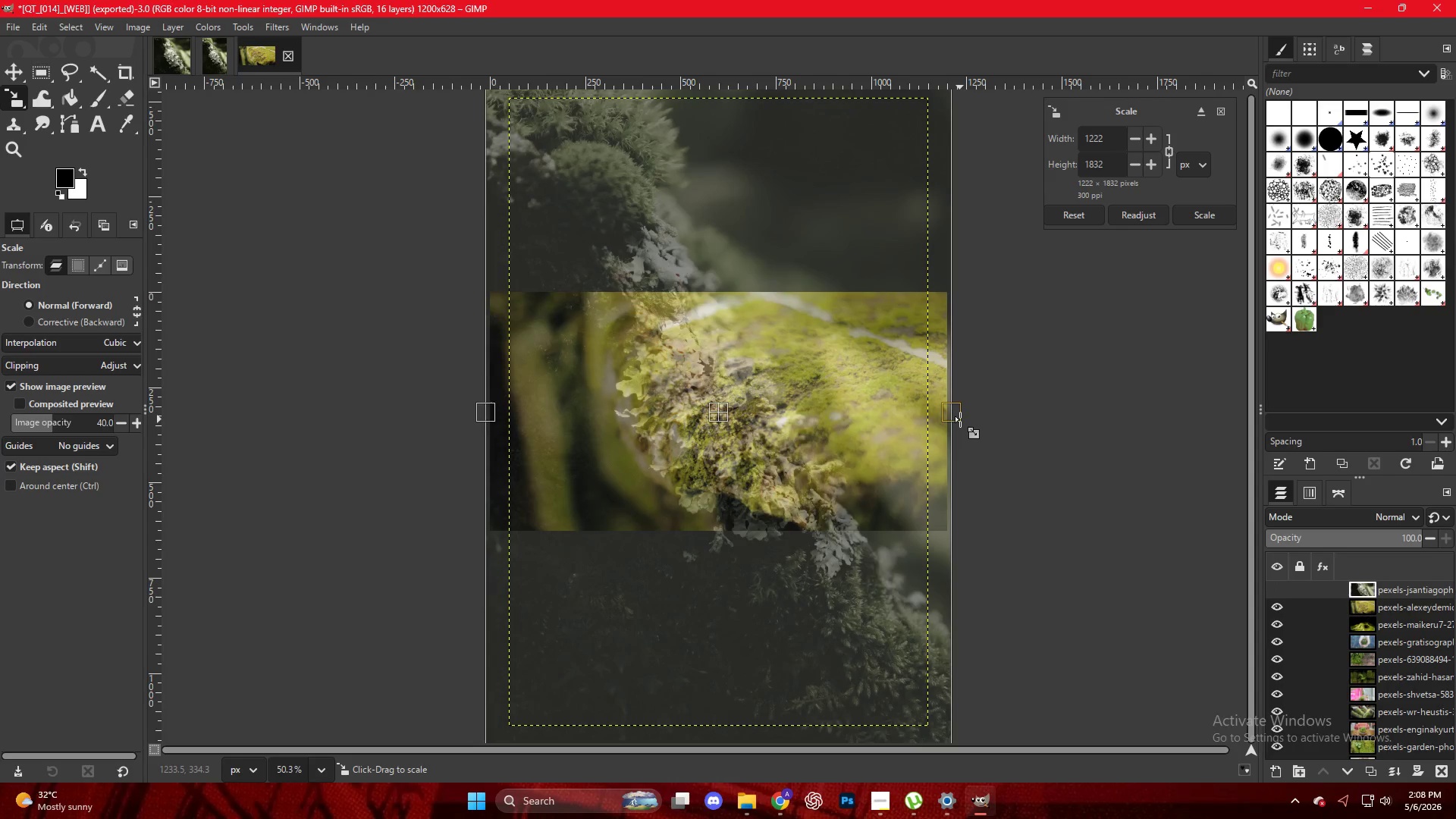 
key(NumpadEnter)
 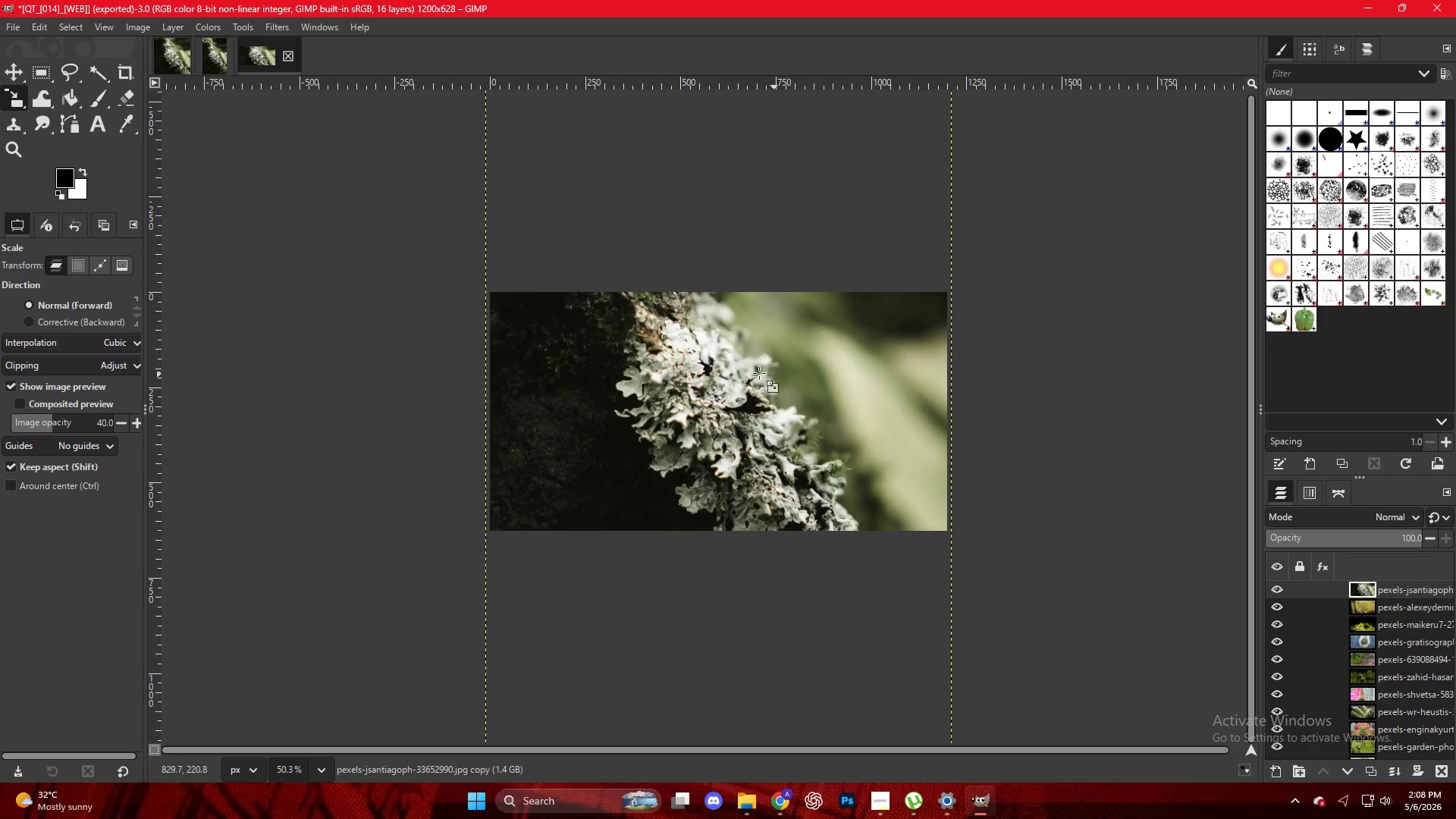 
left_click([708, 410])
 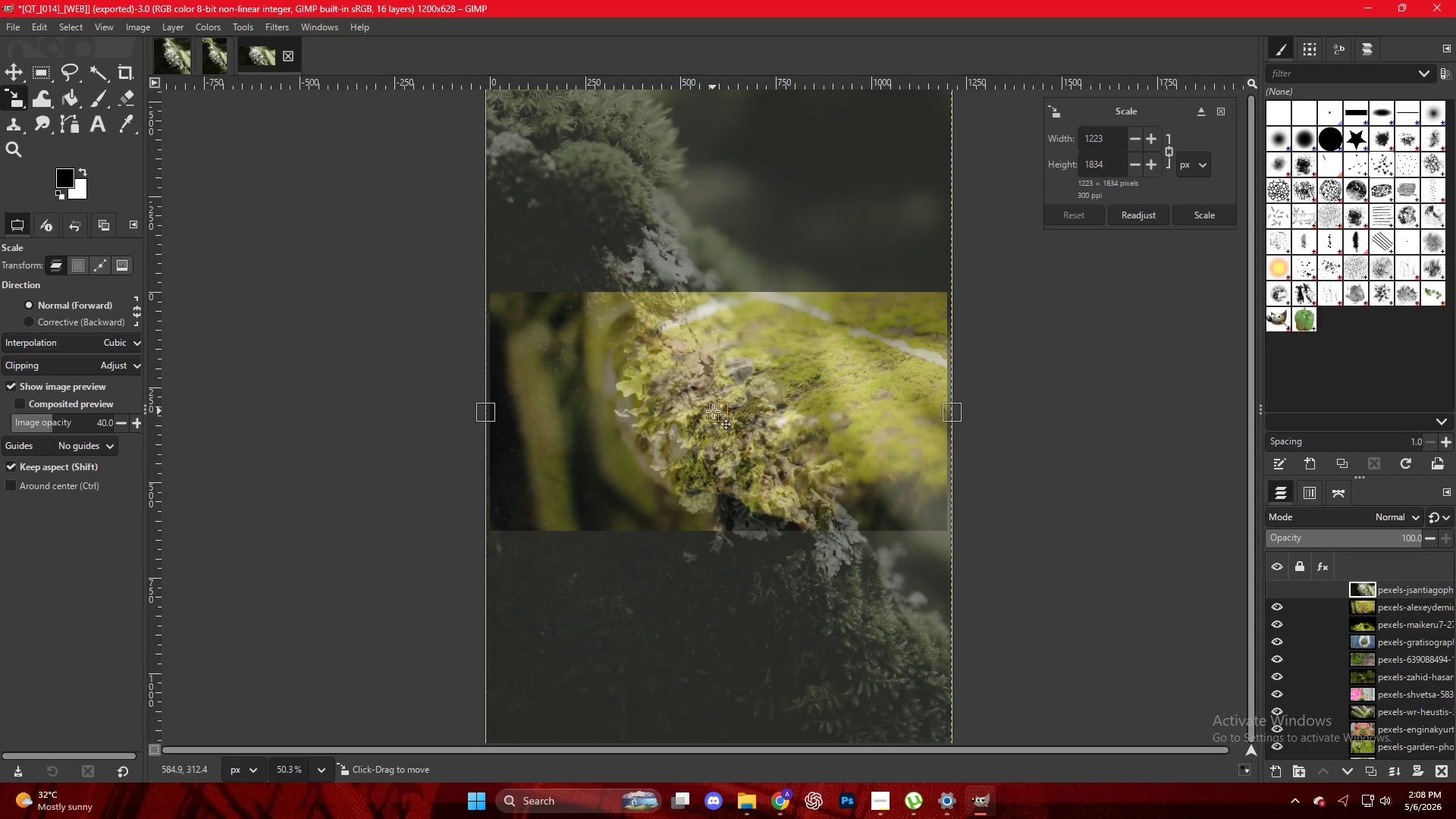 
left_click_drag(start_coordinate=[714, 410], to_coordinate=[714, 403])
 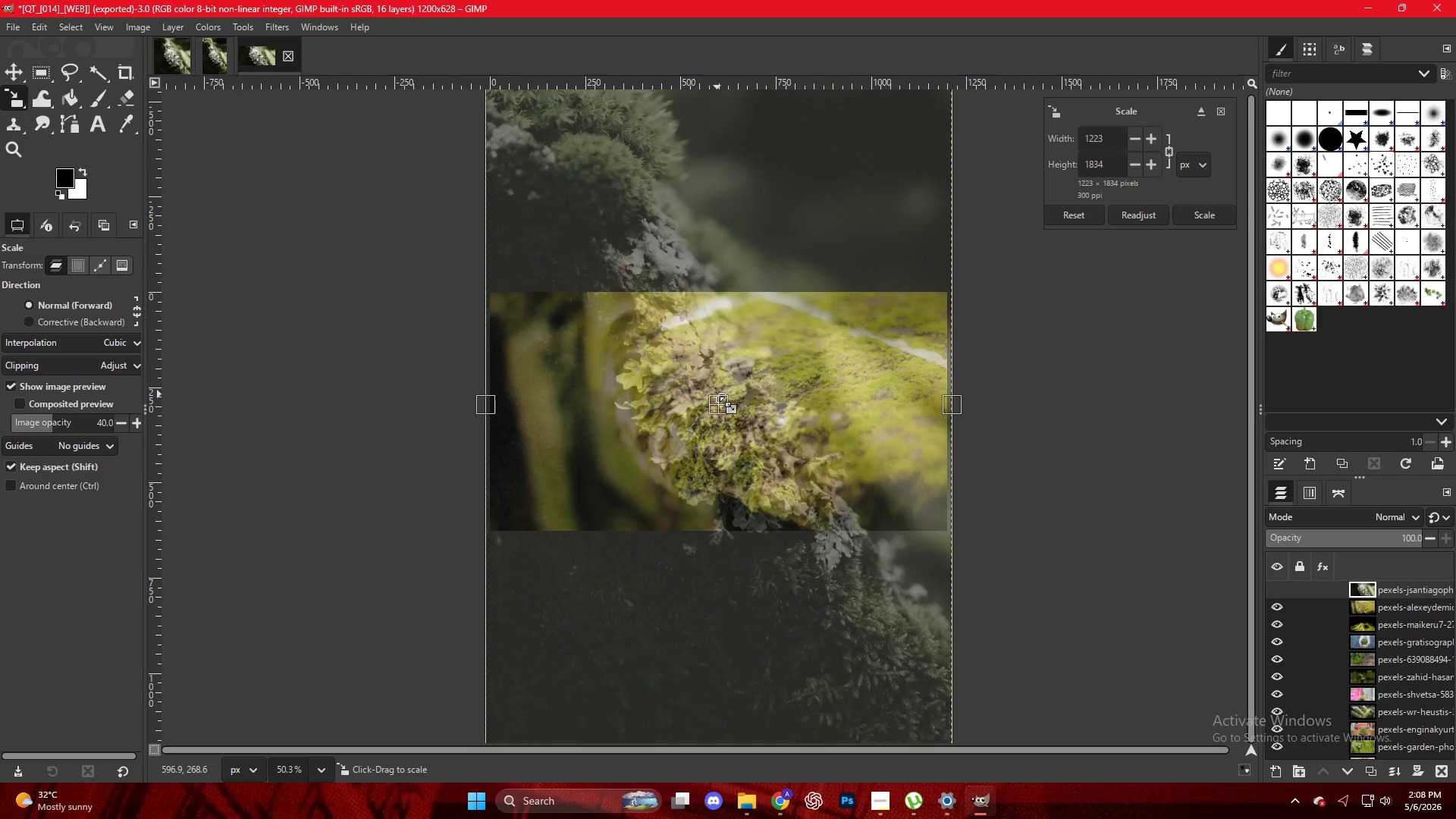 
key(NumpadEnter)
 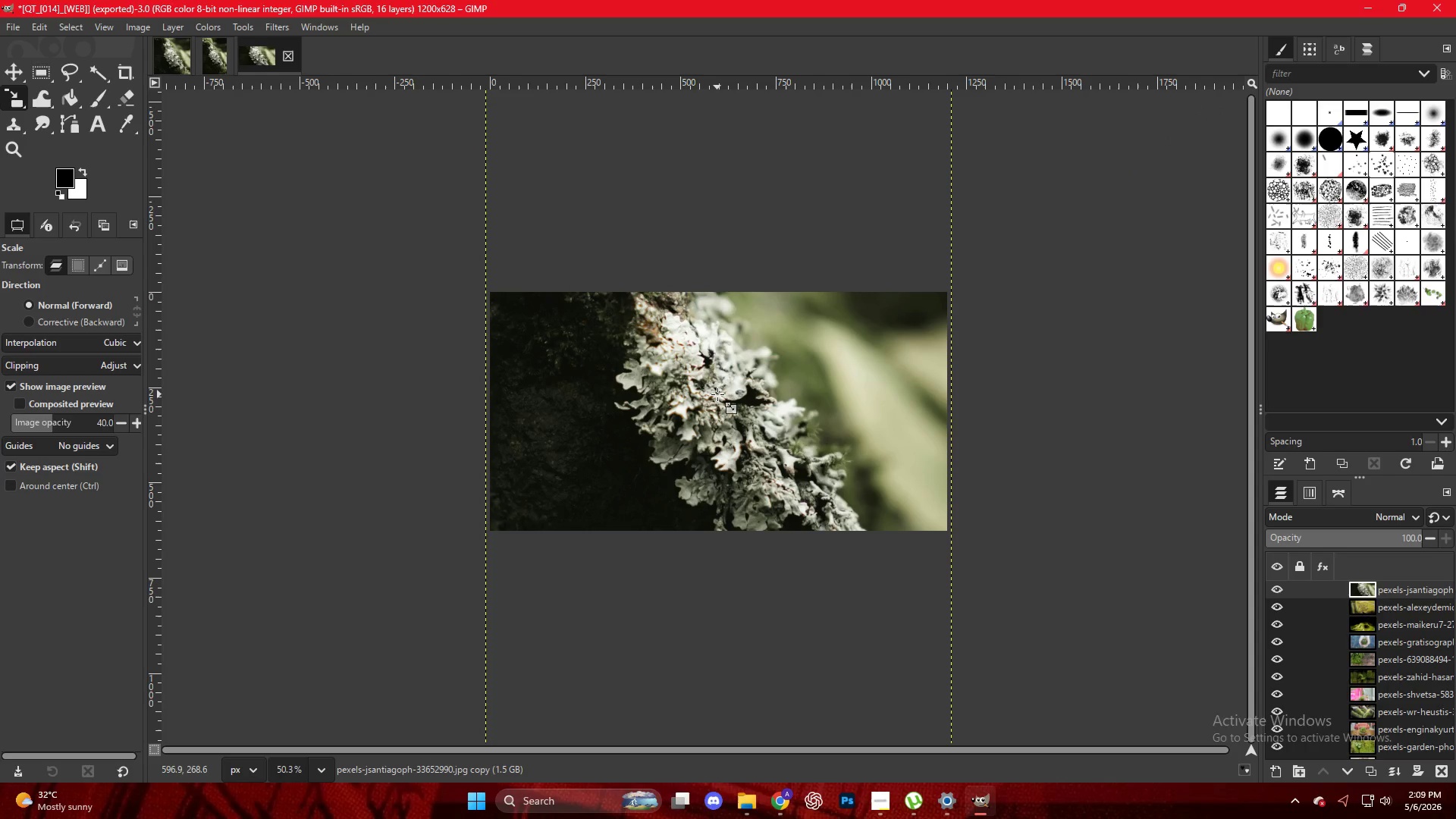 
key(Control+Shift+E)
 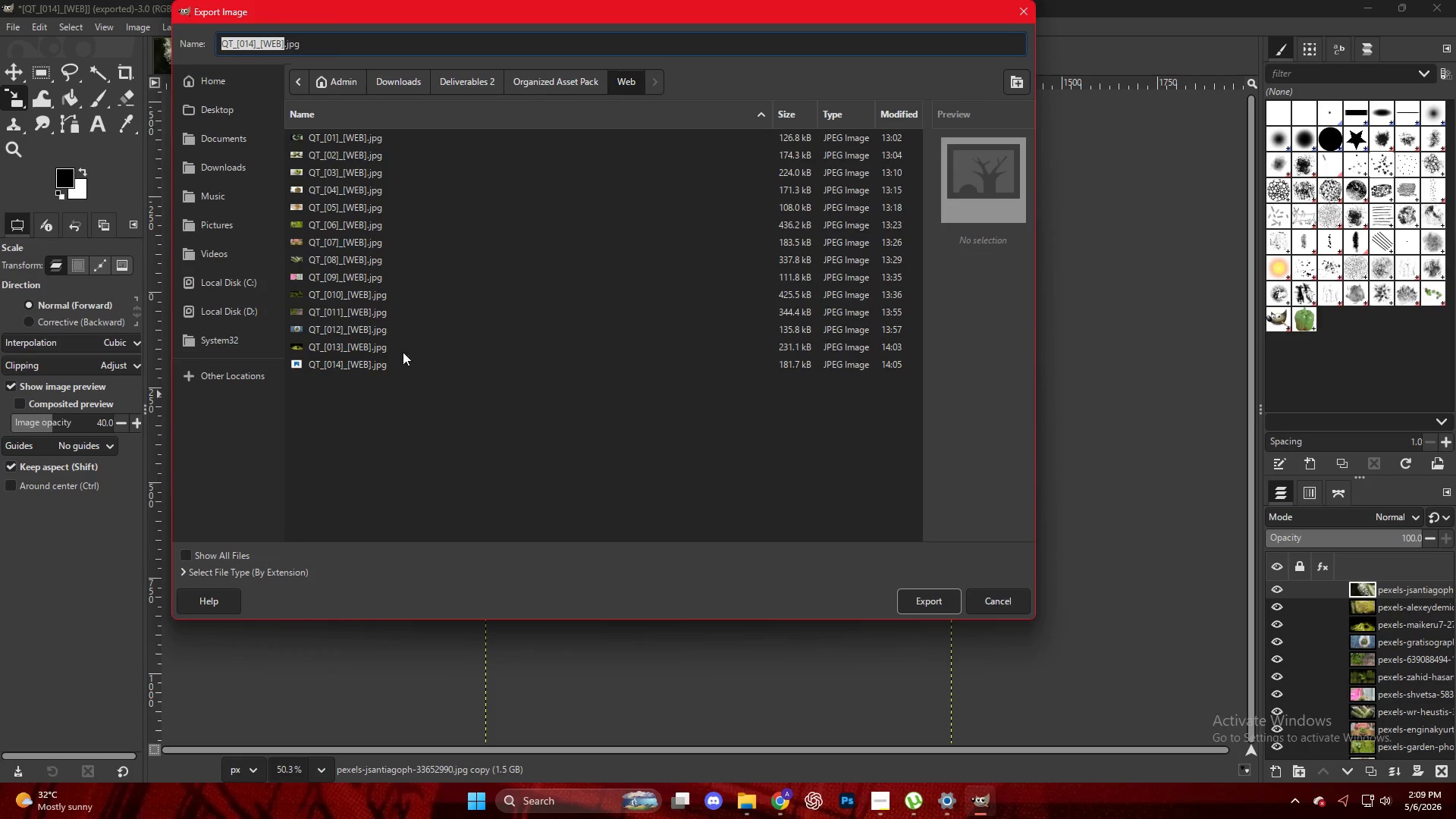 
left_click([369, 358])
 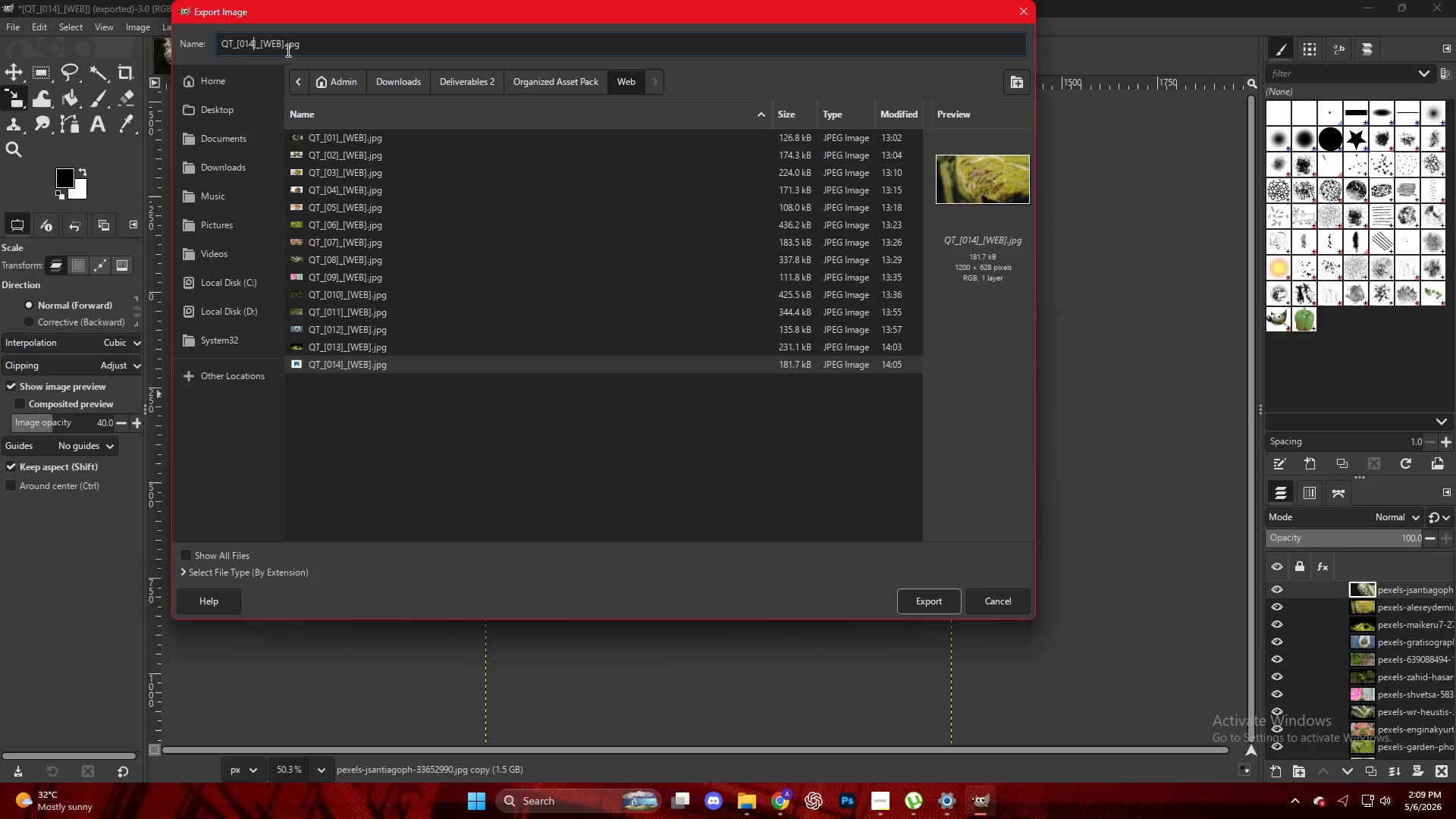 
key(Backspace)
 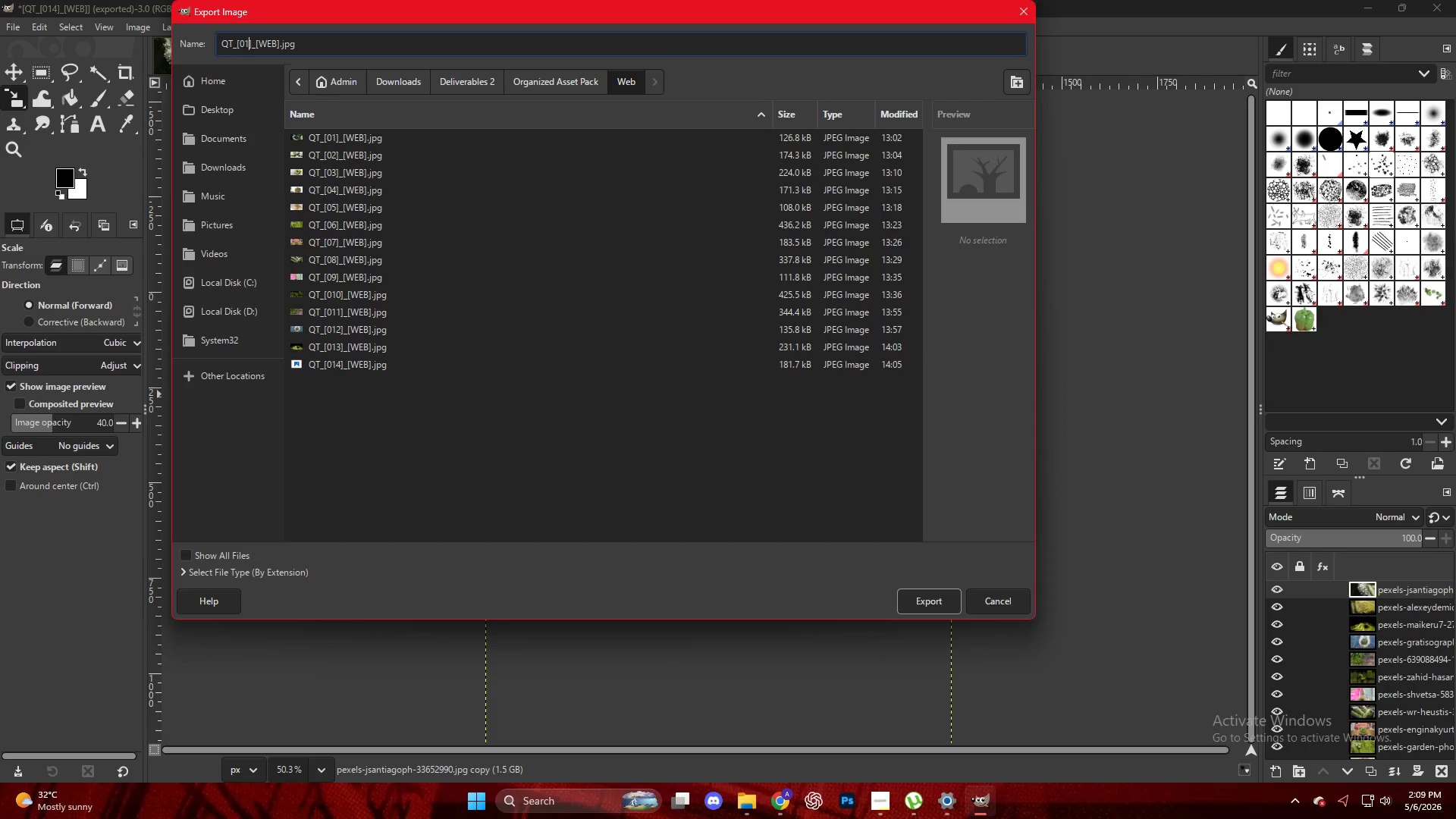 
key(Numpad5)
 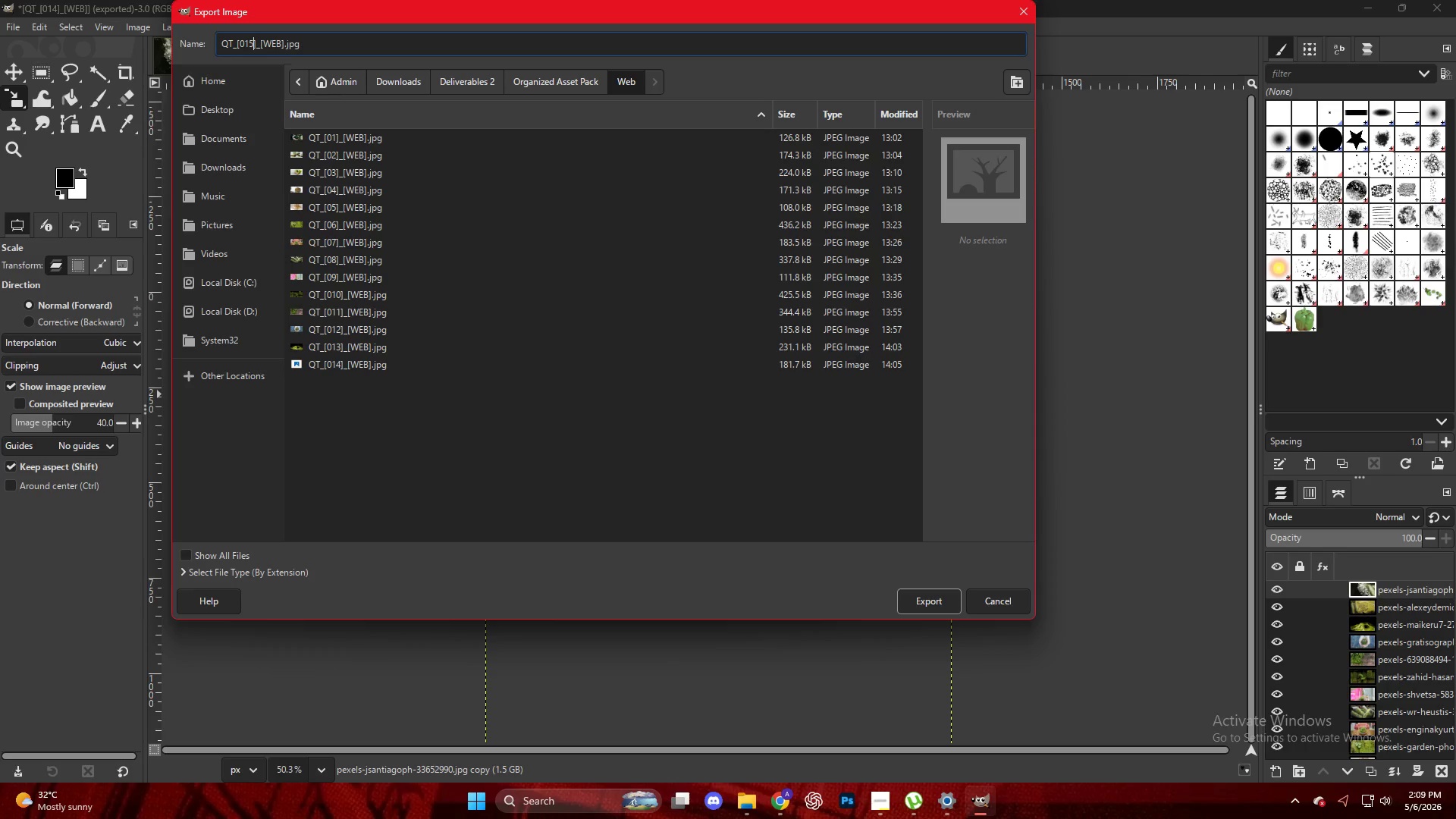 
key(NumpadEnter)
 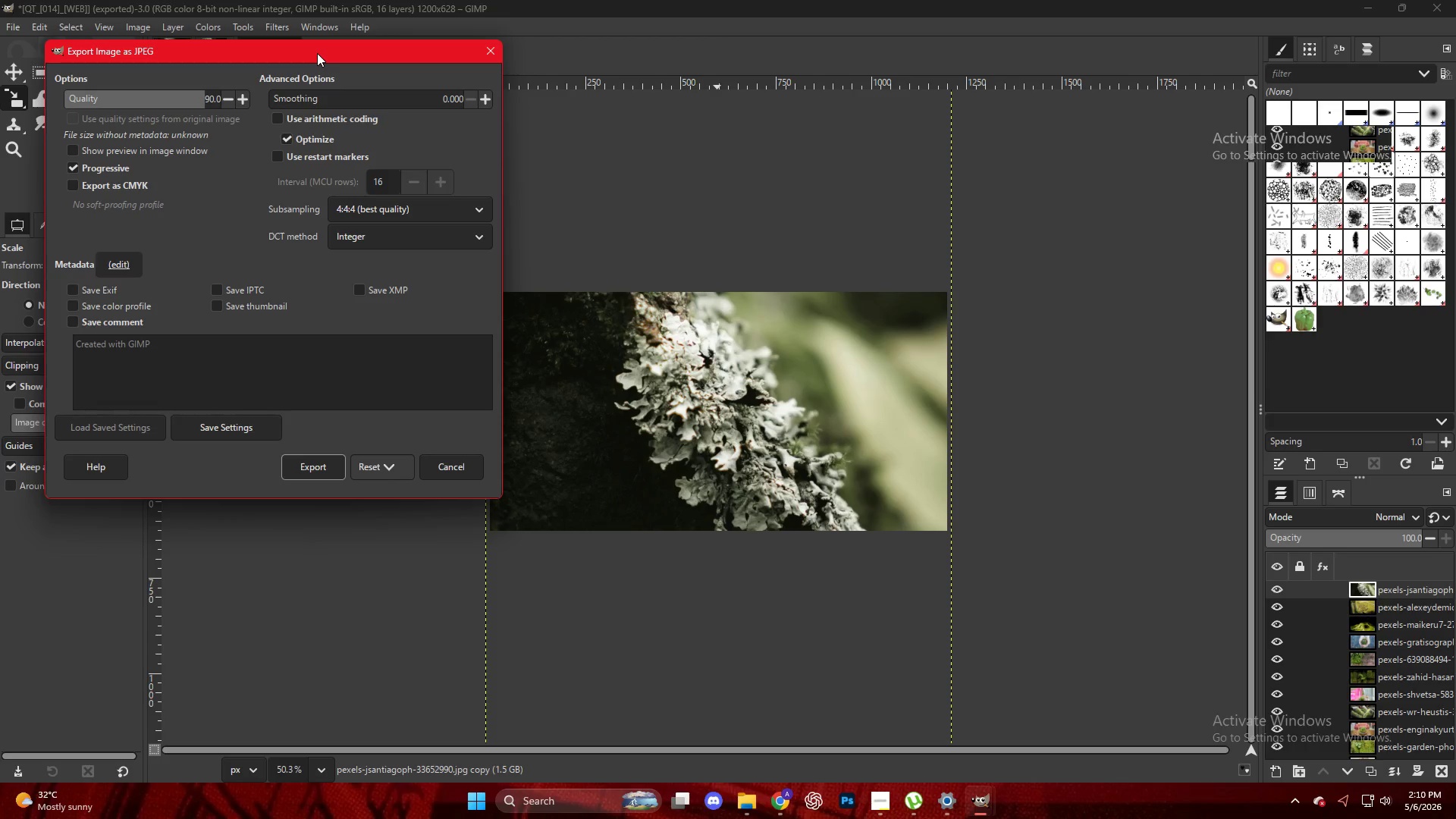 
wait(104.12)
 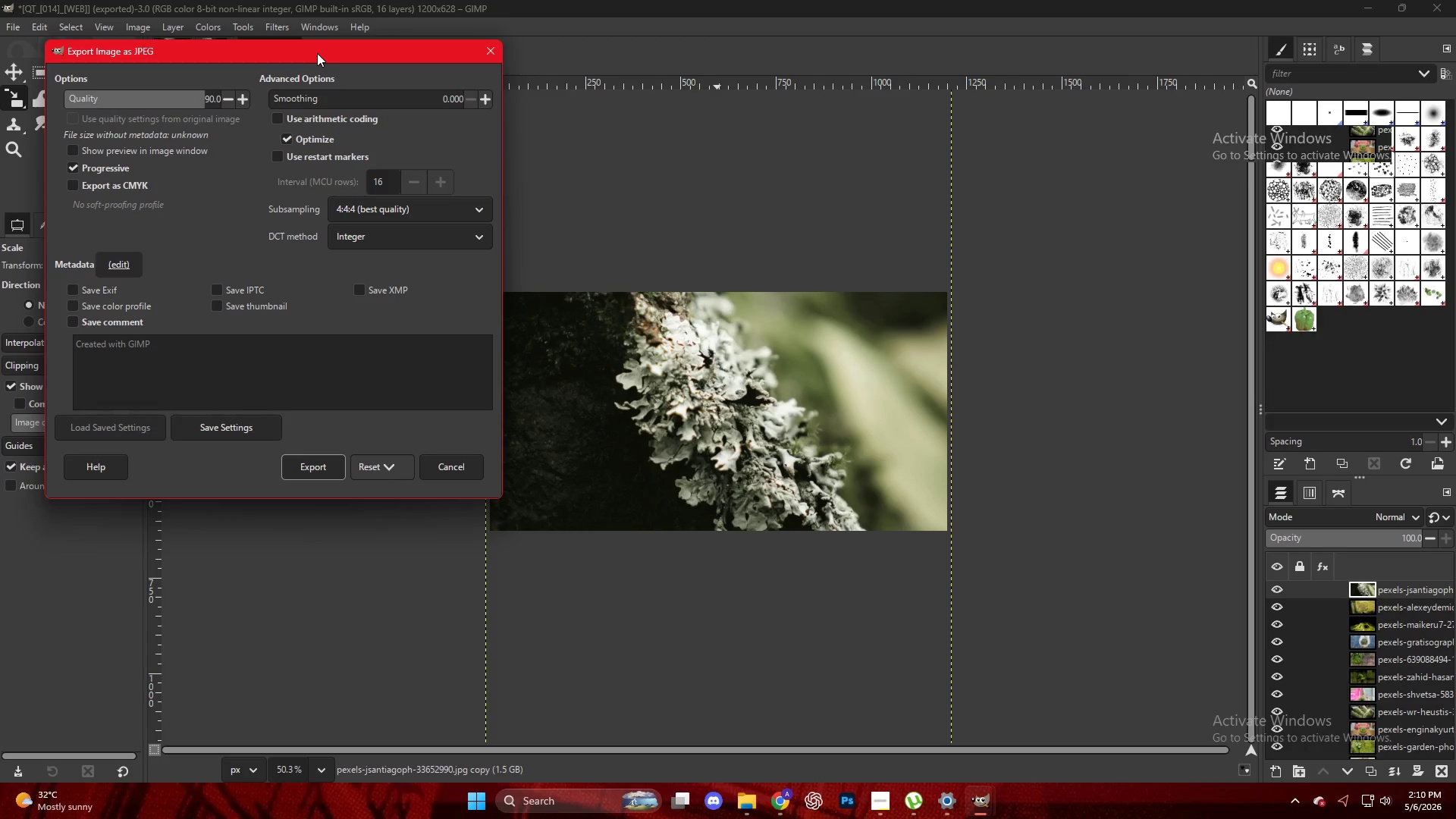 
left_click([745, 814])
 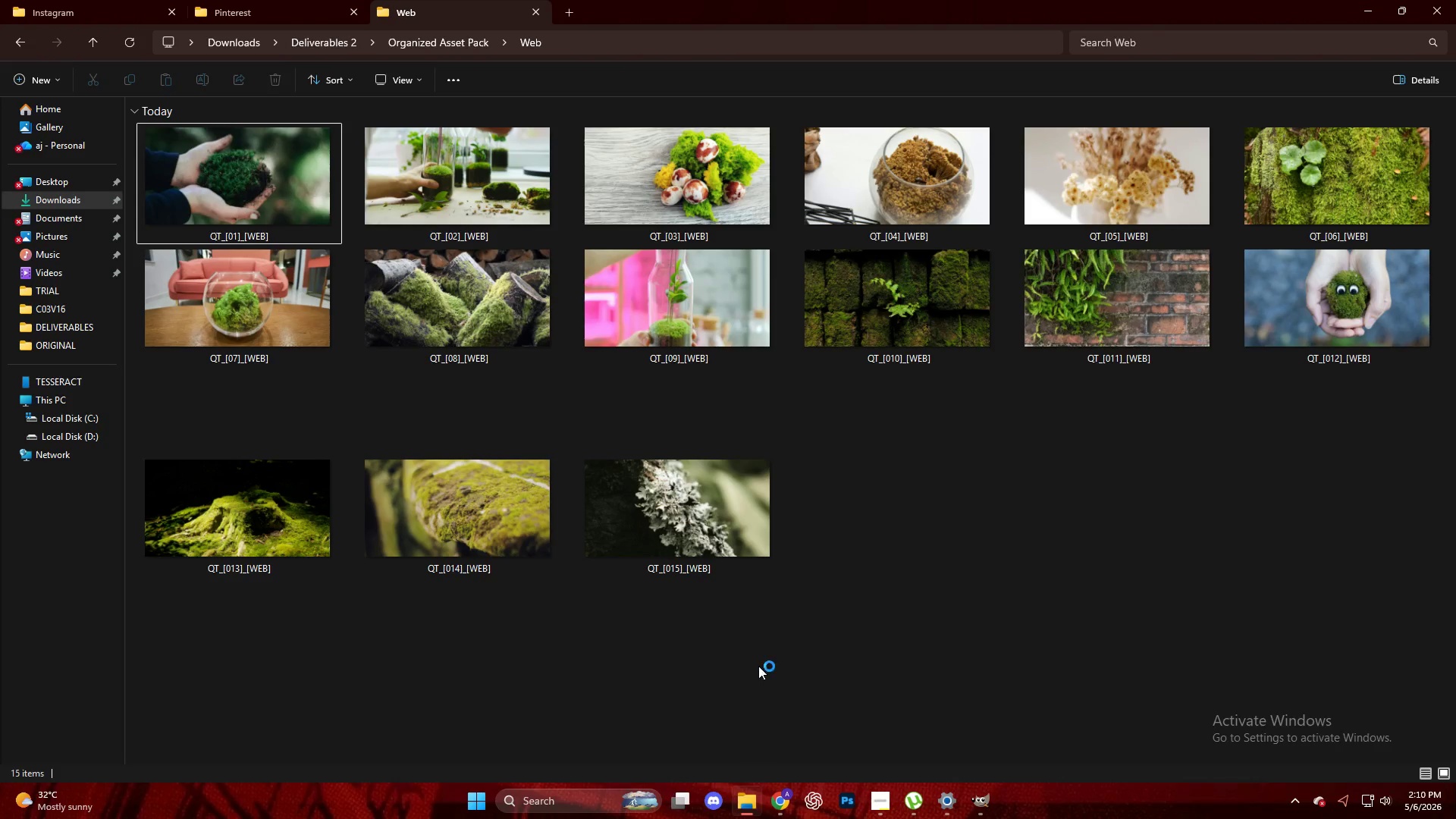 
left_click([940, 564])
 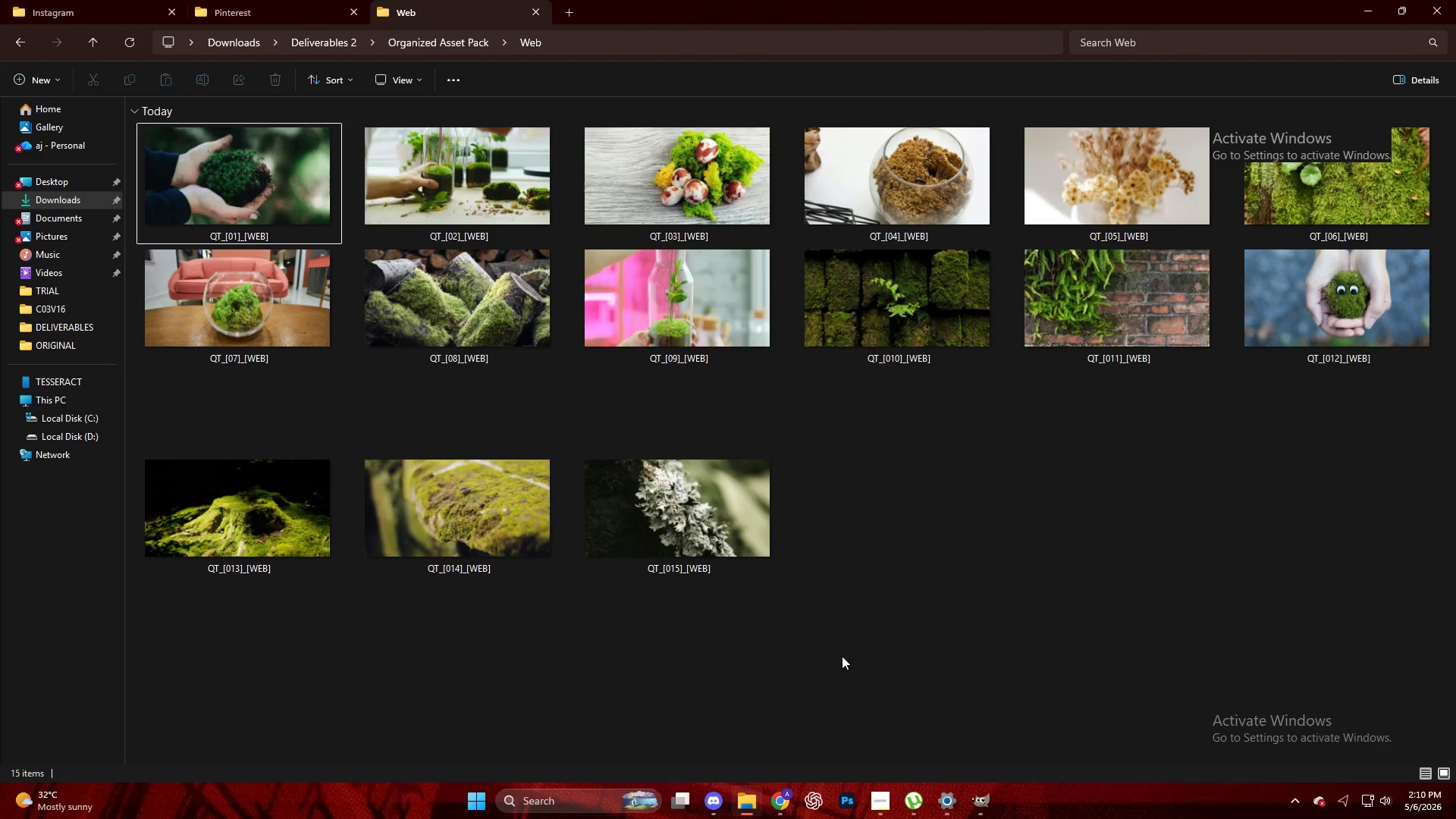 
mouse_move([734, 758])
 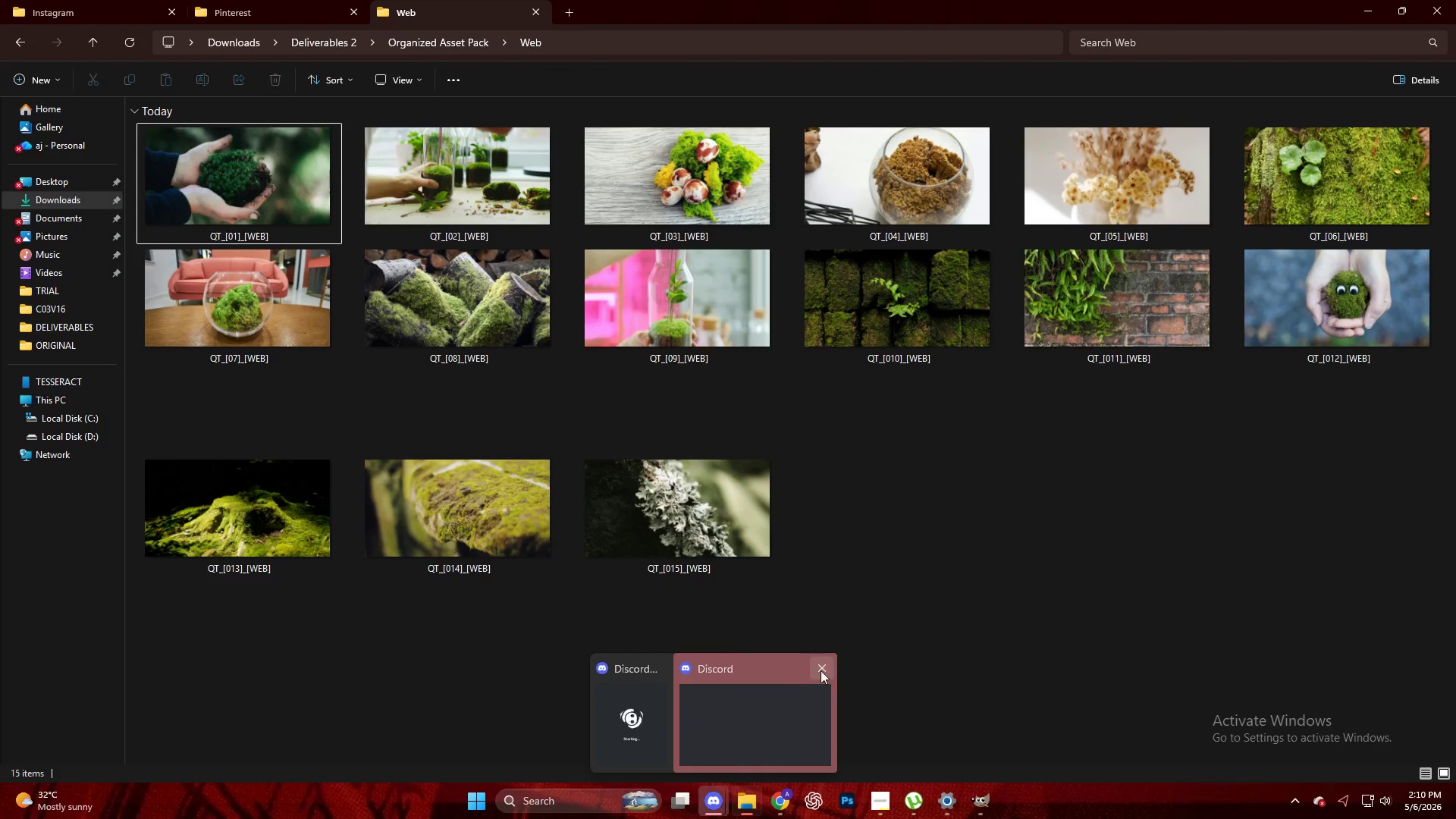 
left_click([829, 669])
 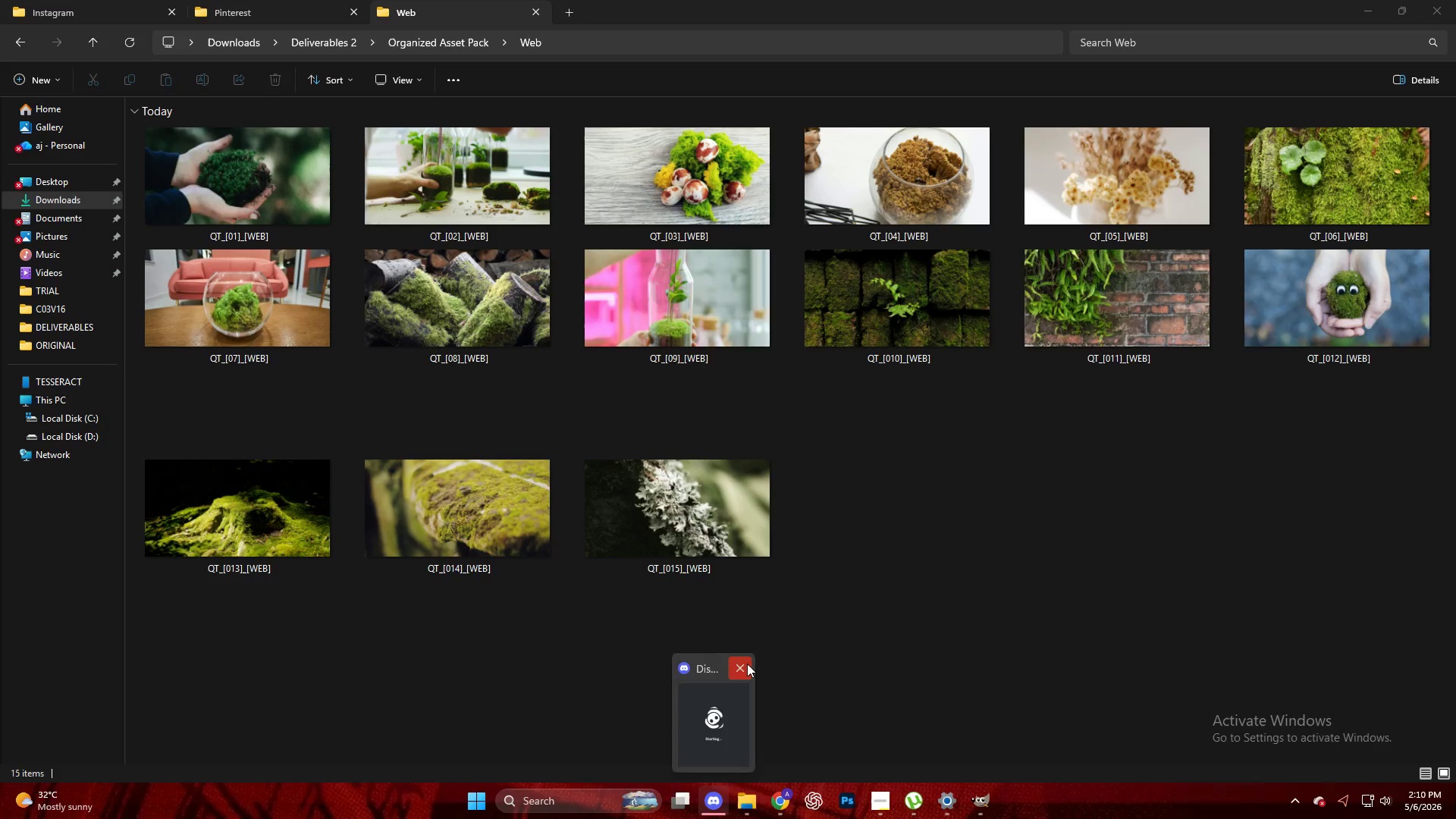 
double_click([880, 644])
 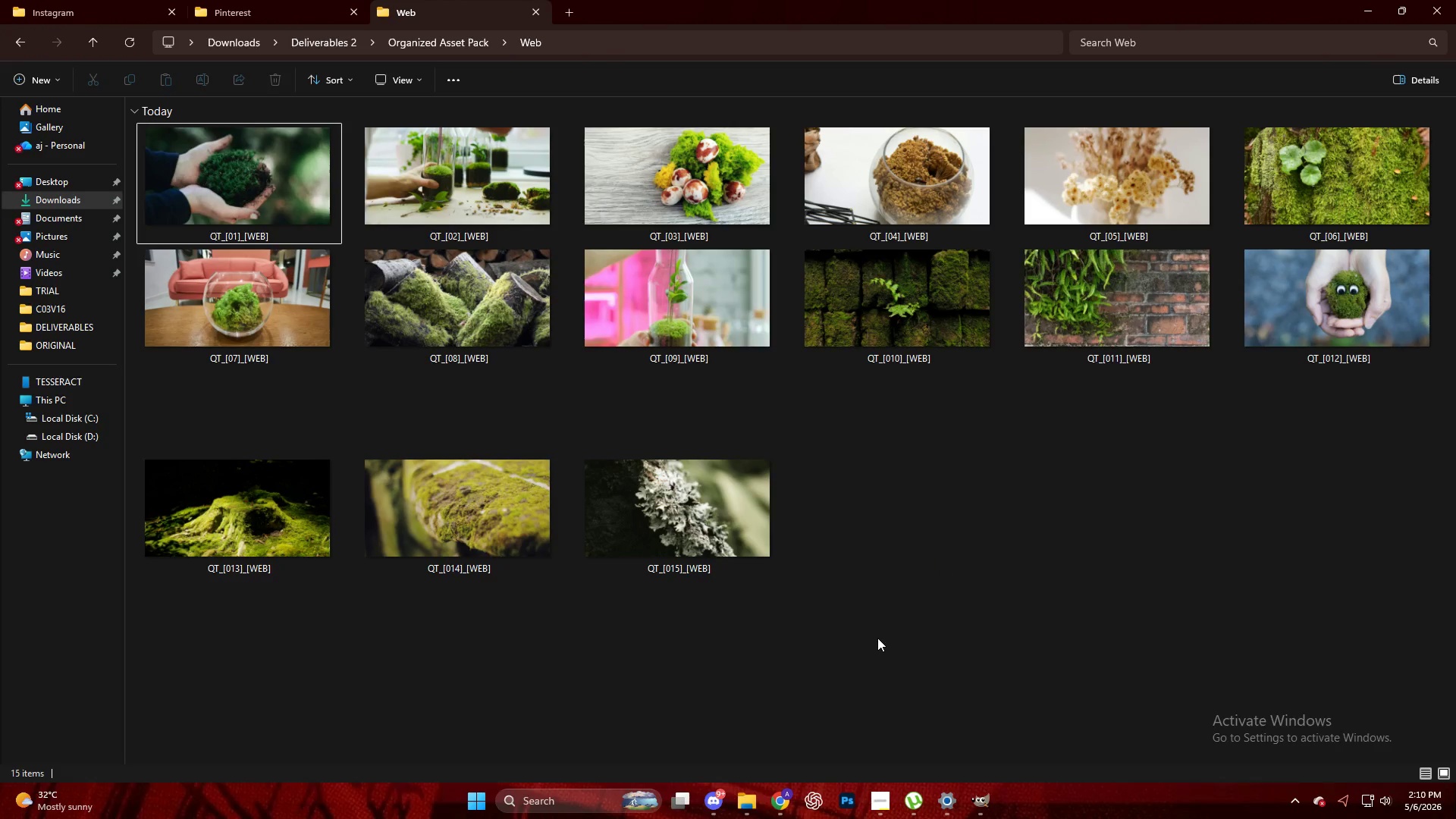 
left_click([293, 13])
 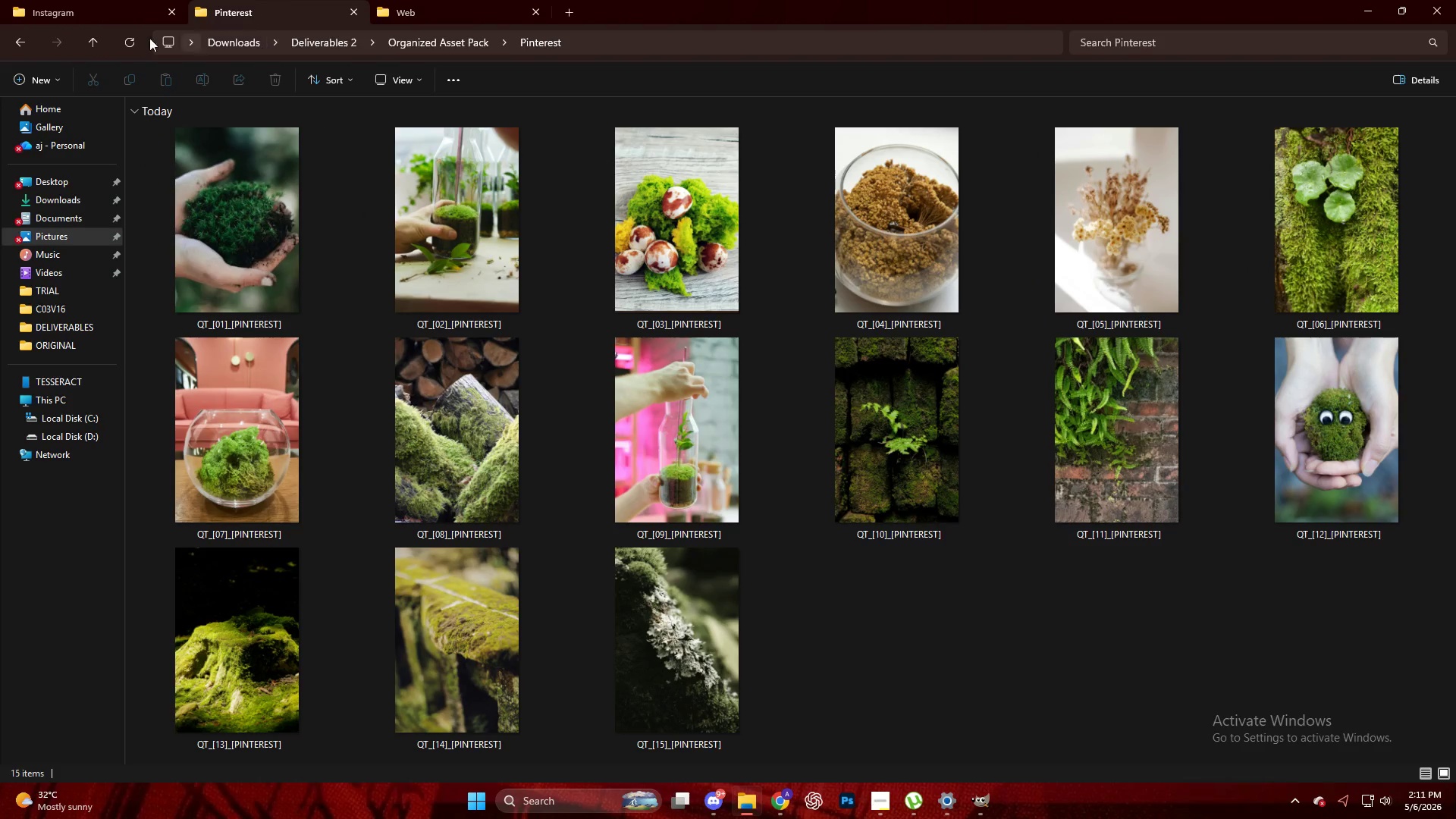 
left_click([98, 4])
 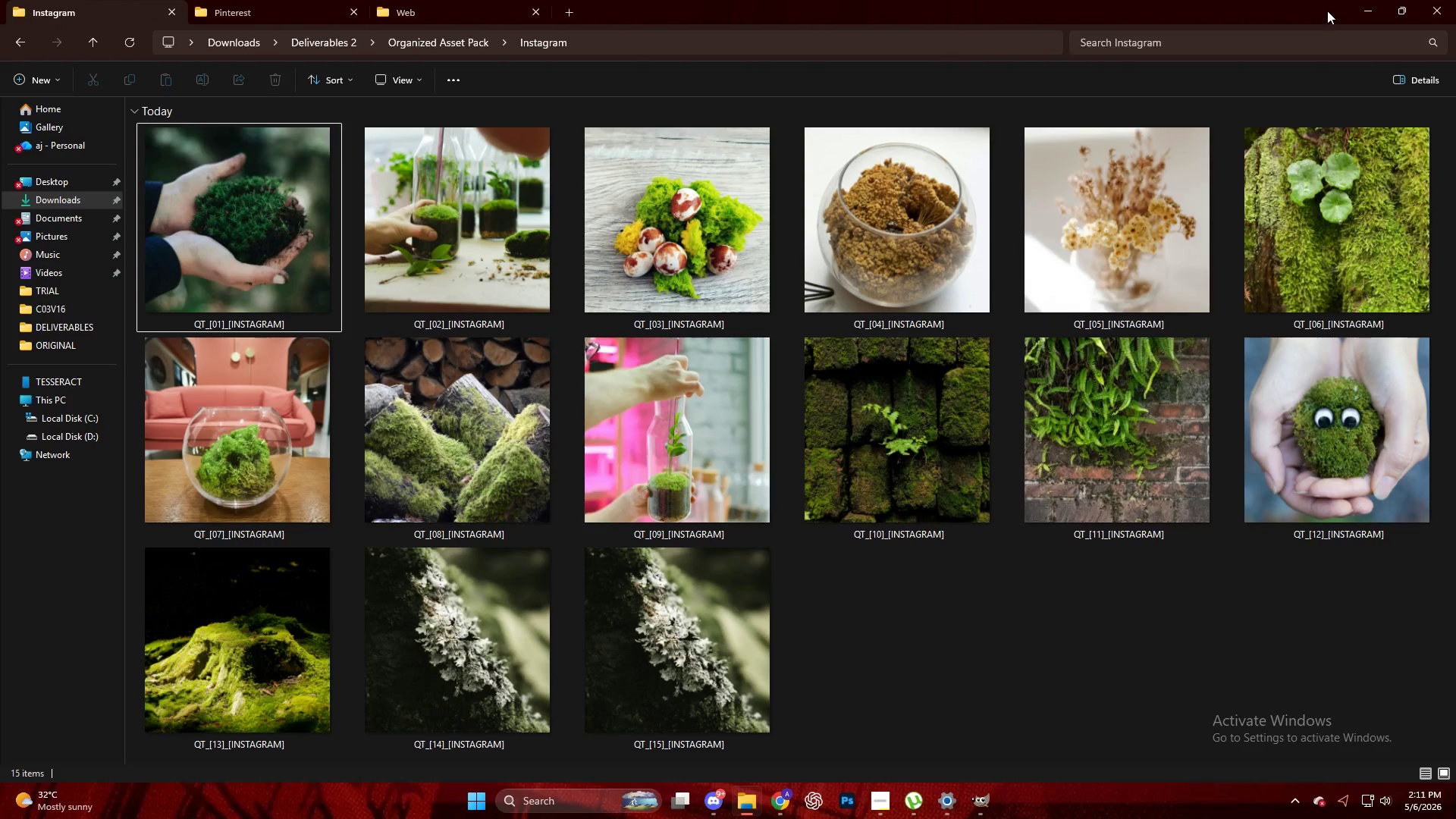 
left_click([1356, 12])
 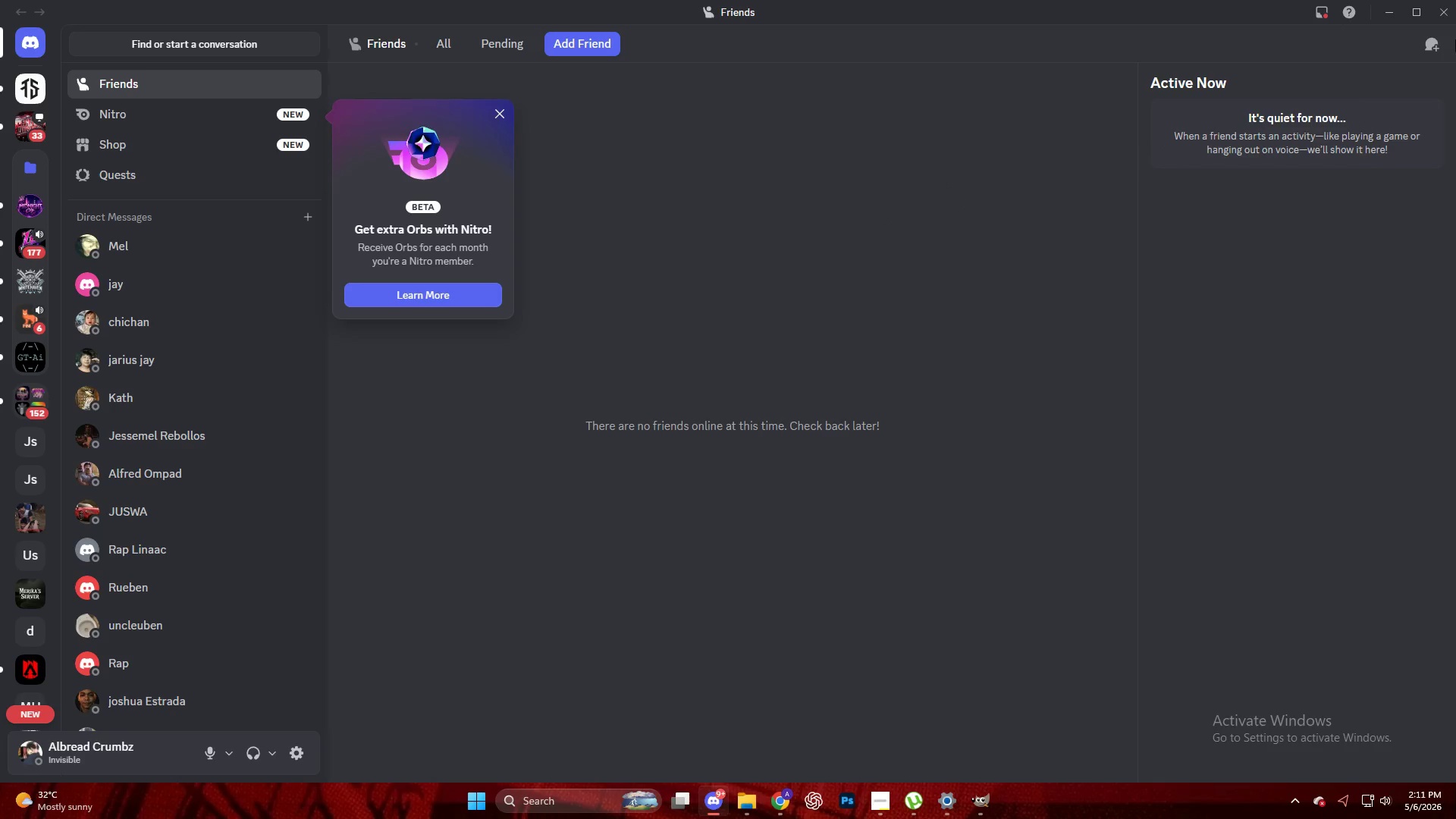 
left_click([1453, 0])
 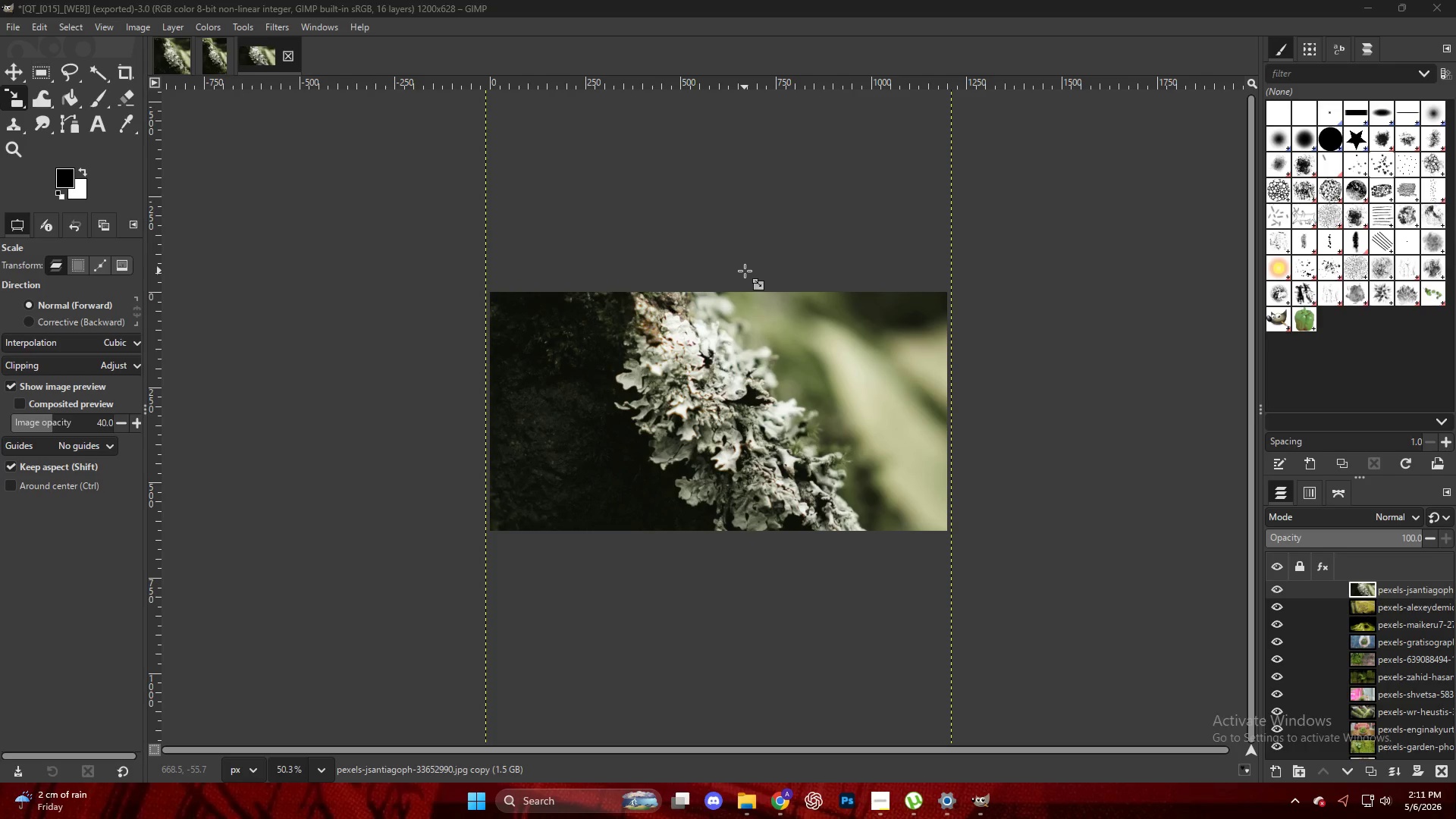 
wait(58.36)
 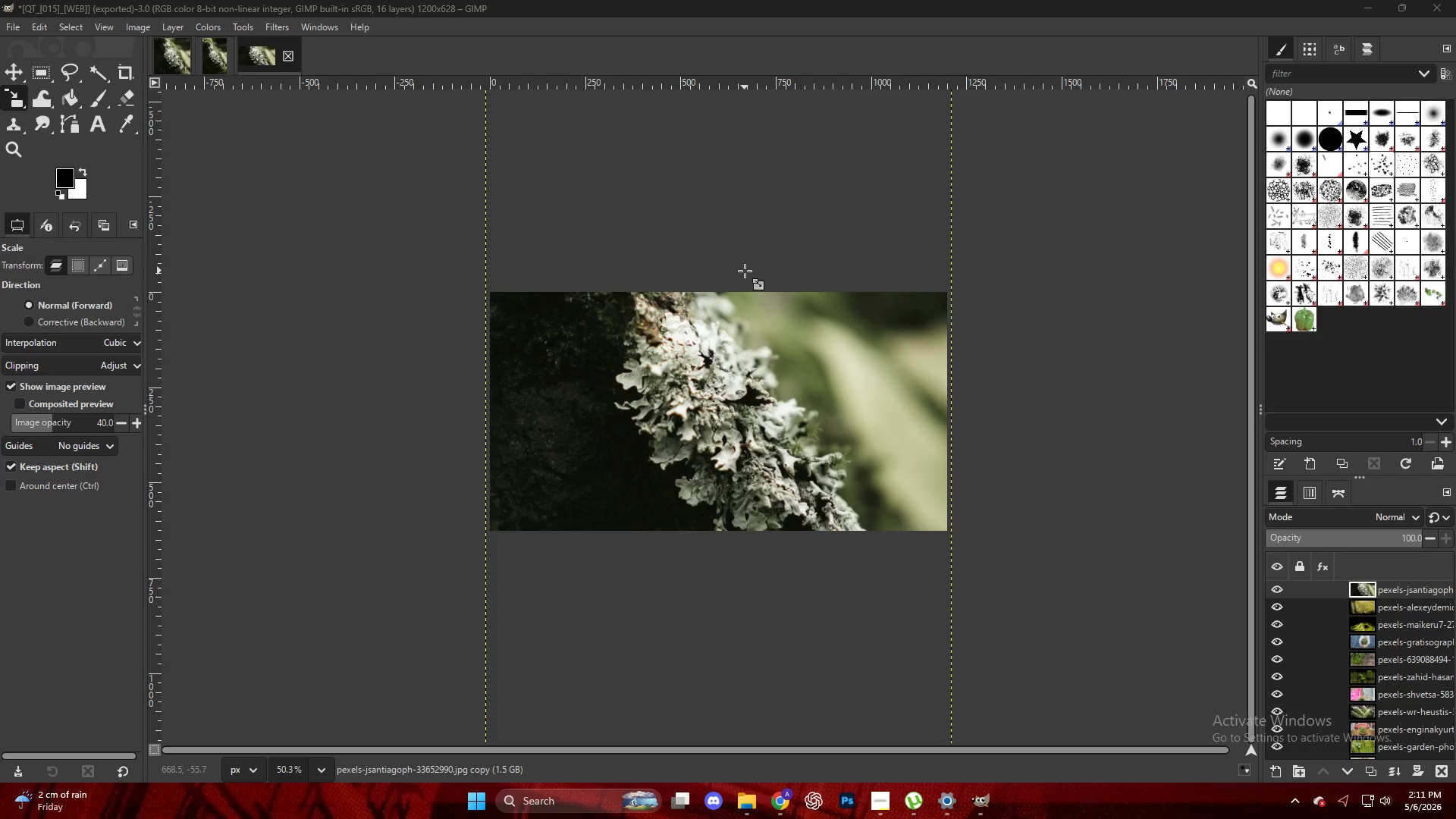 
scroll: coordinate [350, 414], scroll_direction: down, amount: 5.0
 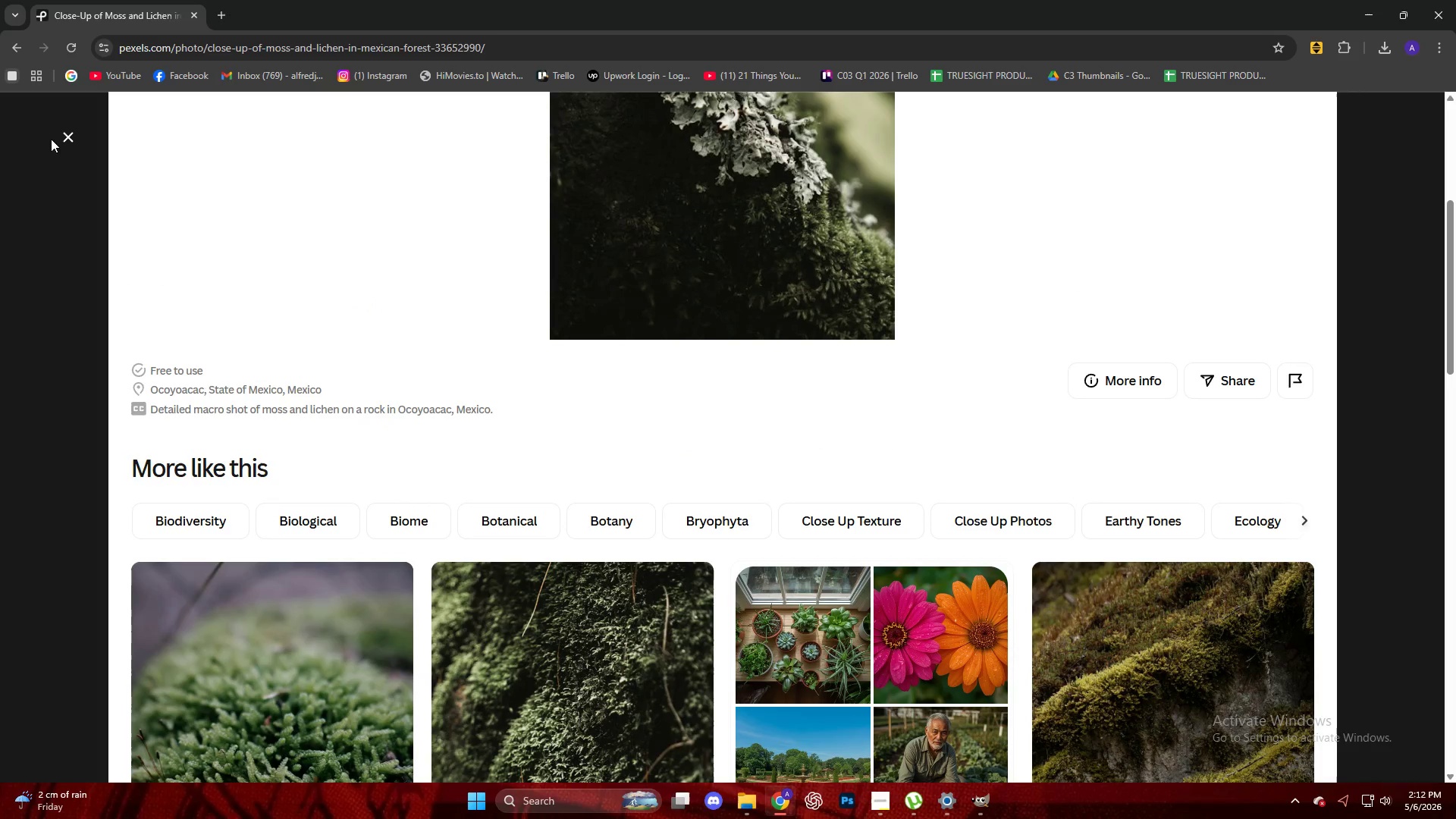 
double_click([77, 143])
 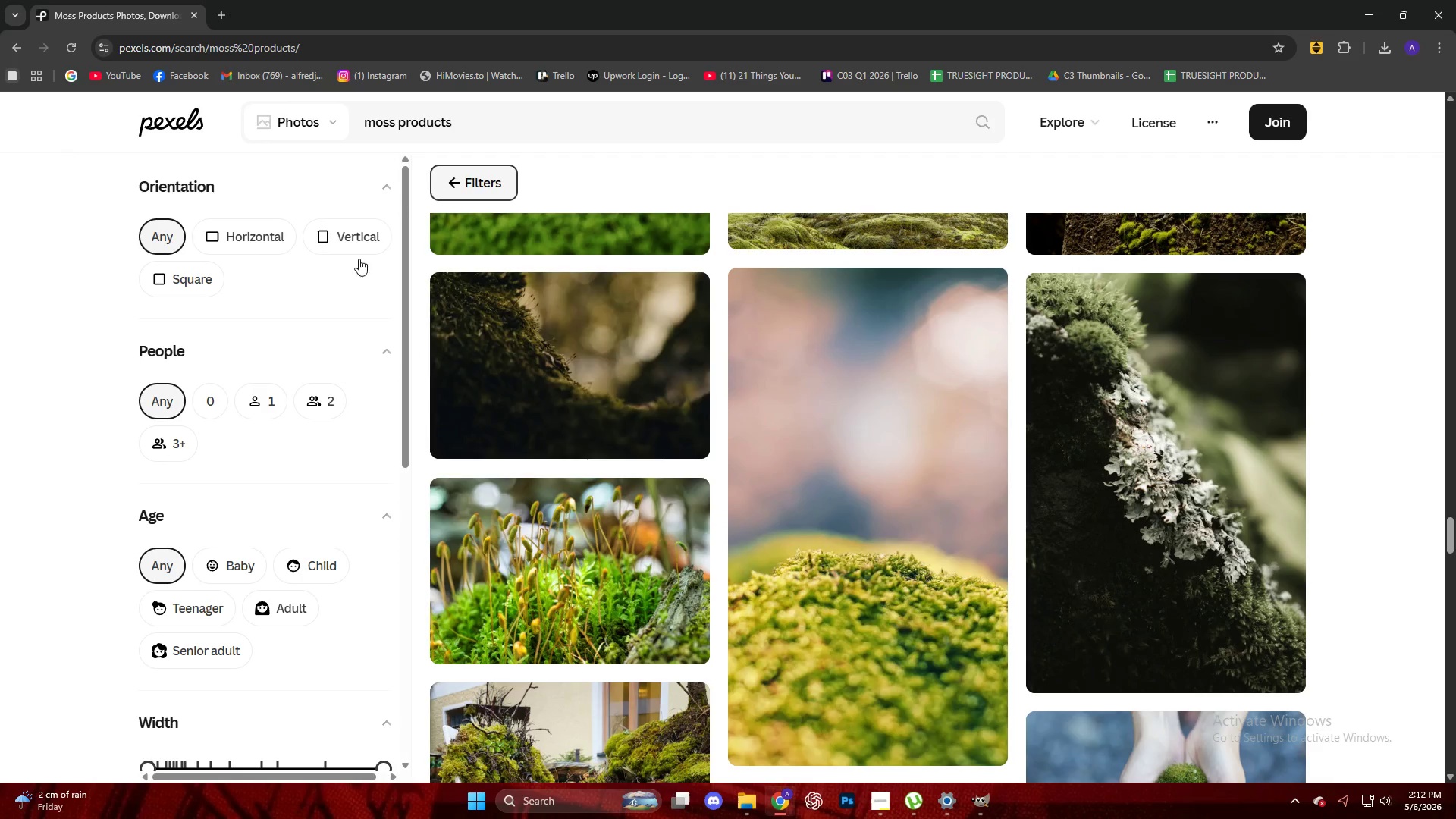 
scroll: coordinate [877, 426], scroll_direction: down, amount: 9.0
 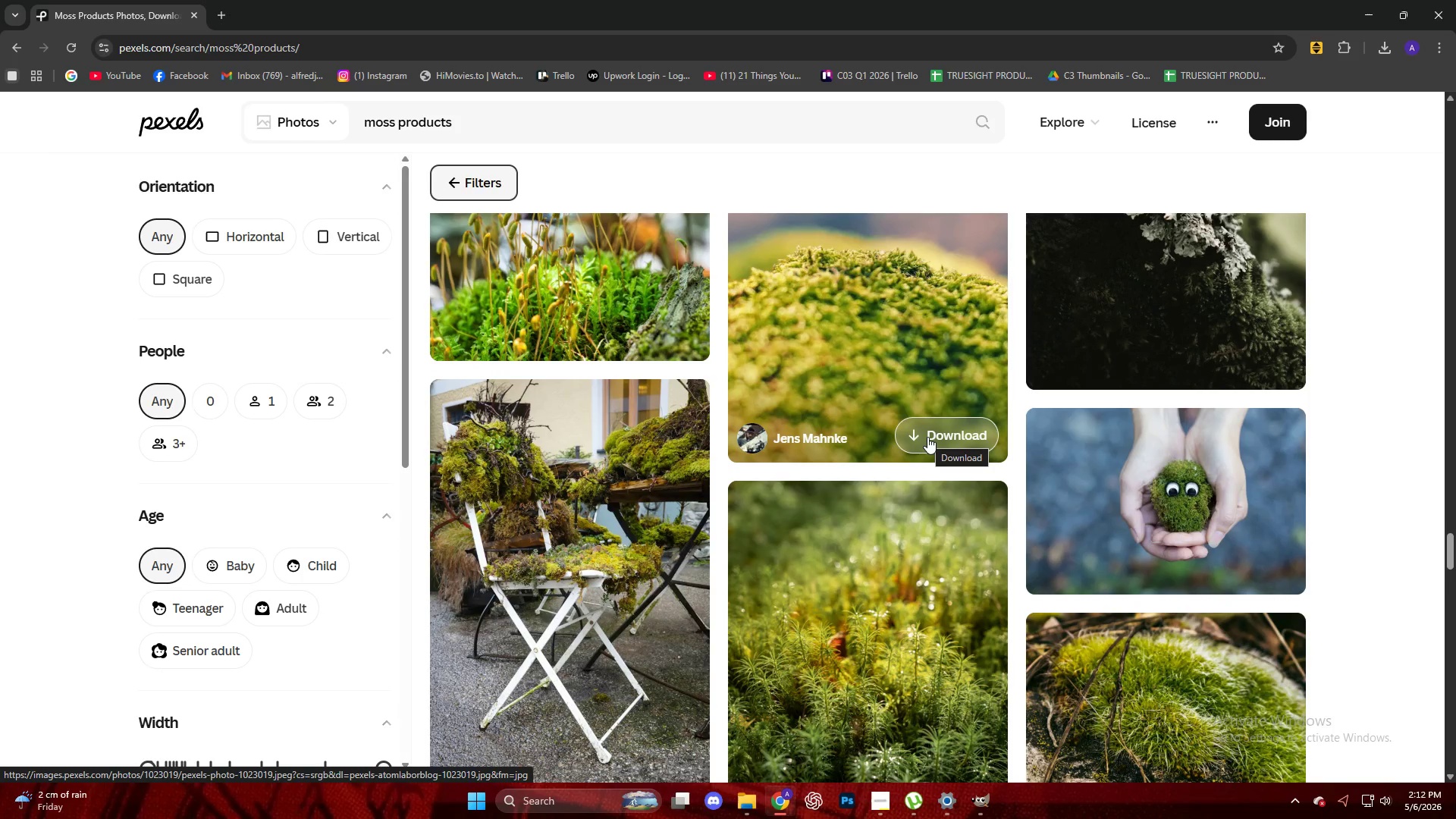 
wait(5.95)
 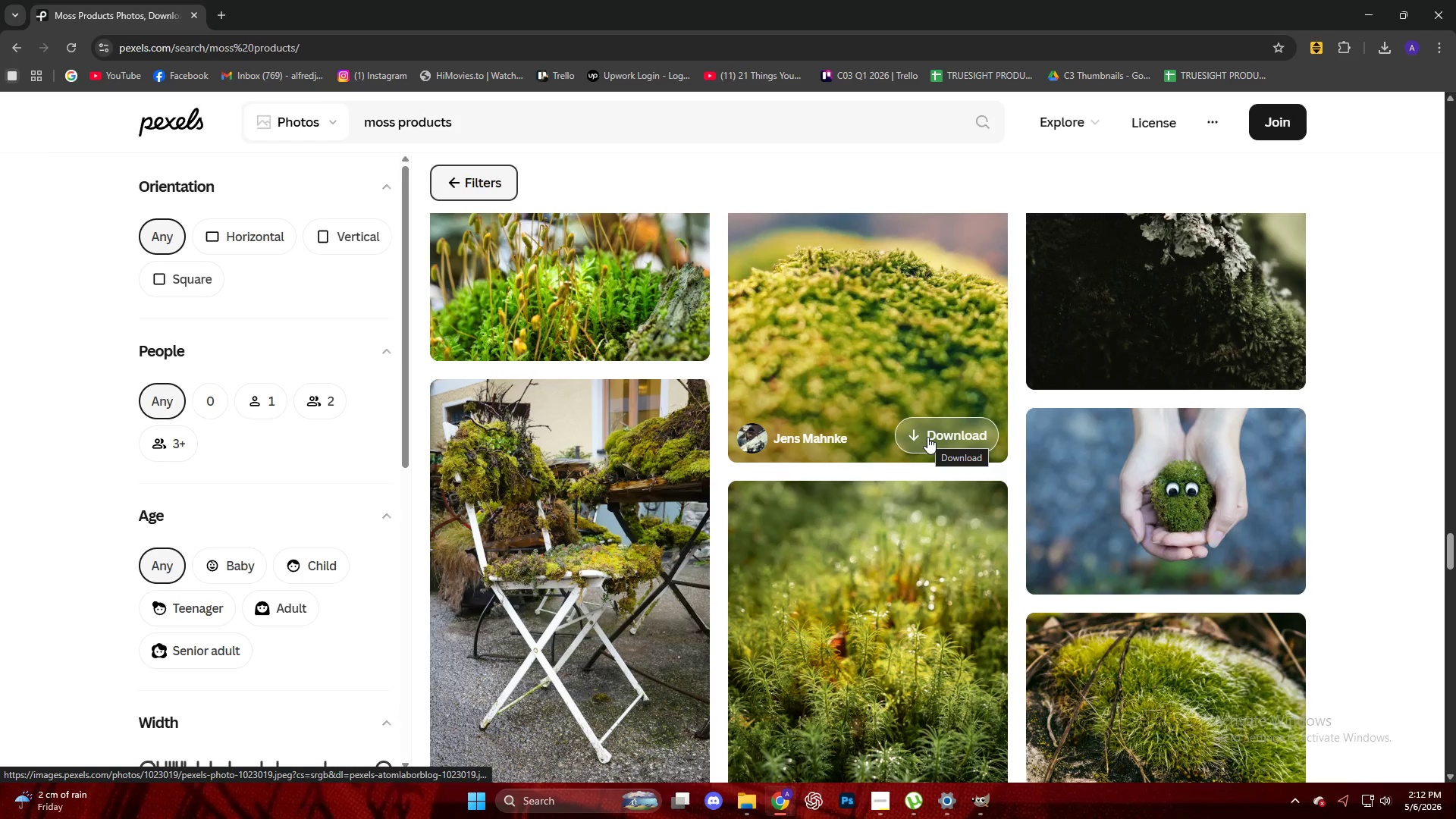 
scroll: coordinate [978, 461], scroll_direction: down, amount: 25.0
 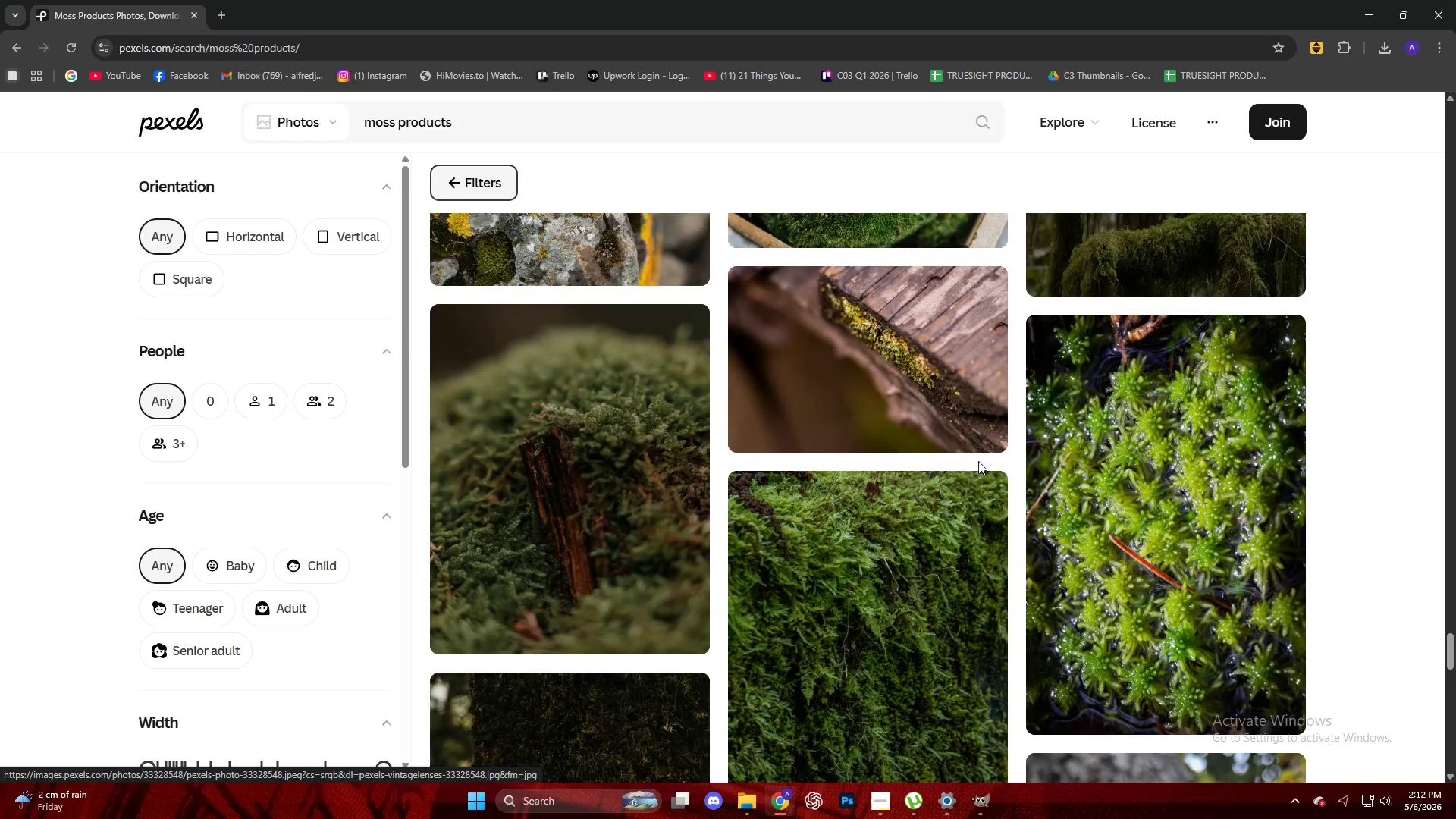 
scroll: coordinate [1274, 446], scroll_direction: down, amount: 22.0
 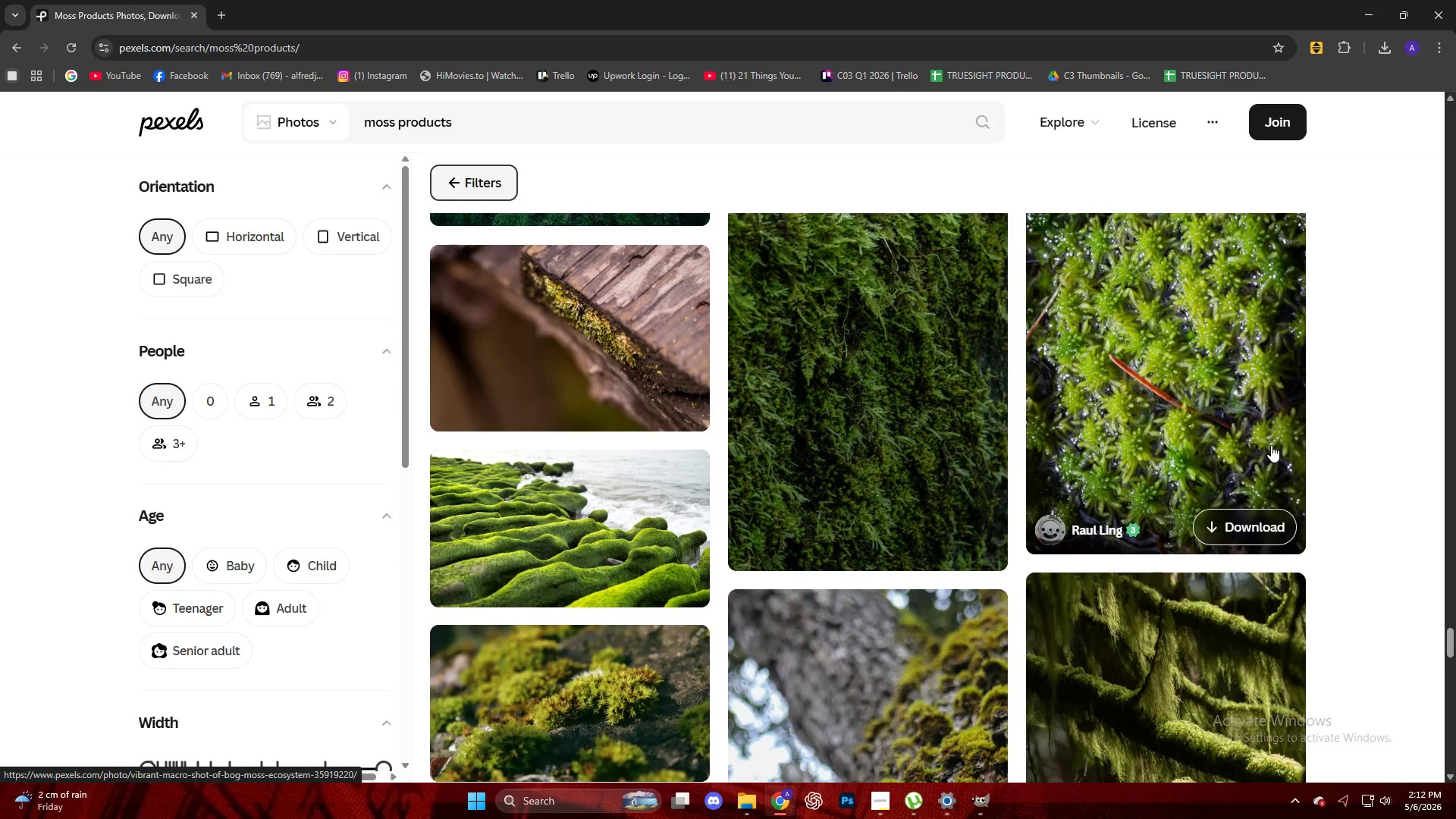 
wait(6.97)
 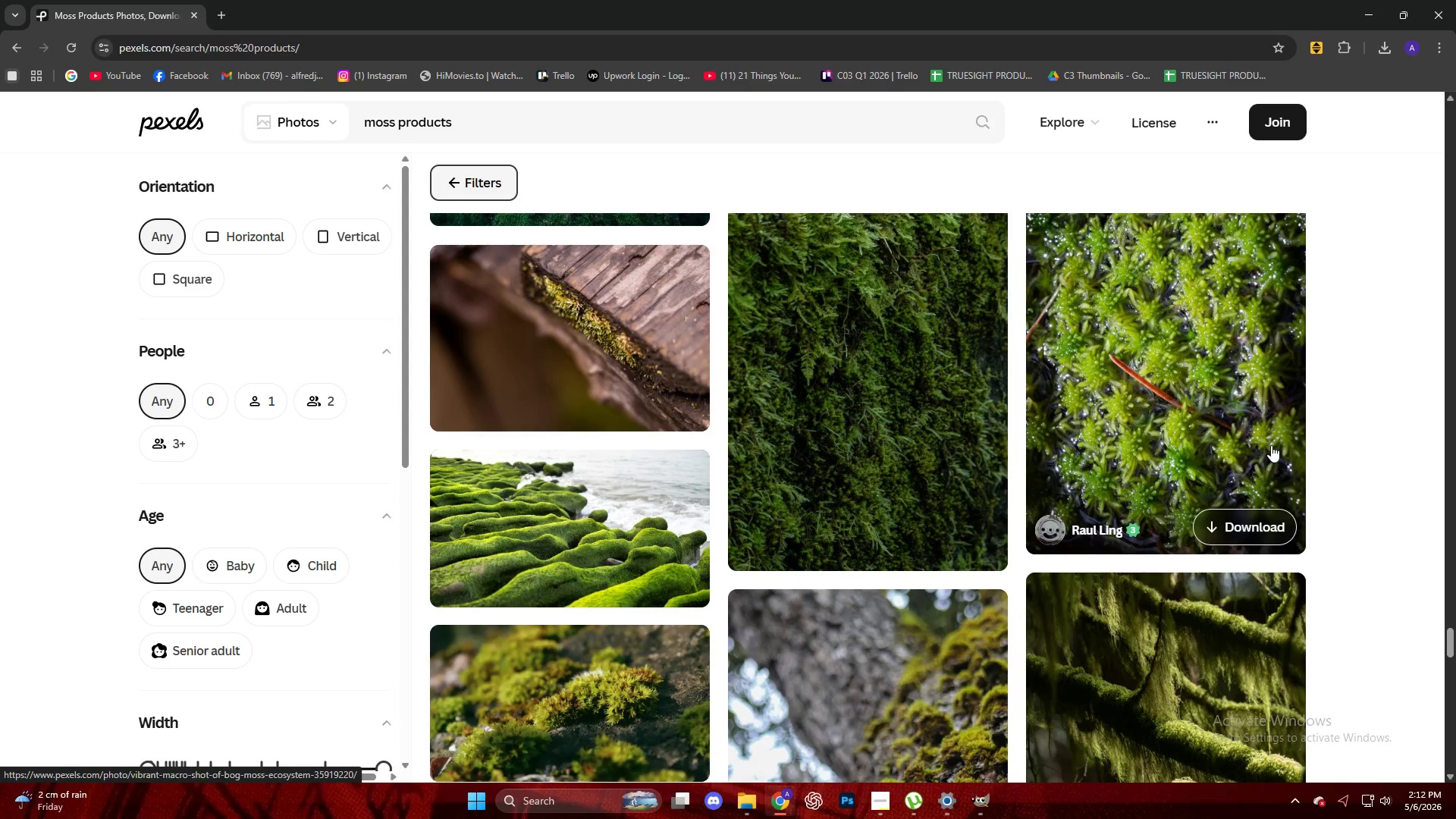 
scroll: coordinate [1268, 447], scroll_direction: down, amount: 5.0
 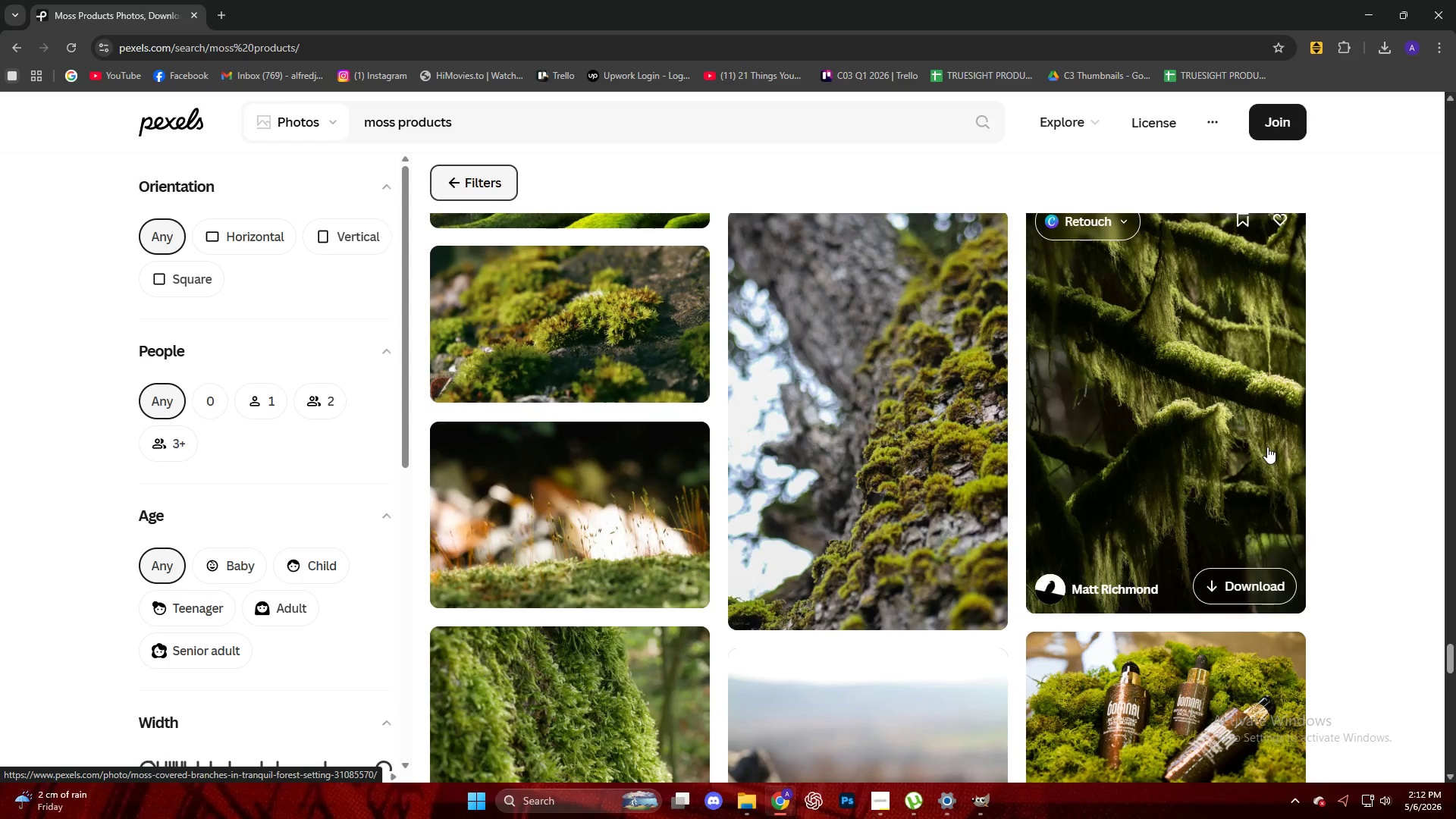 
wait(25.21)
 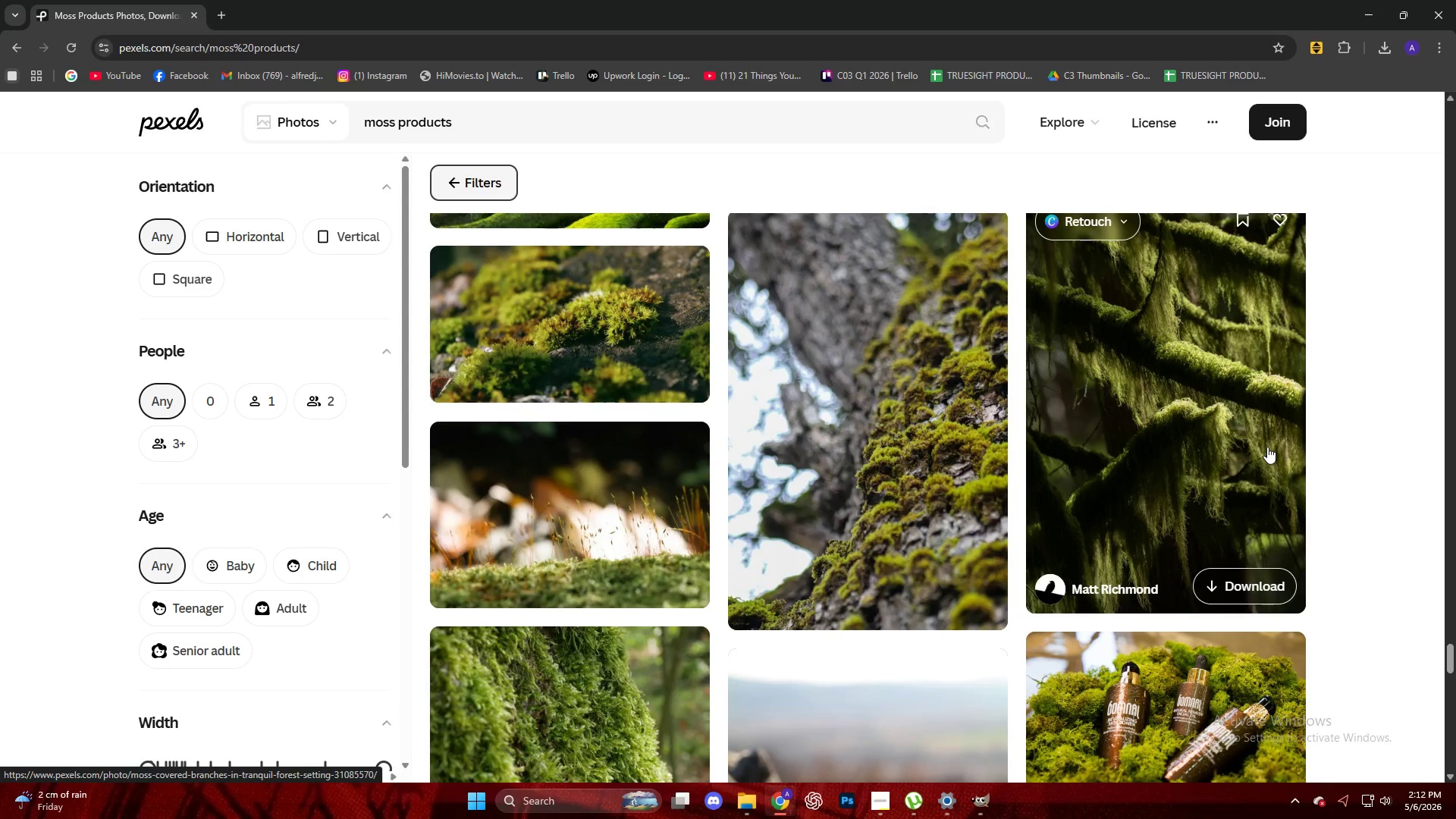 
scroll: coordinate [885, 446], scroll_direction: down, amount: 26.0
 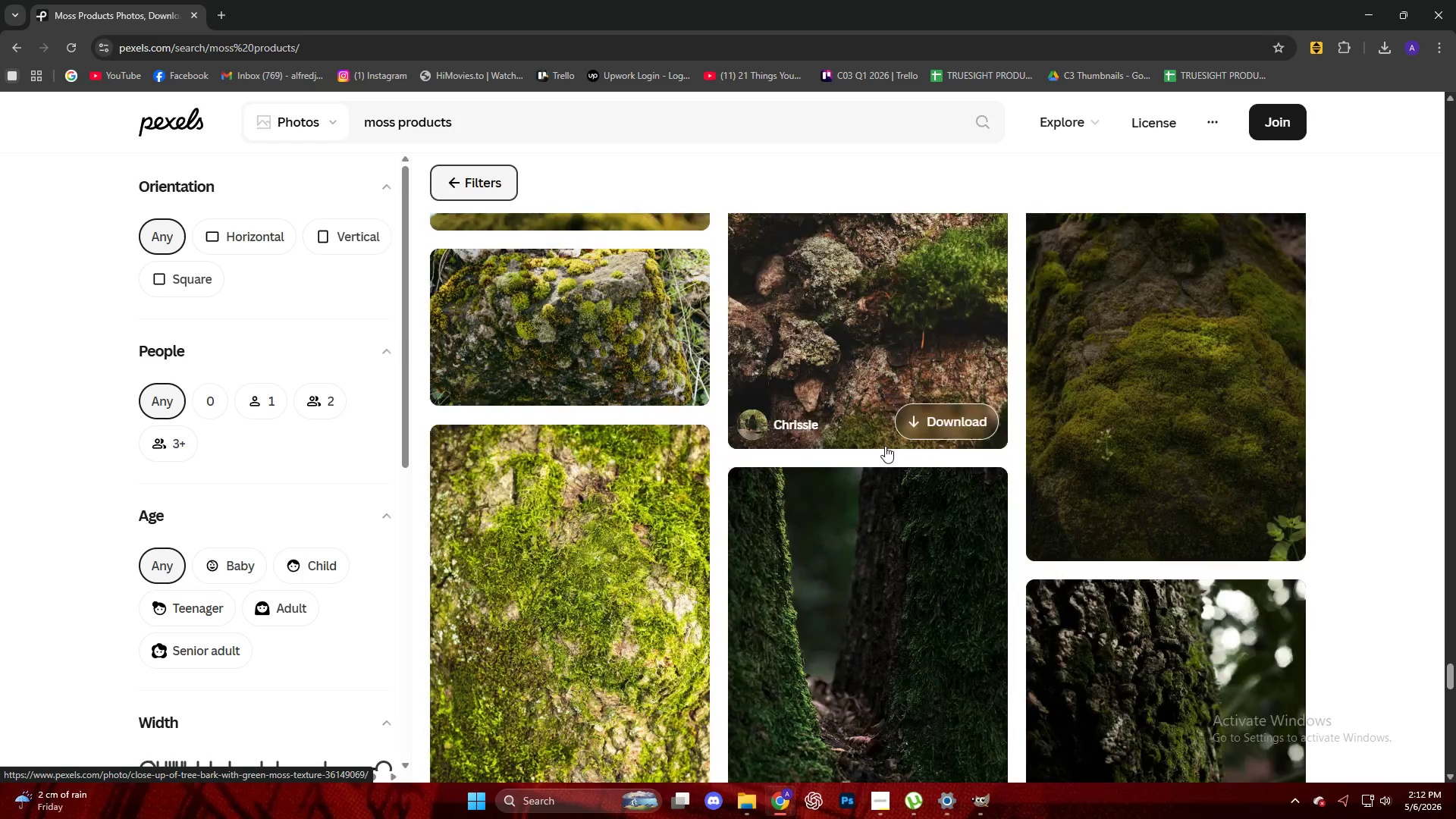 
scroll: coordinate [885, 446], scroll_direction: up, amount: 4.0
 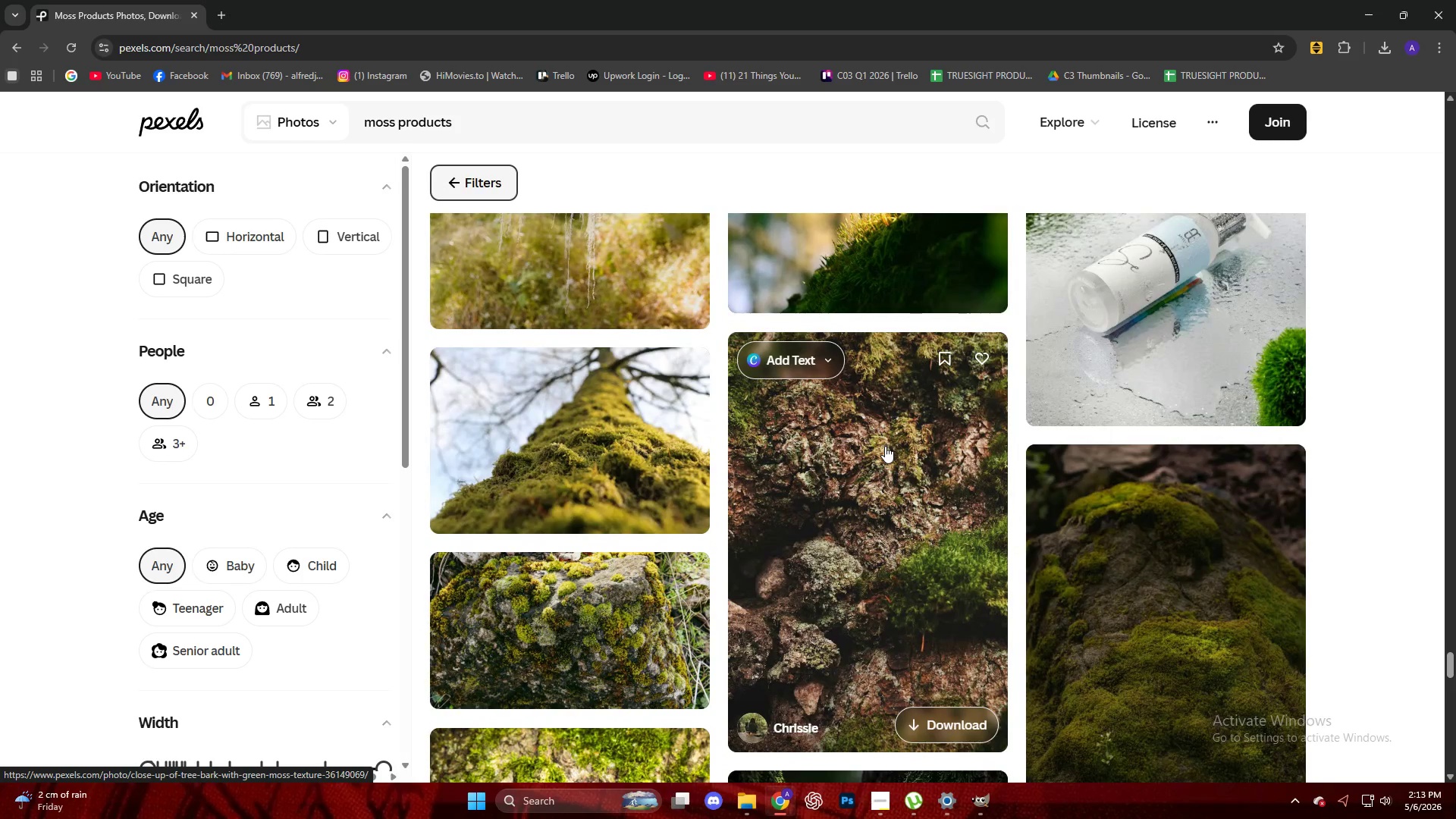 
scroll: coordinate [723, 346], scroll_direction: down, amount: 24.0
 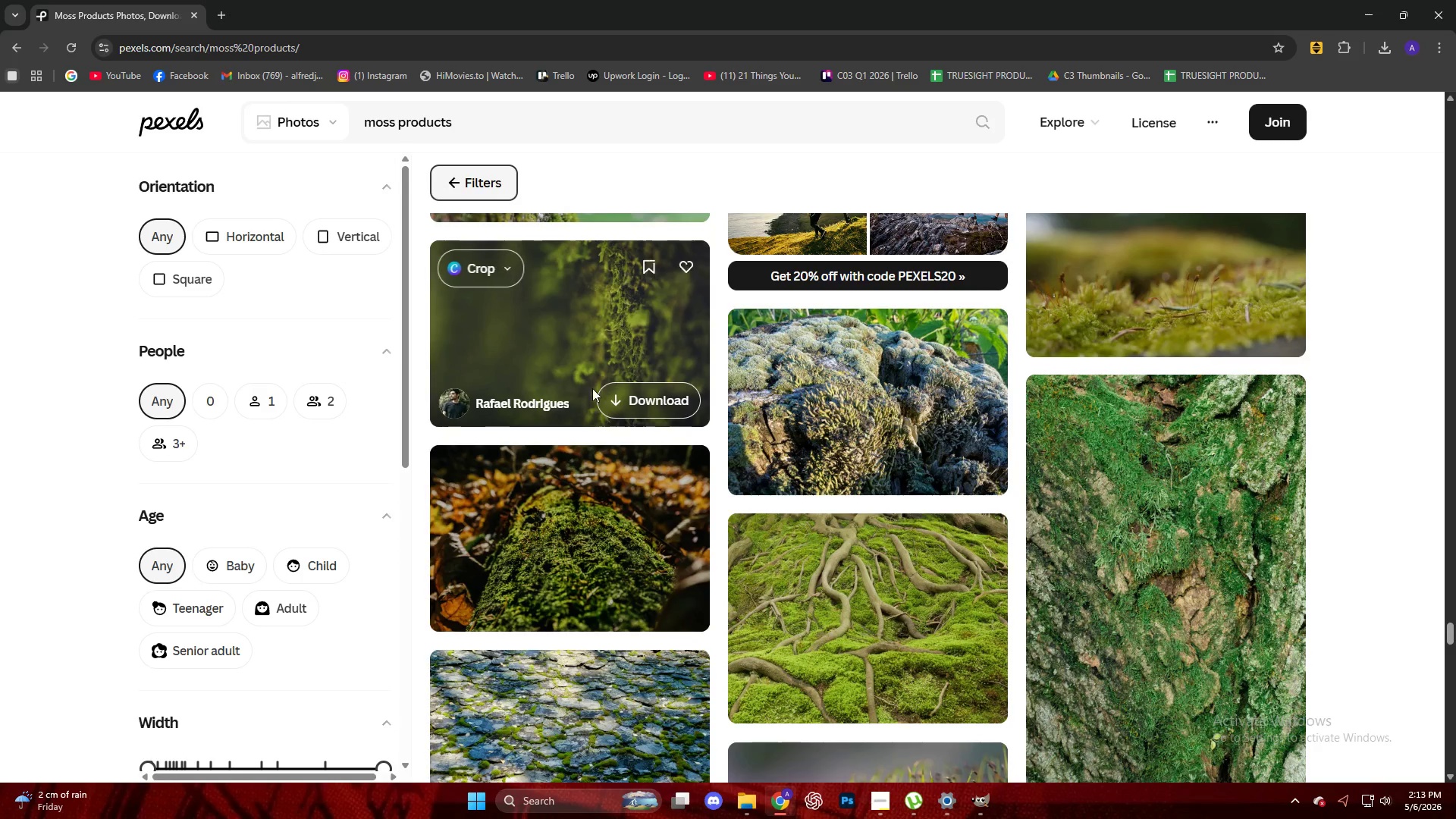 
scroll: coordinate [911, 403], scroll_direction: down, amount: 40.0
 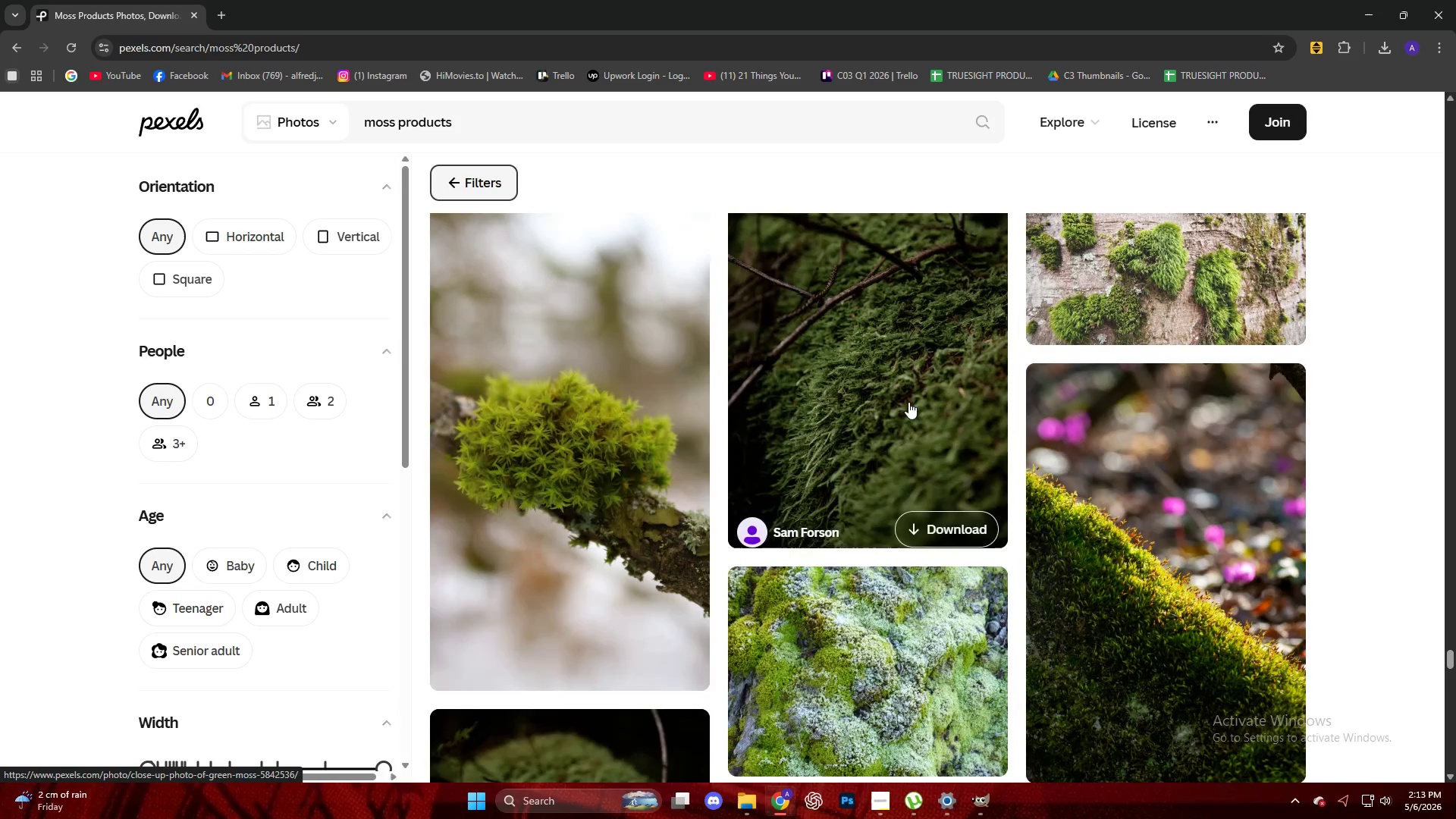 
scroll: coordinate [902, 394], scroll_direction: down, amount: 37.0
 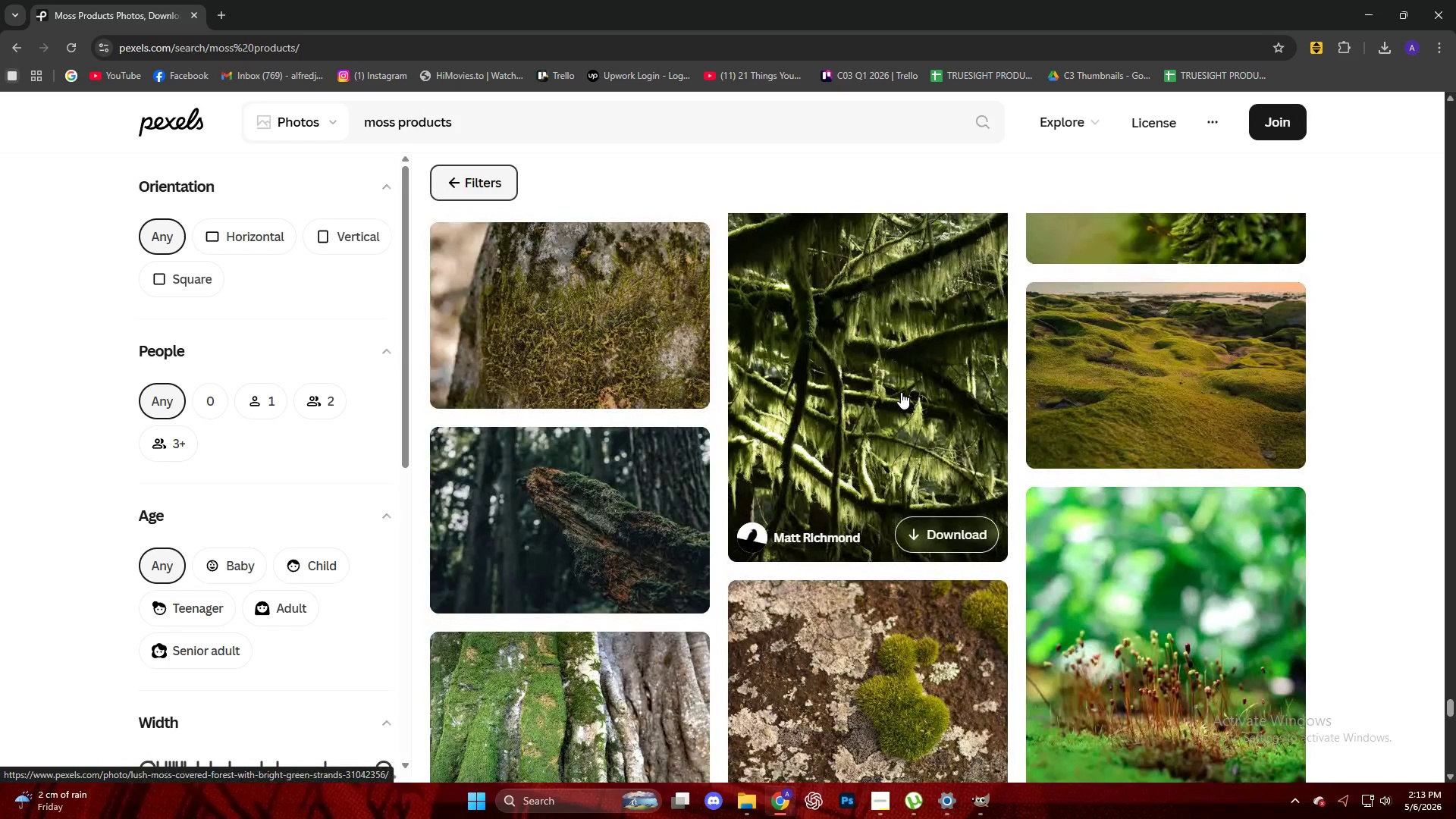 
scroll: coordinate [901, 392], scroll_direction: down, amount: 5.0
 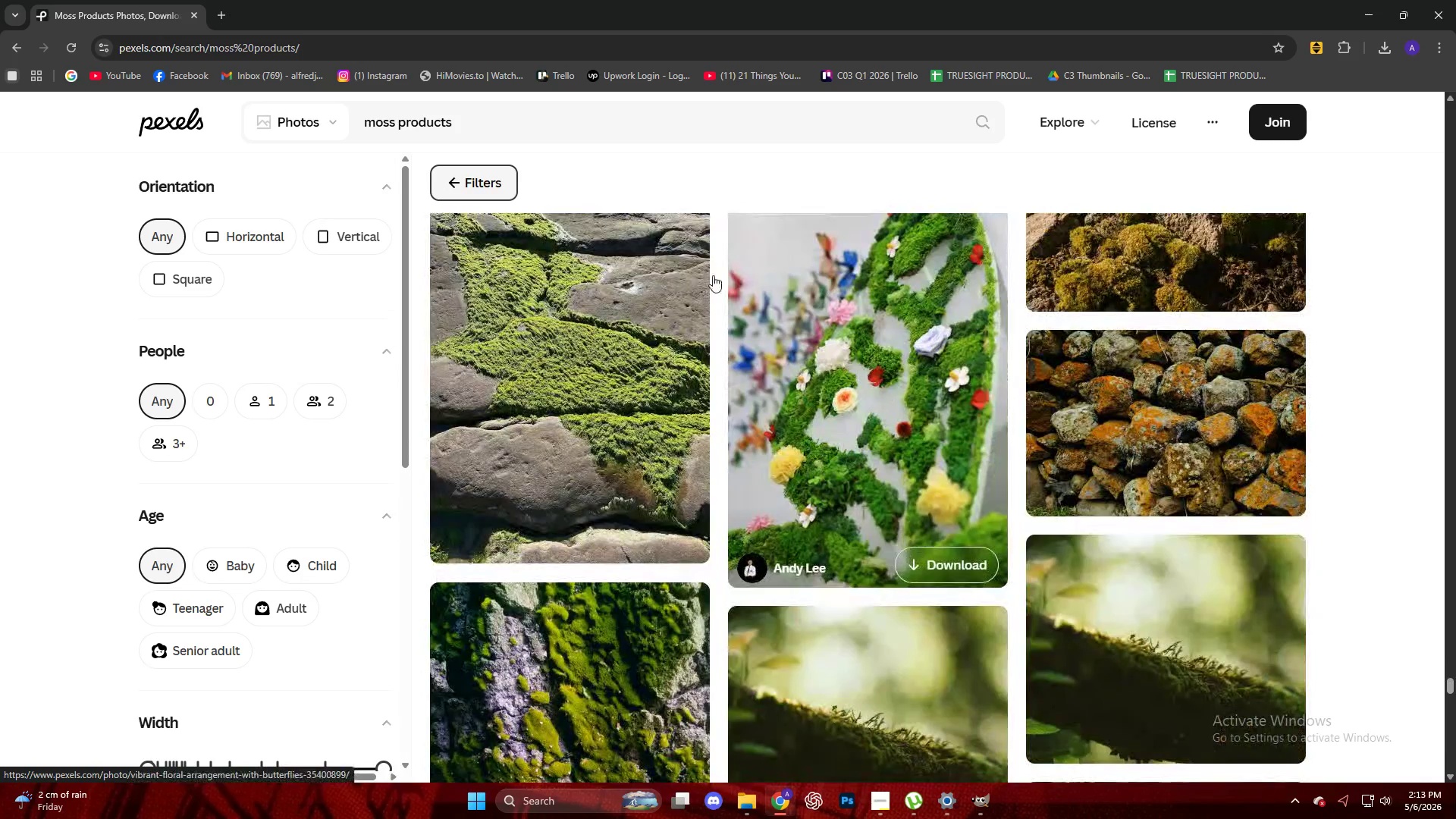 
key(NumpadEnter)
 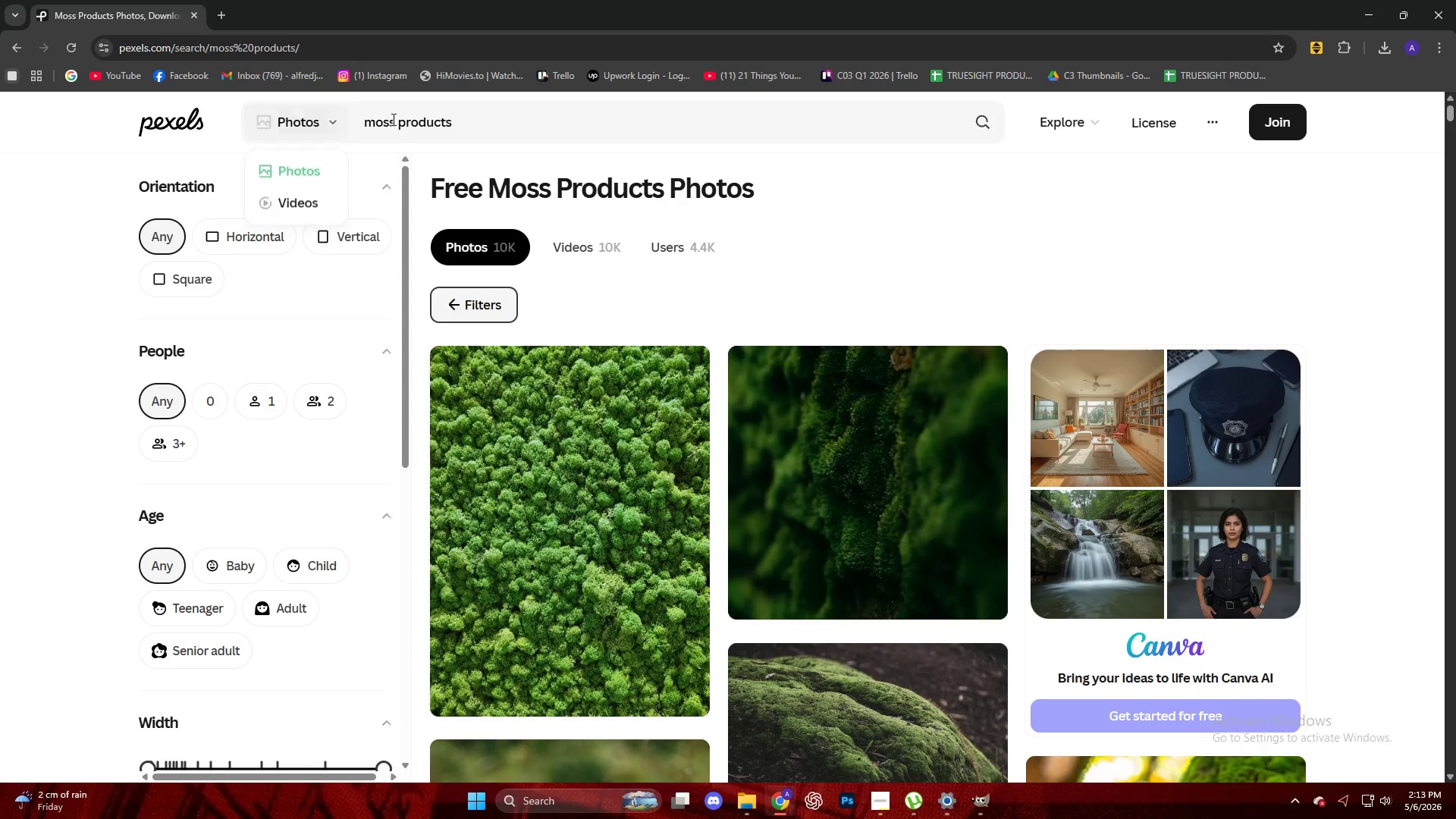 
left_click_drag(start_coordinate=[457, 125], to_coordinate=[353, 133])
 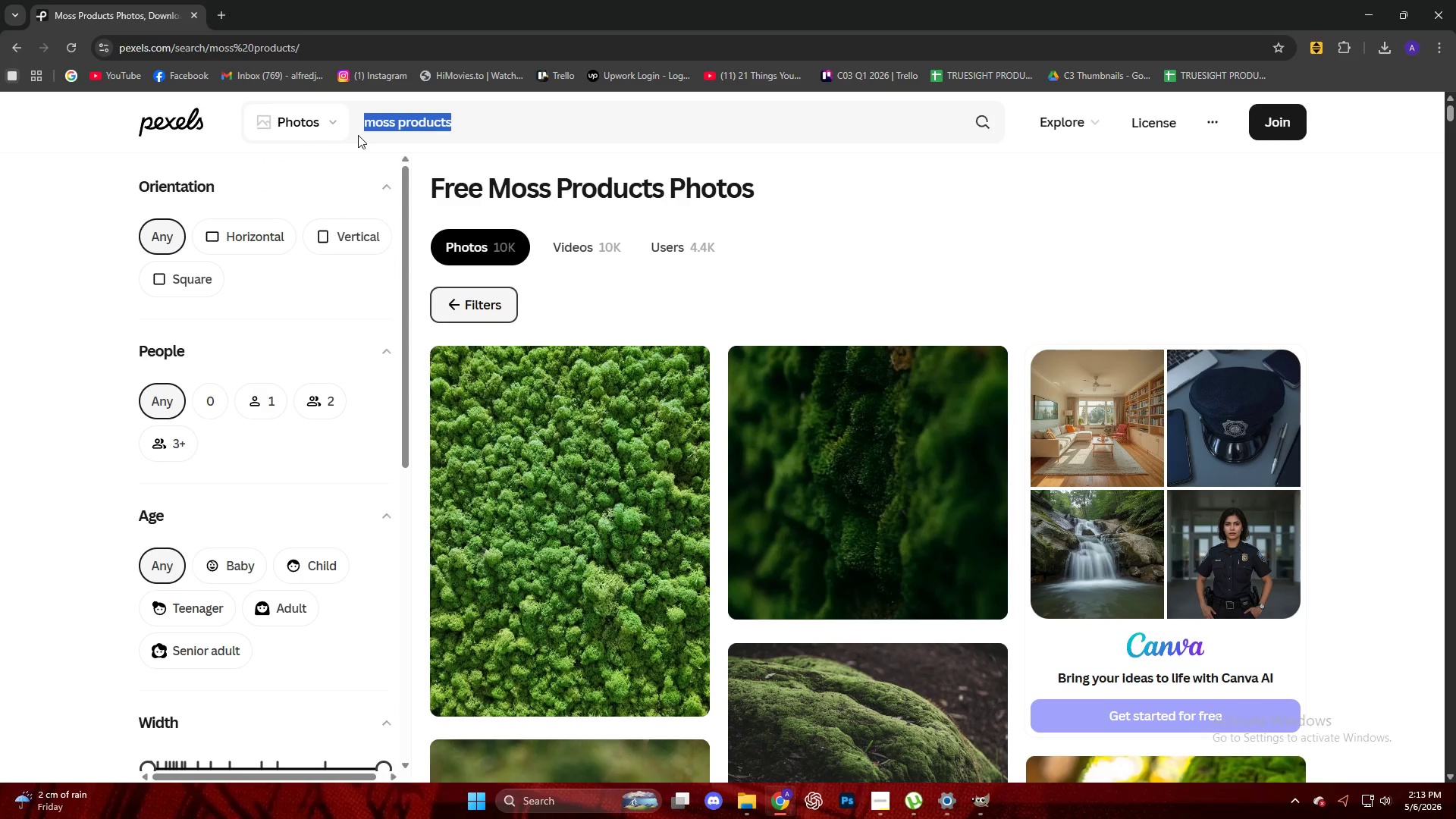 
type(preserved moss)
 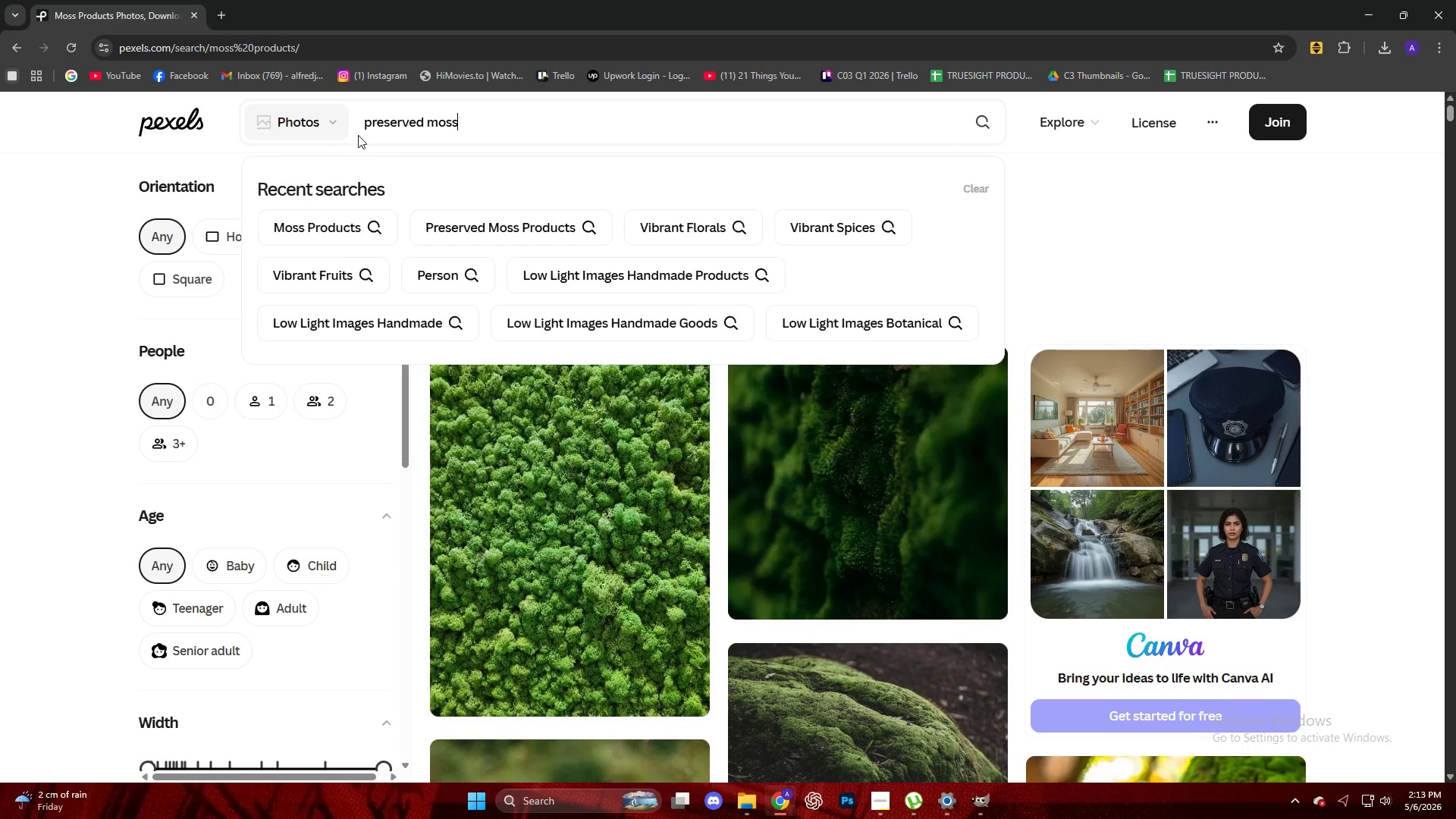 
key(Enter)
 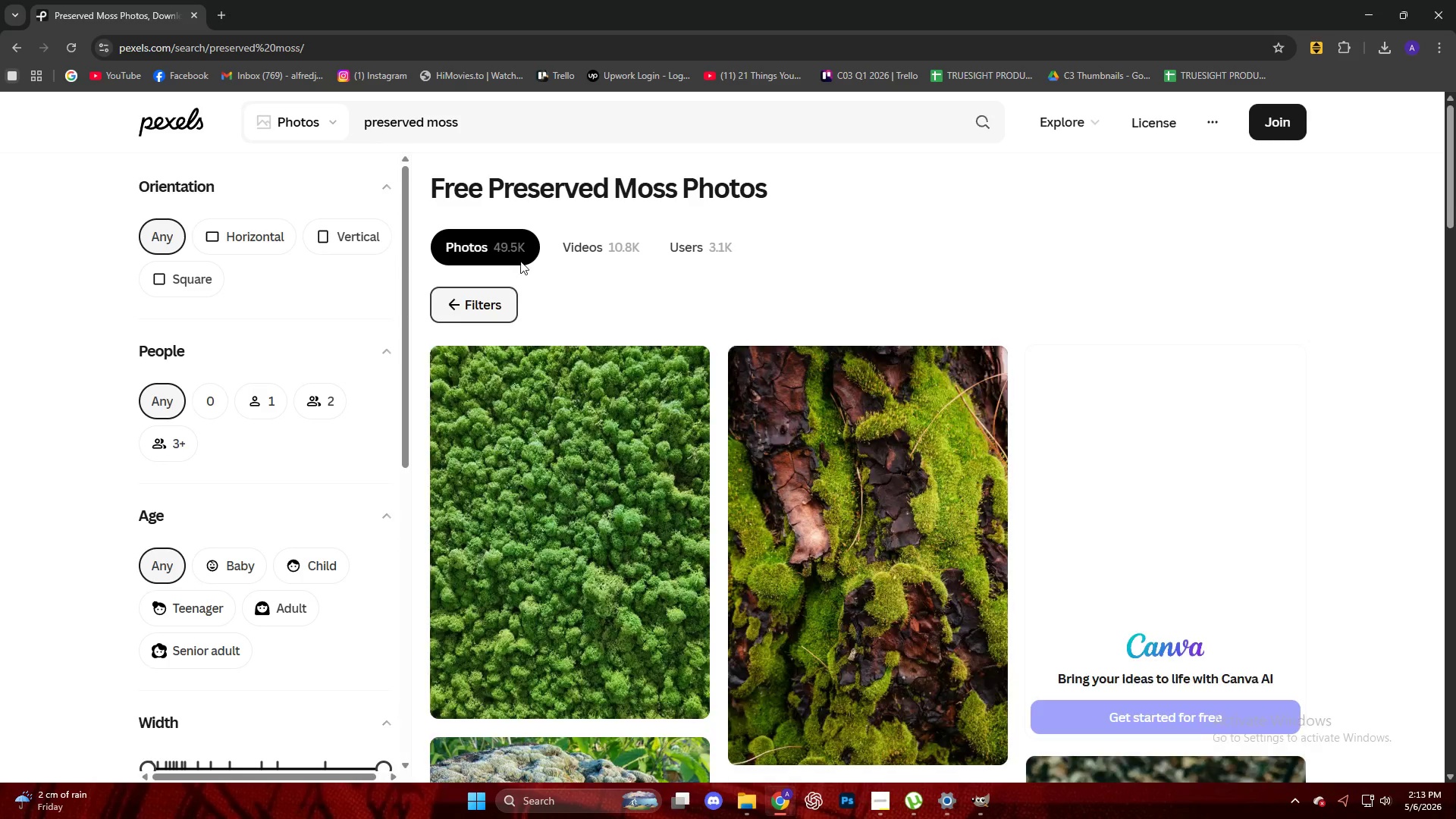 
scroll: coordinate [625, 377], scroll_direction: down, amount: 11.0
 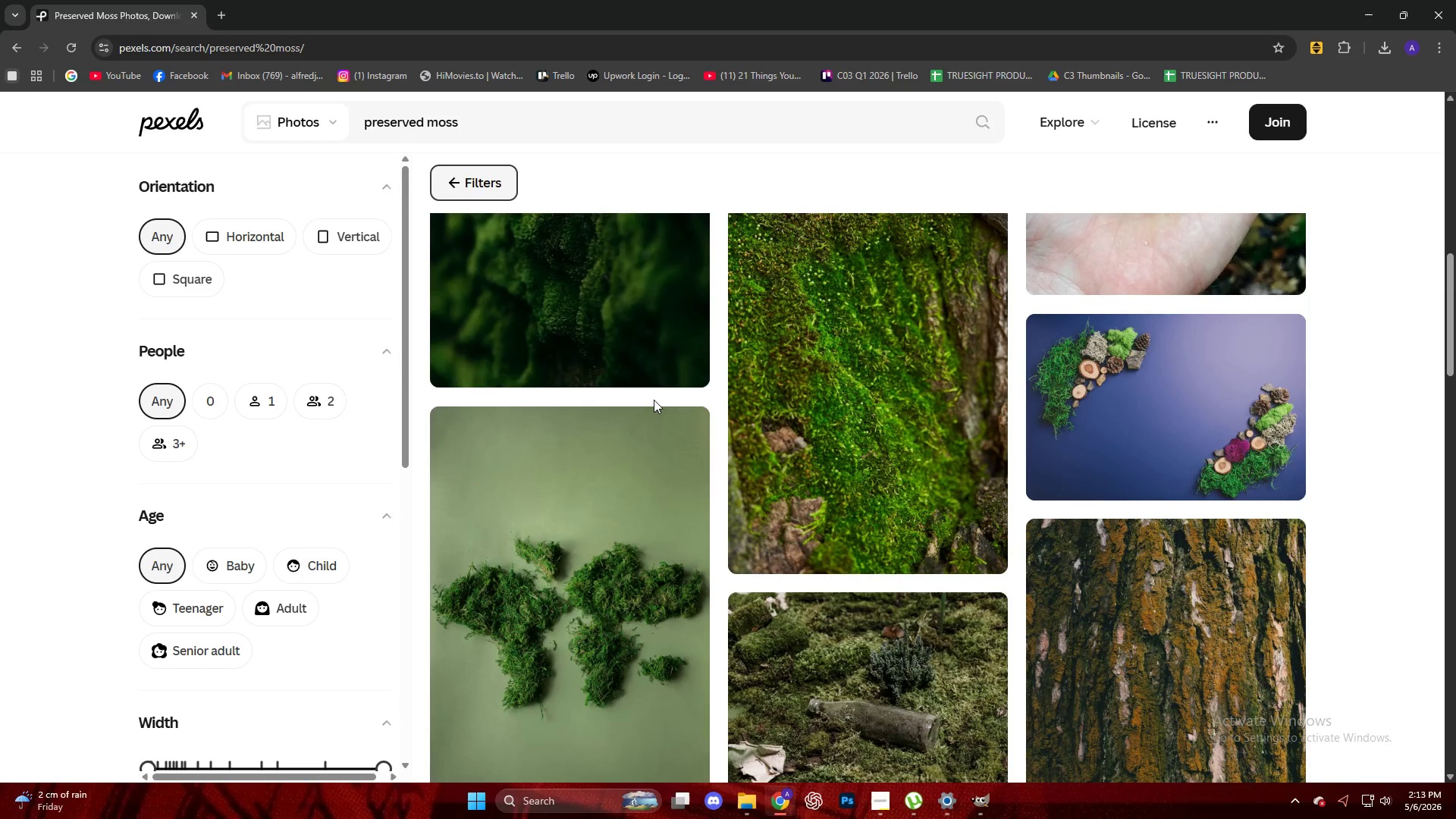 
wait(8.51)
 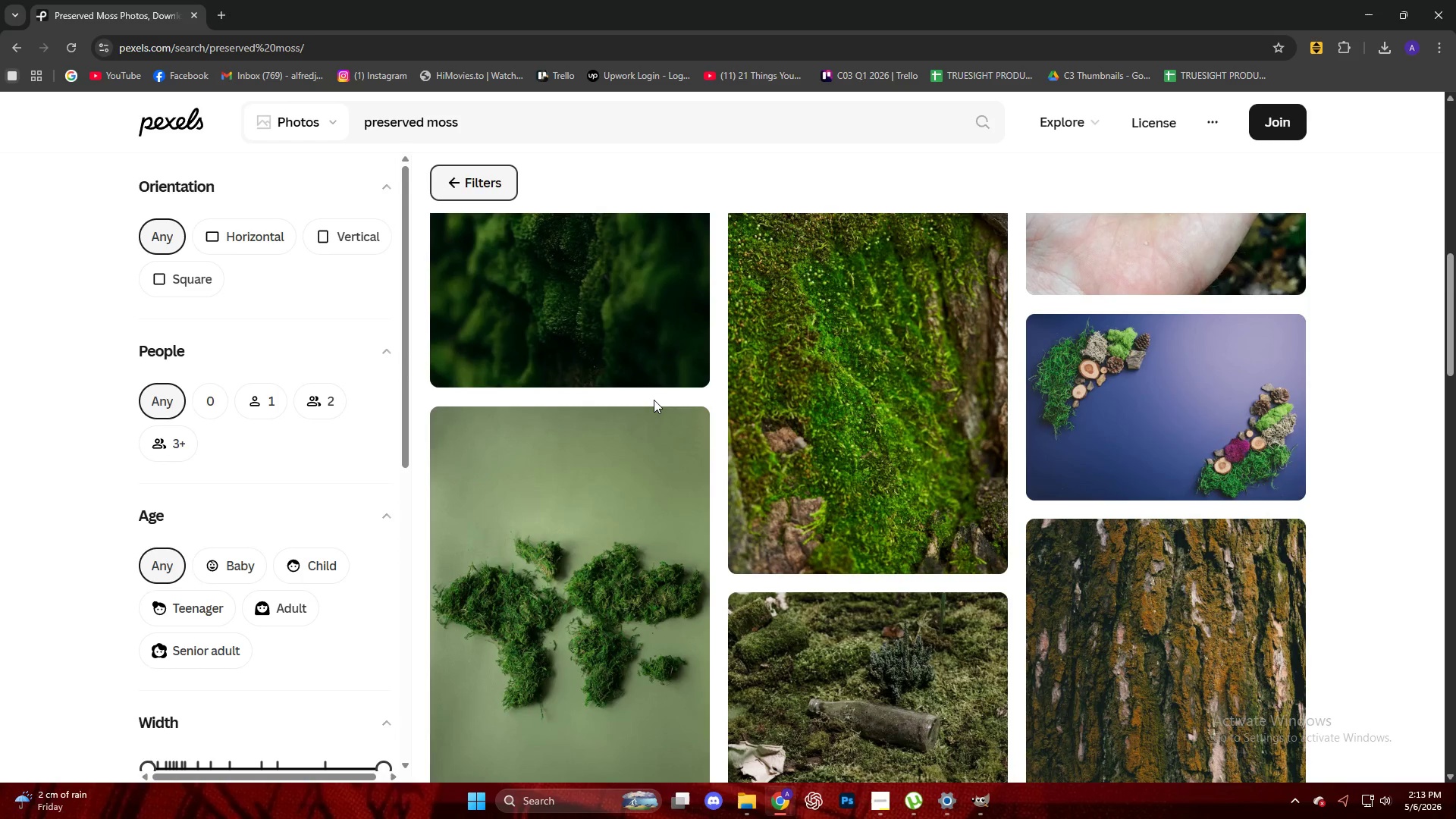 
scroll: coordinate [654, 400], scroll_direction: down, amount: 33.0
 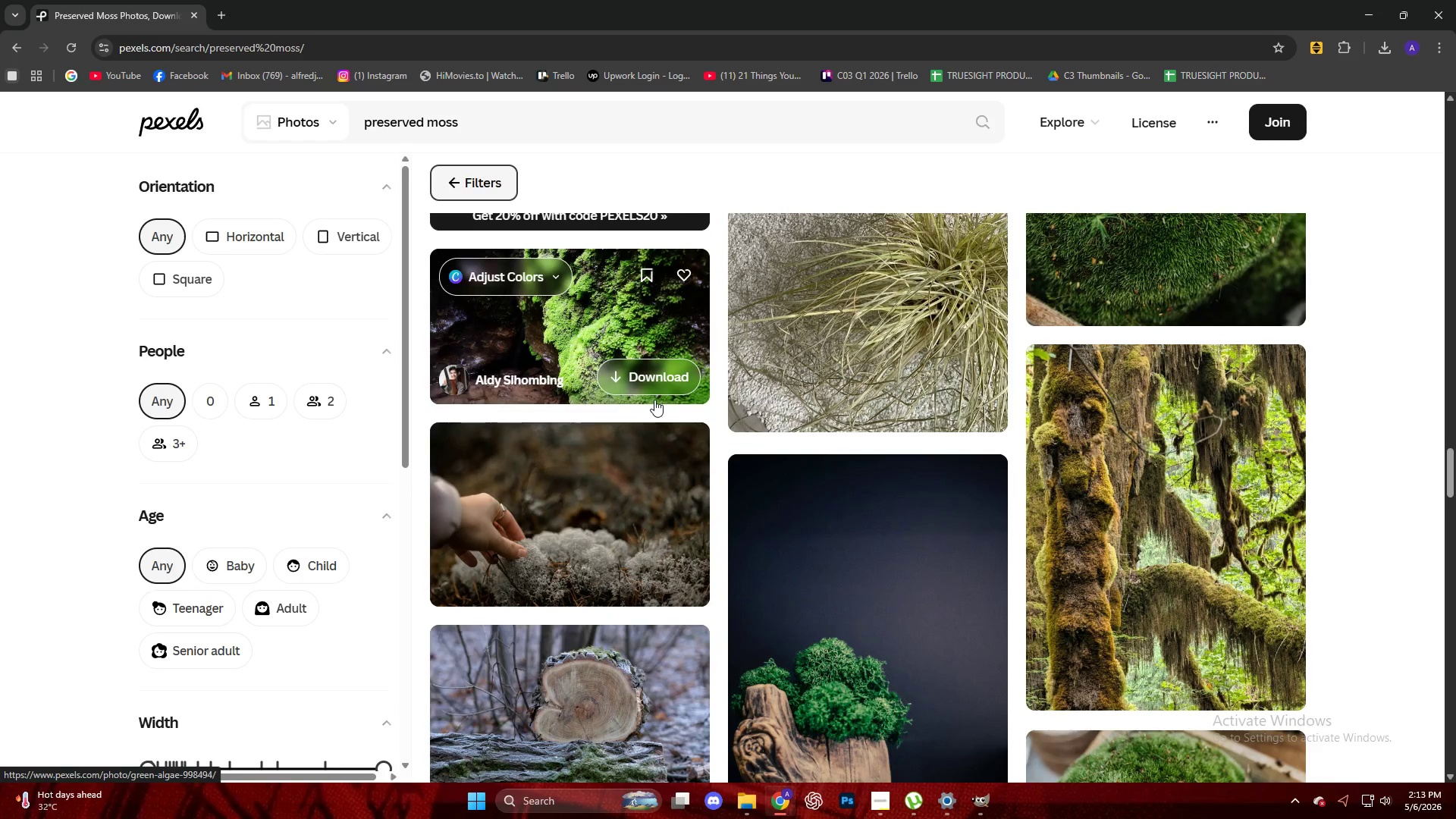 
scroll: coordinate [654, 400], scroll_direction: down, amount: 7.0
 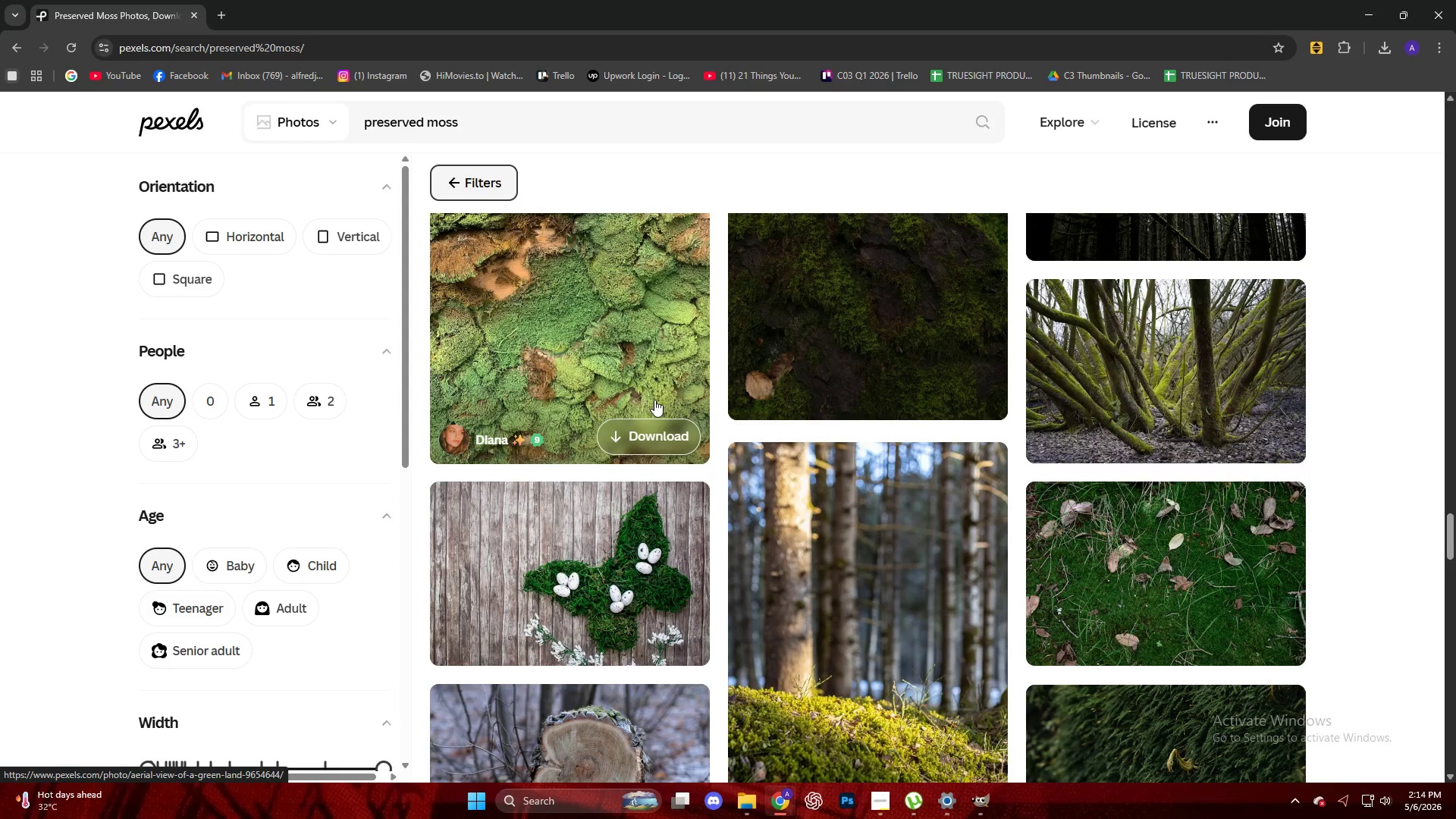 
wait(8.95)
 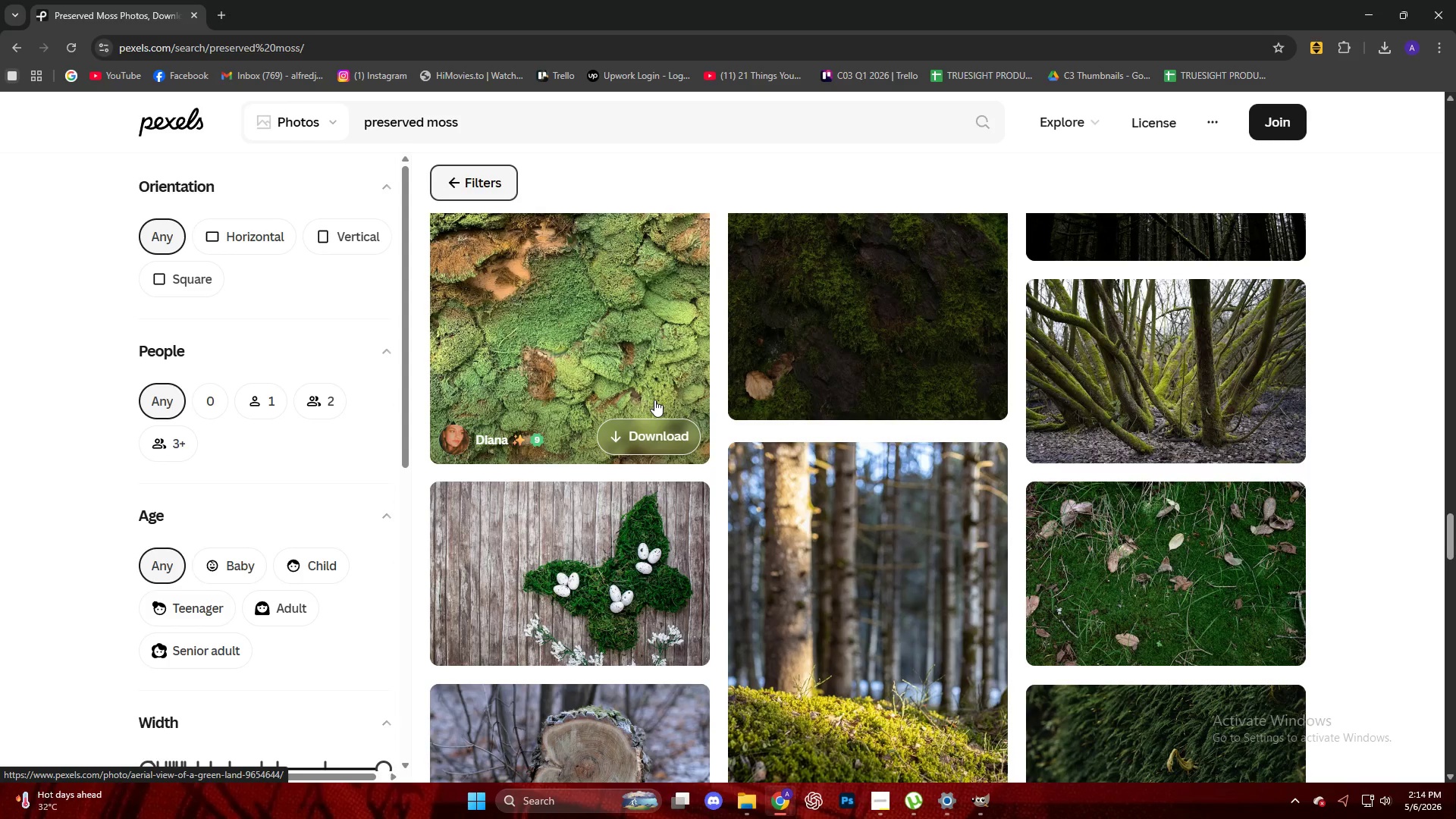 
scroll: coordinate [654, 400], scroll_direction: down, amount: 22.0
 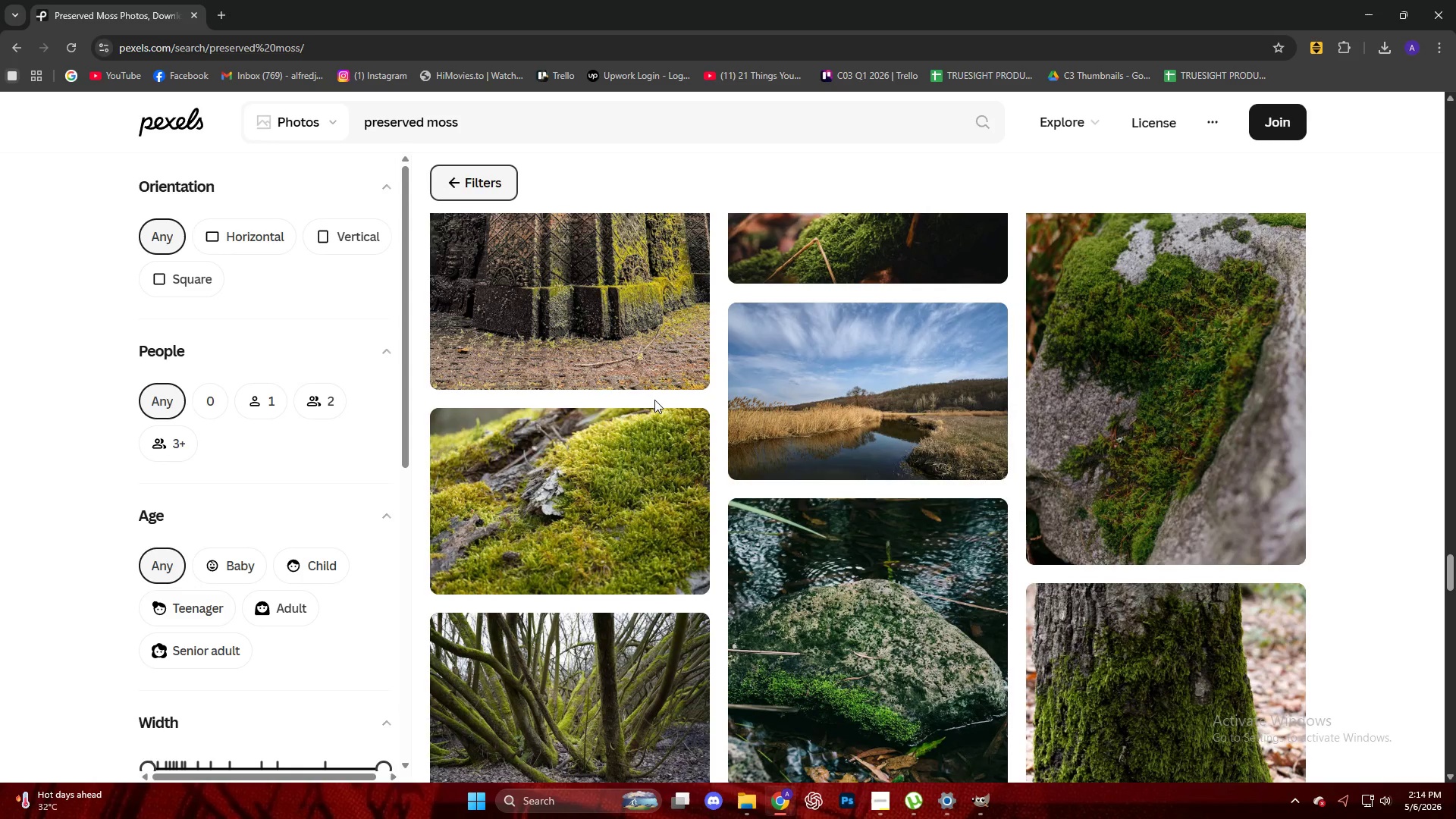 
wait(6.08)
 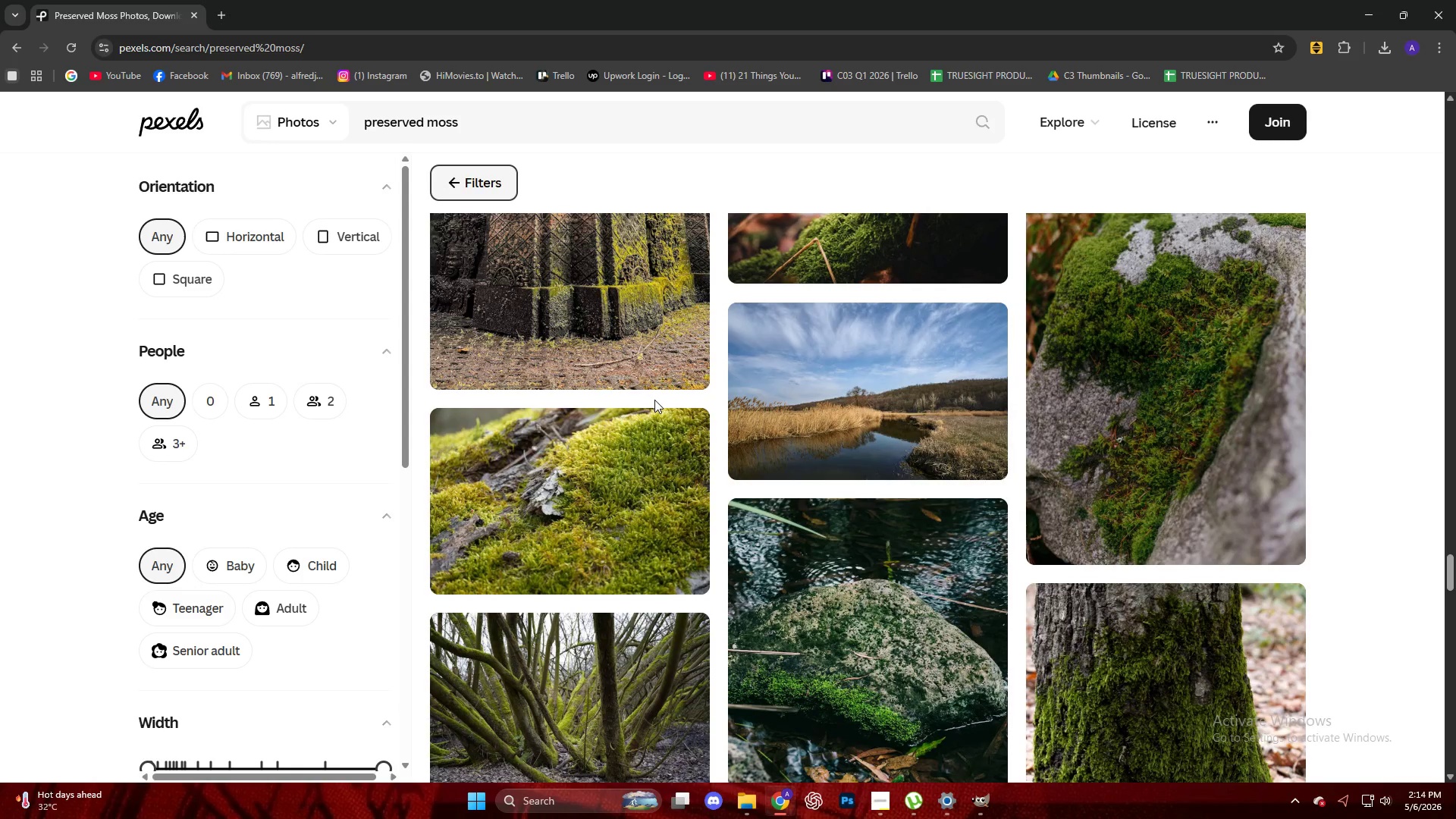 
scroll: coordinate [654, 400], scroll_direction: down, amount: 7.0
 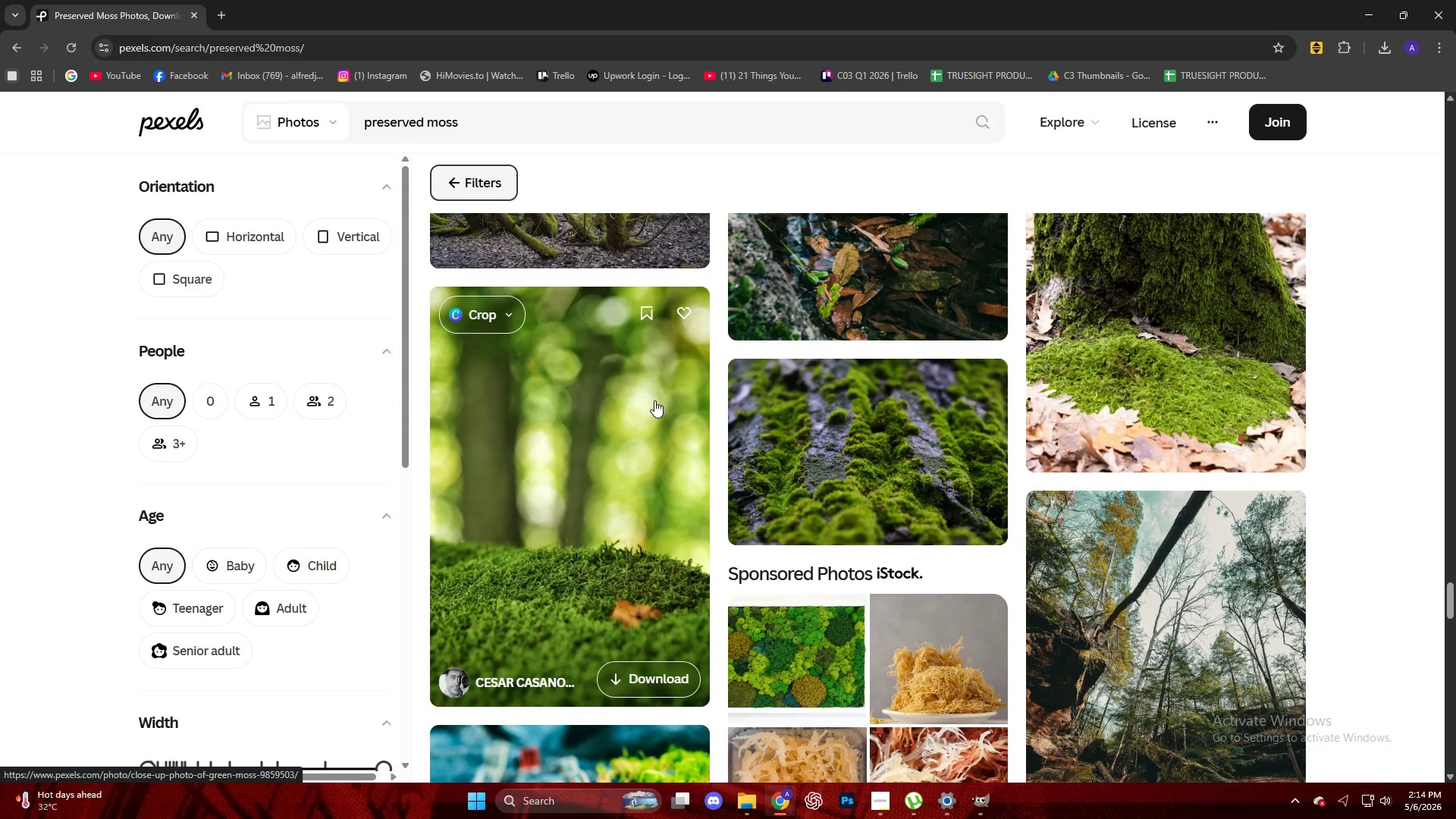 
wait(5.68)
 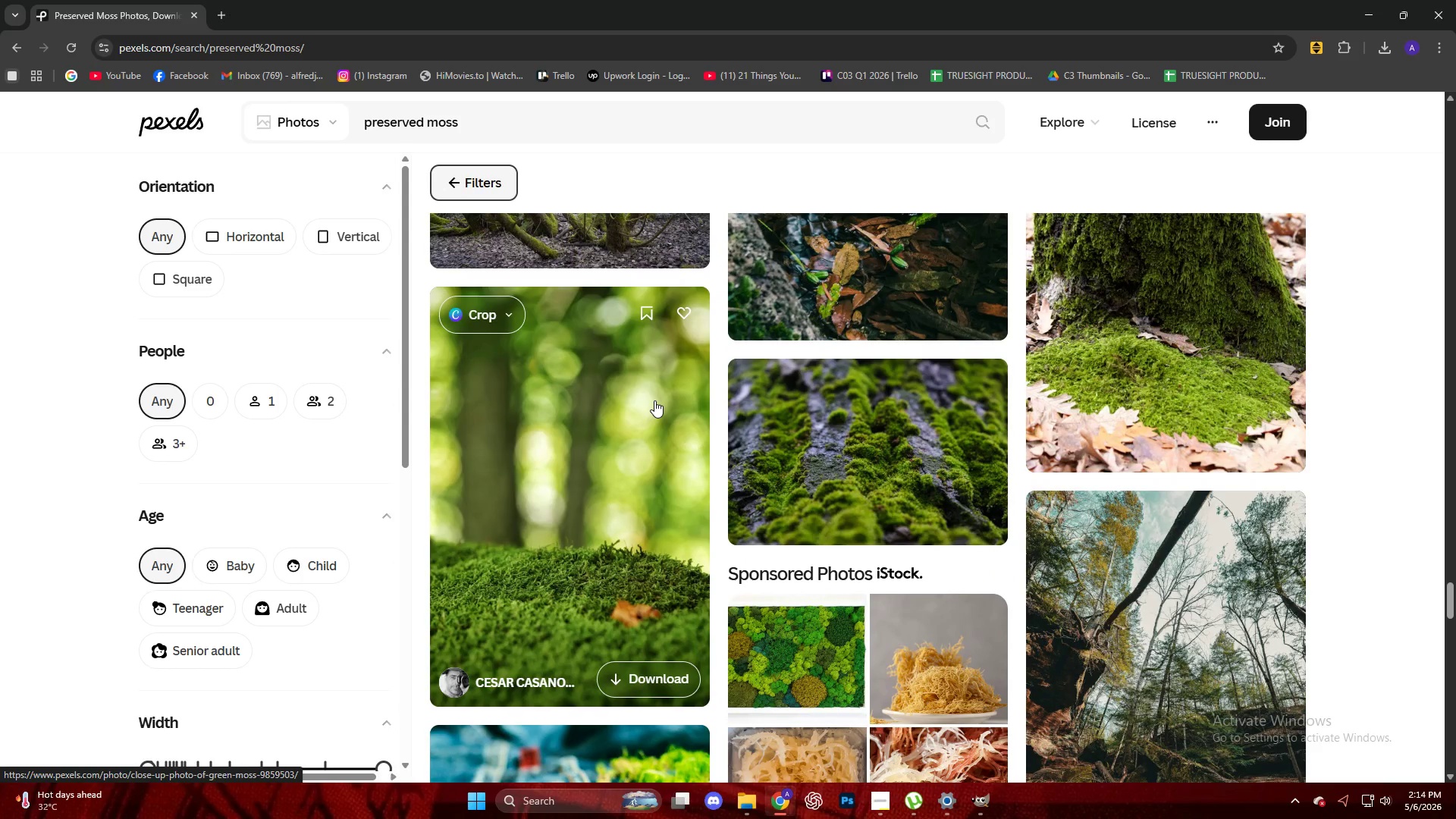 
scroll: coordinate [654, 402], scroll_direction: down, amount: 17.0
 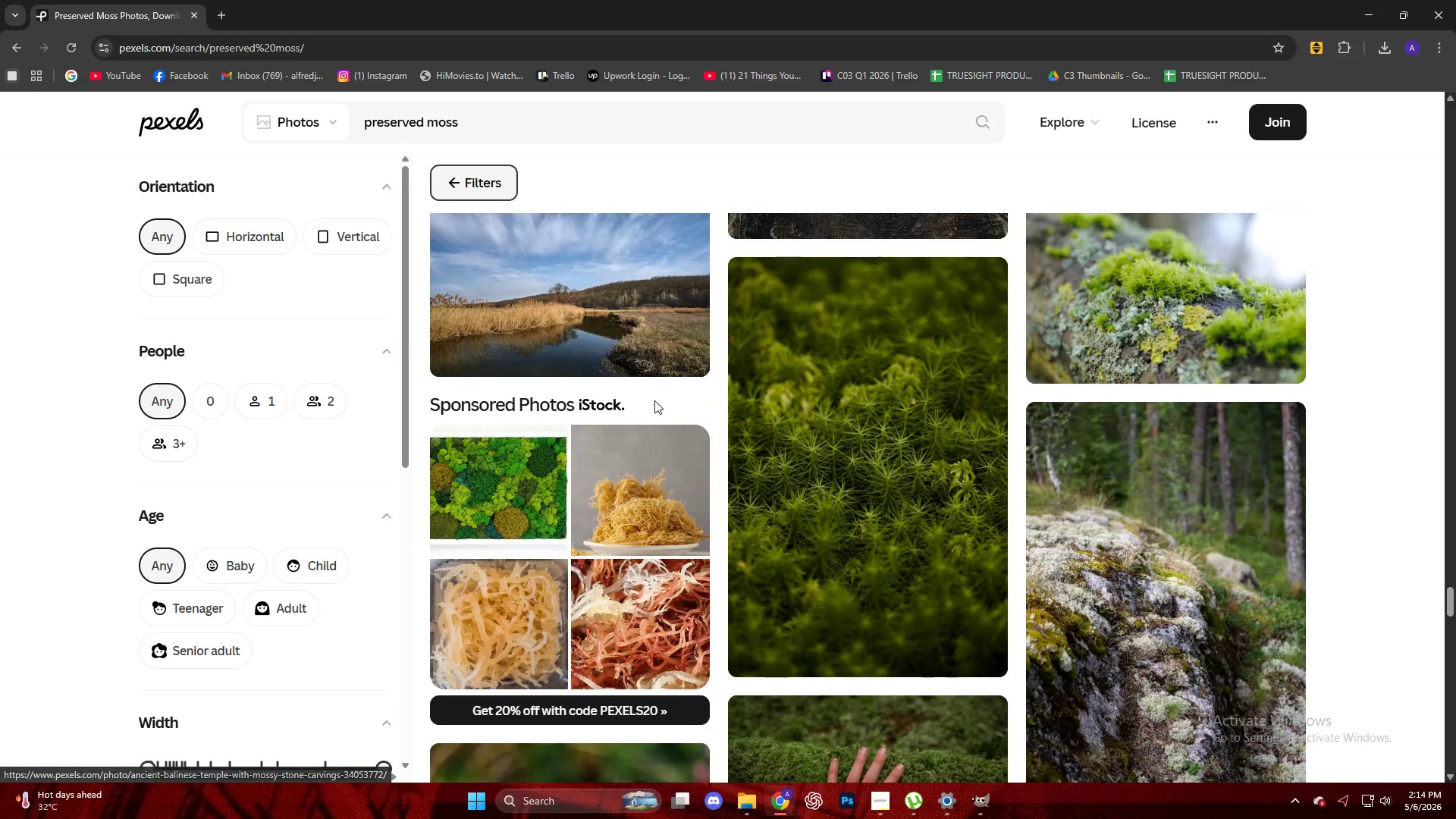 
scroll: coordinate [827, 461], scroll_direction: up, amount: 2.0
 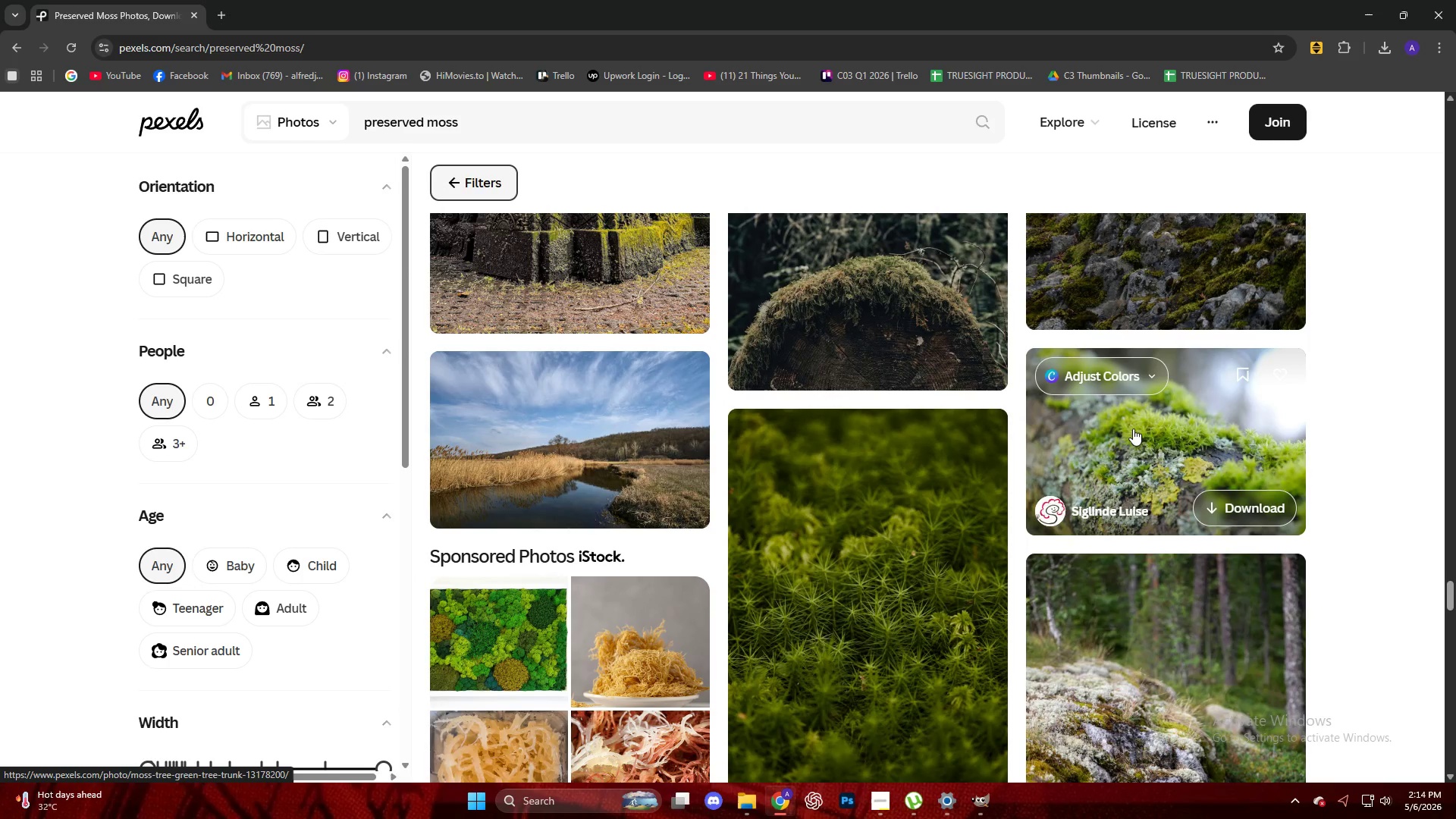 
left_click([1144, 447])
 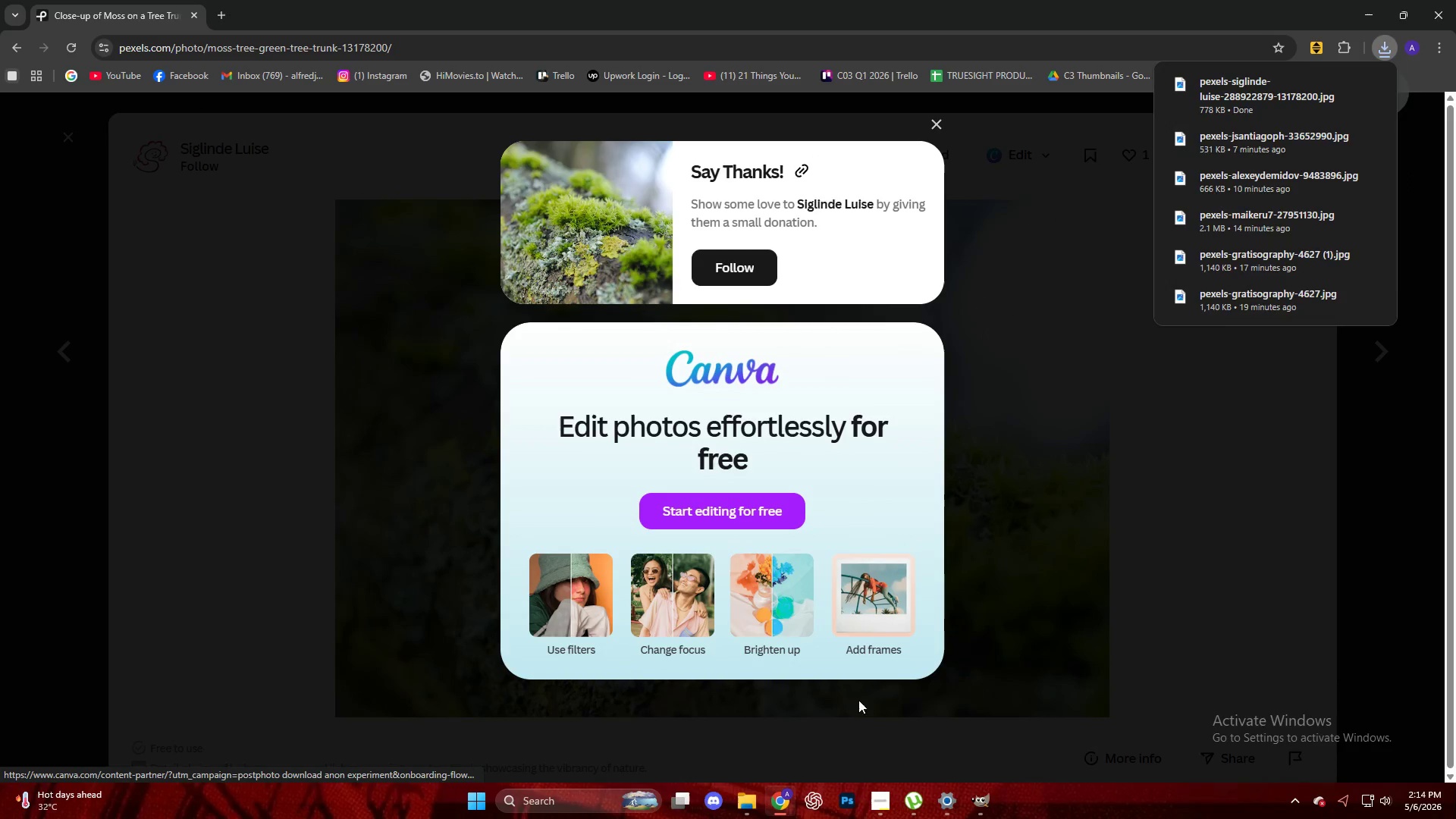 
left_click([750, 796])
 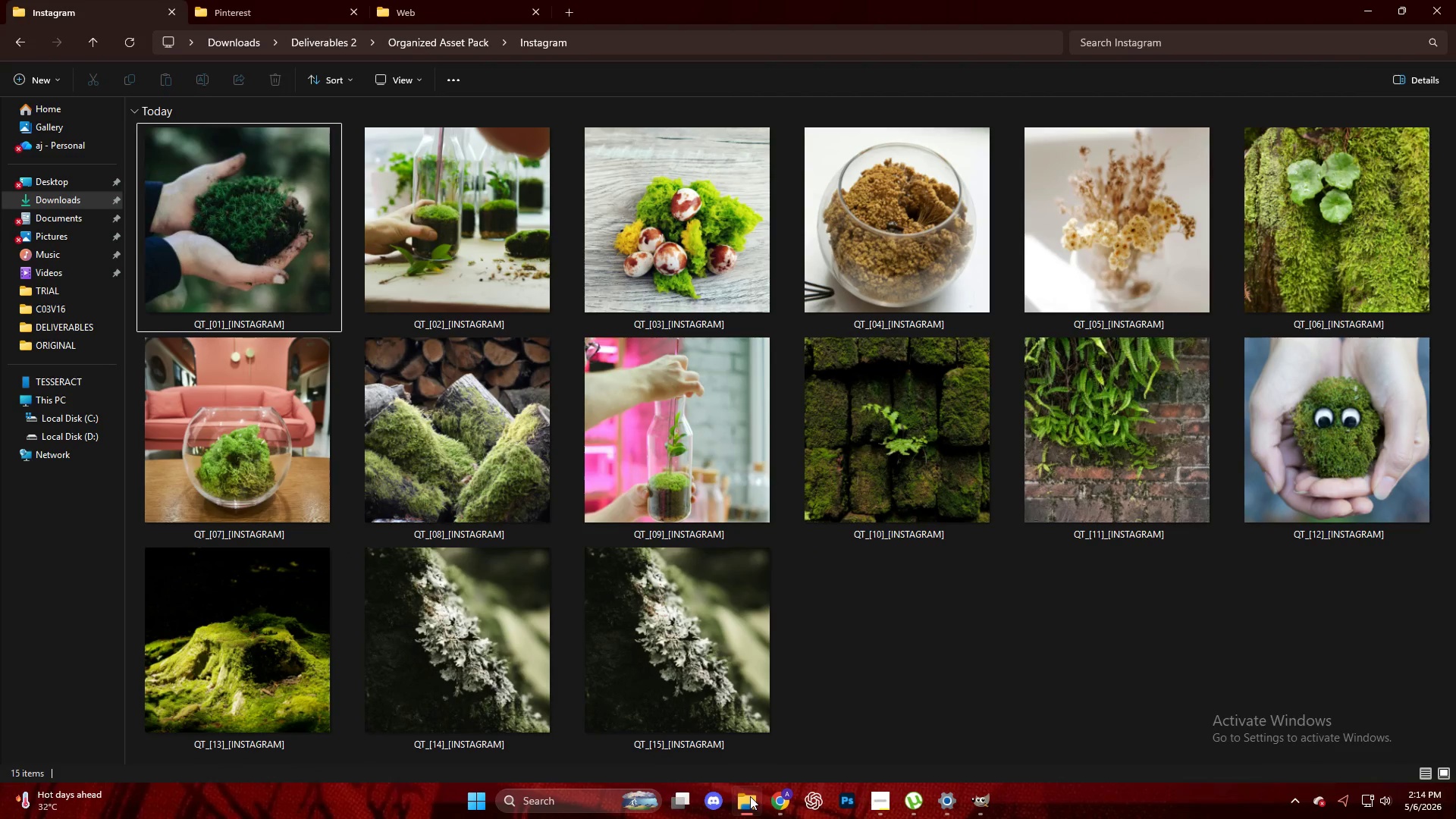 
left_click([750, 796])
 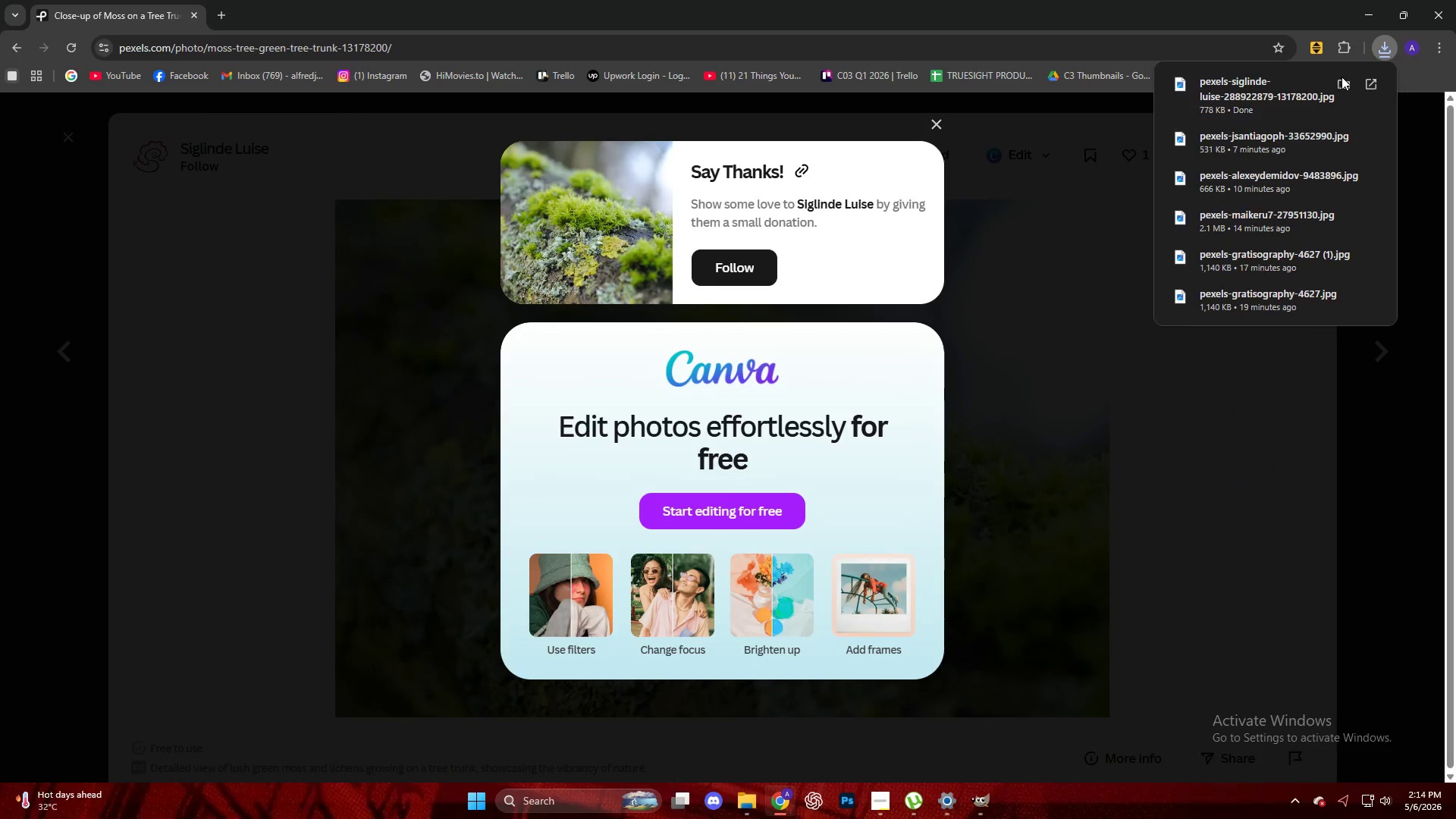 
left_click_drag(start_coordinate=[1274, 89], to_coordinate=[809, 455])
 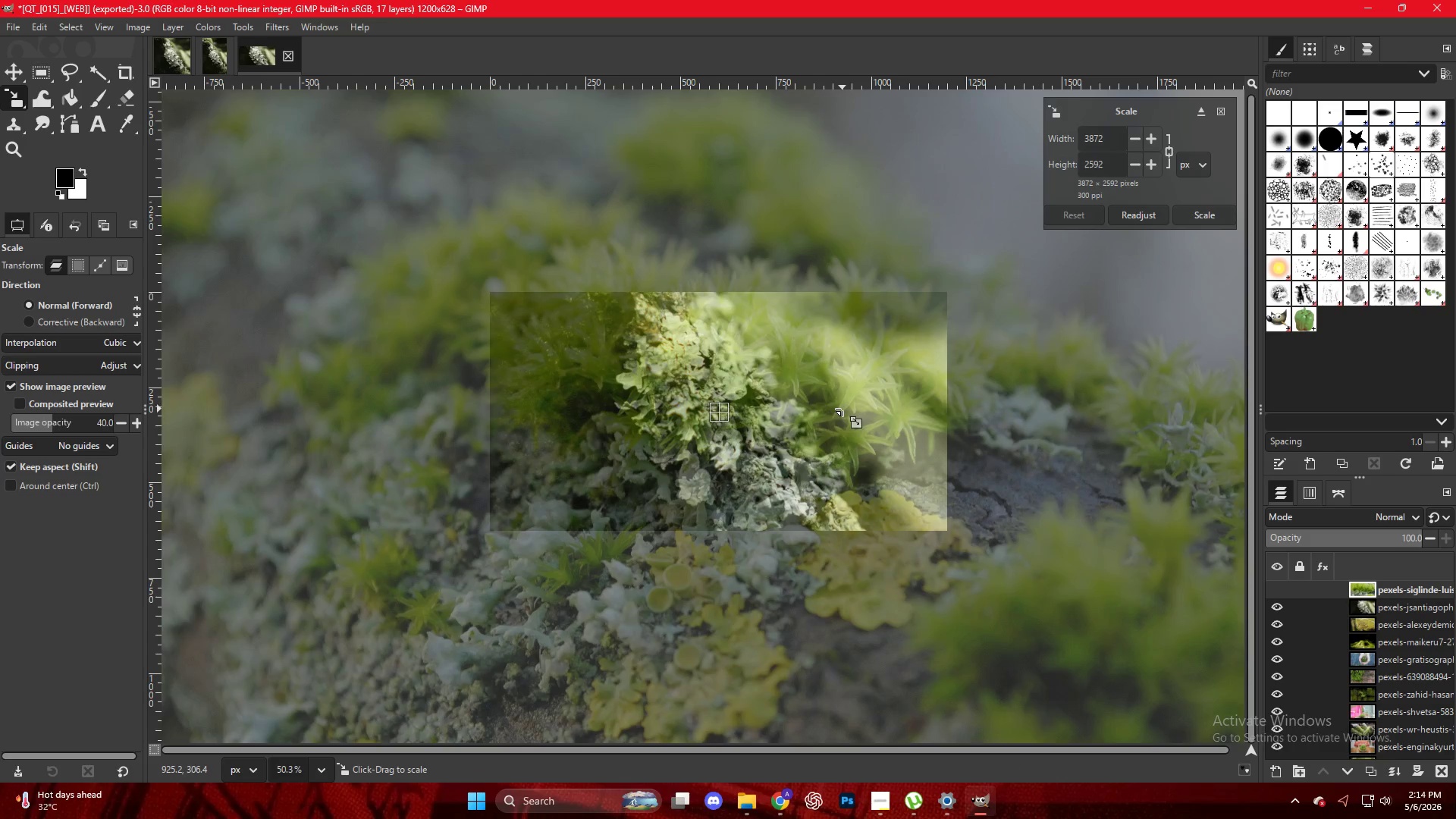 
key(Control+ControlLeft)
 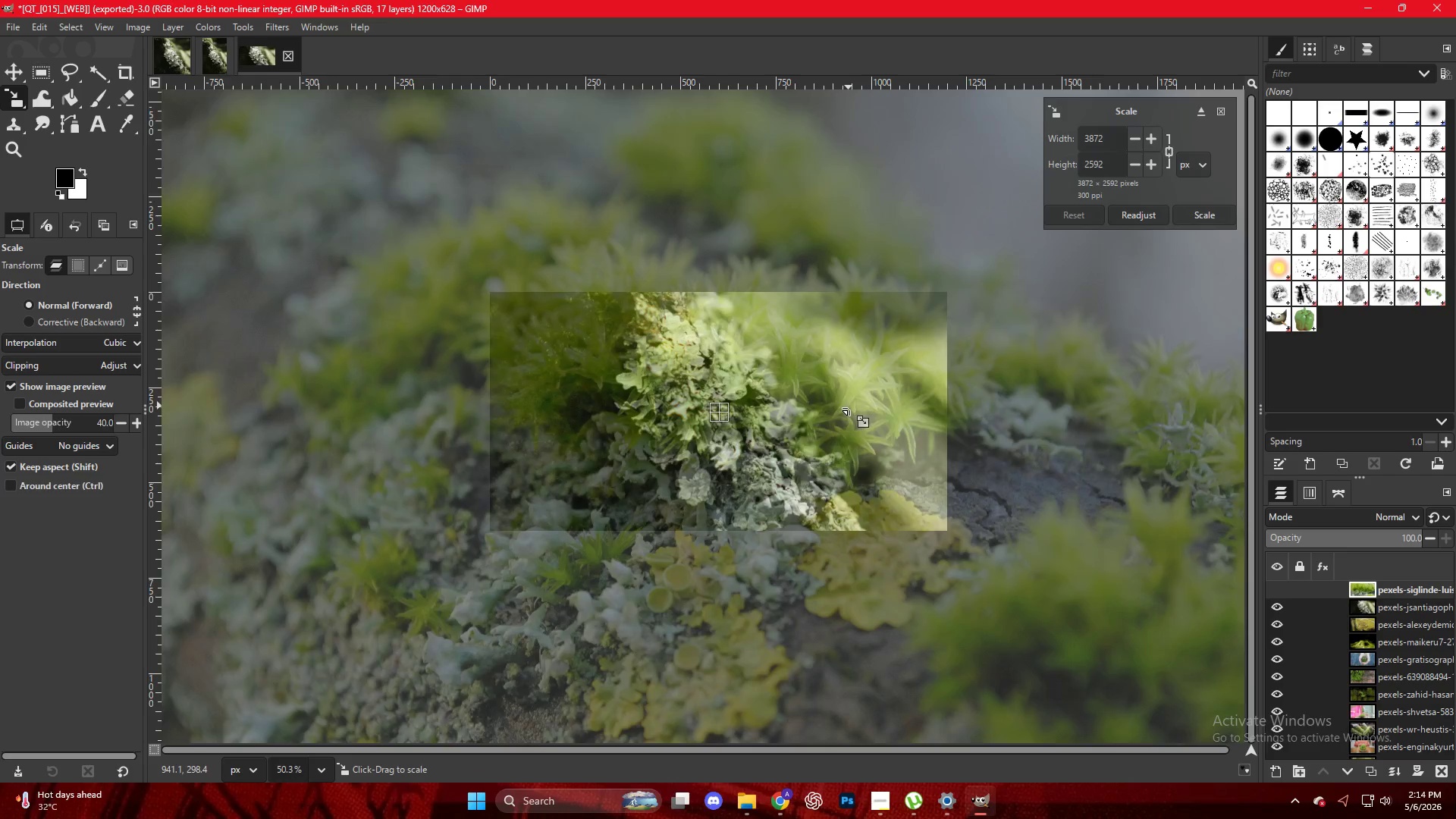 
scroll: coordinate [850, 408], scroll_direction: down, amount: 5.0
 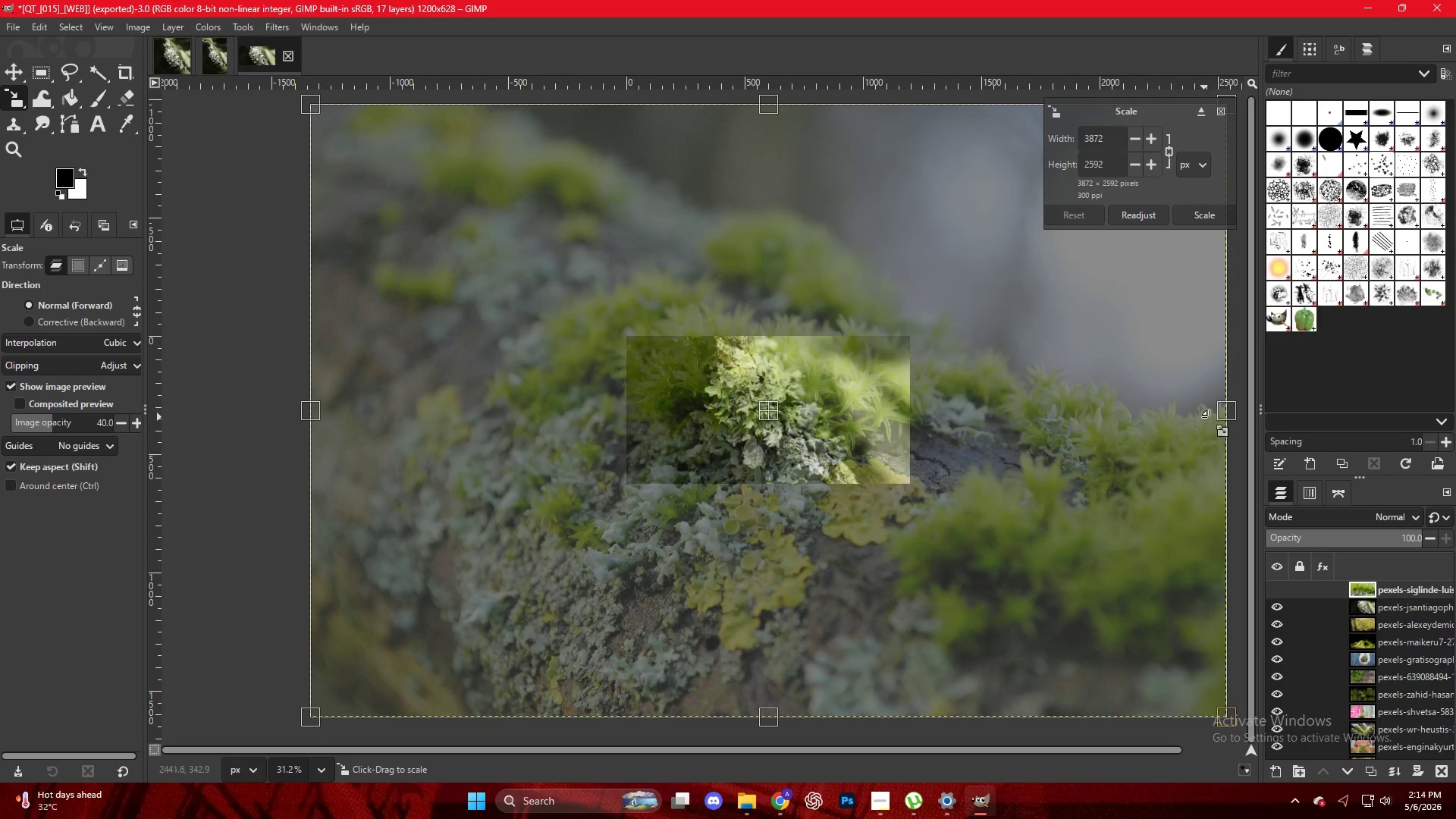 
hold_key(key=ControlLeft, duration=2.11)
left_click_drag(start_coordinate=[1223, 416], to_coordinate=[911, 410])
 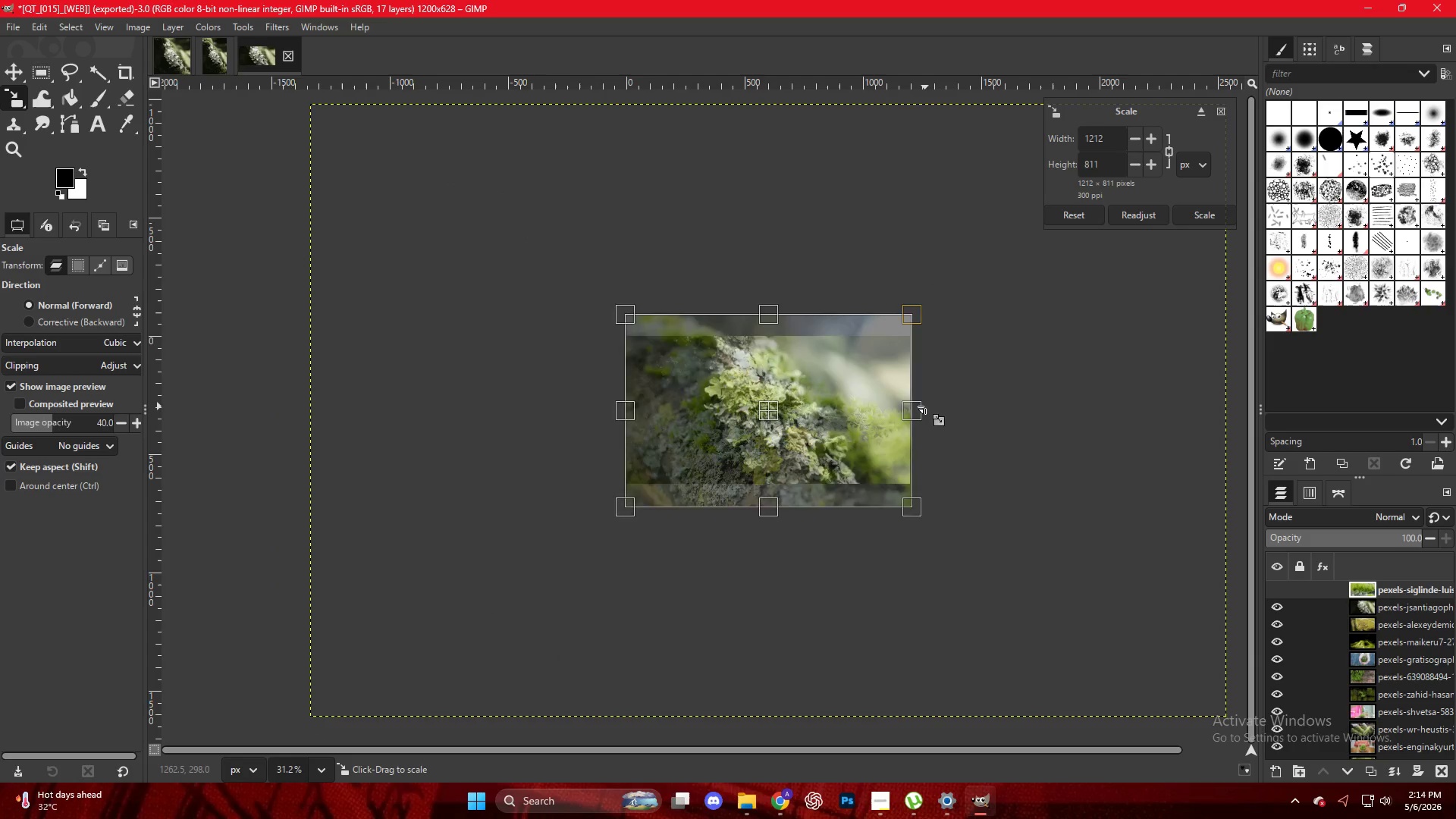 
key(NumpadEnter)
 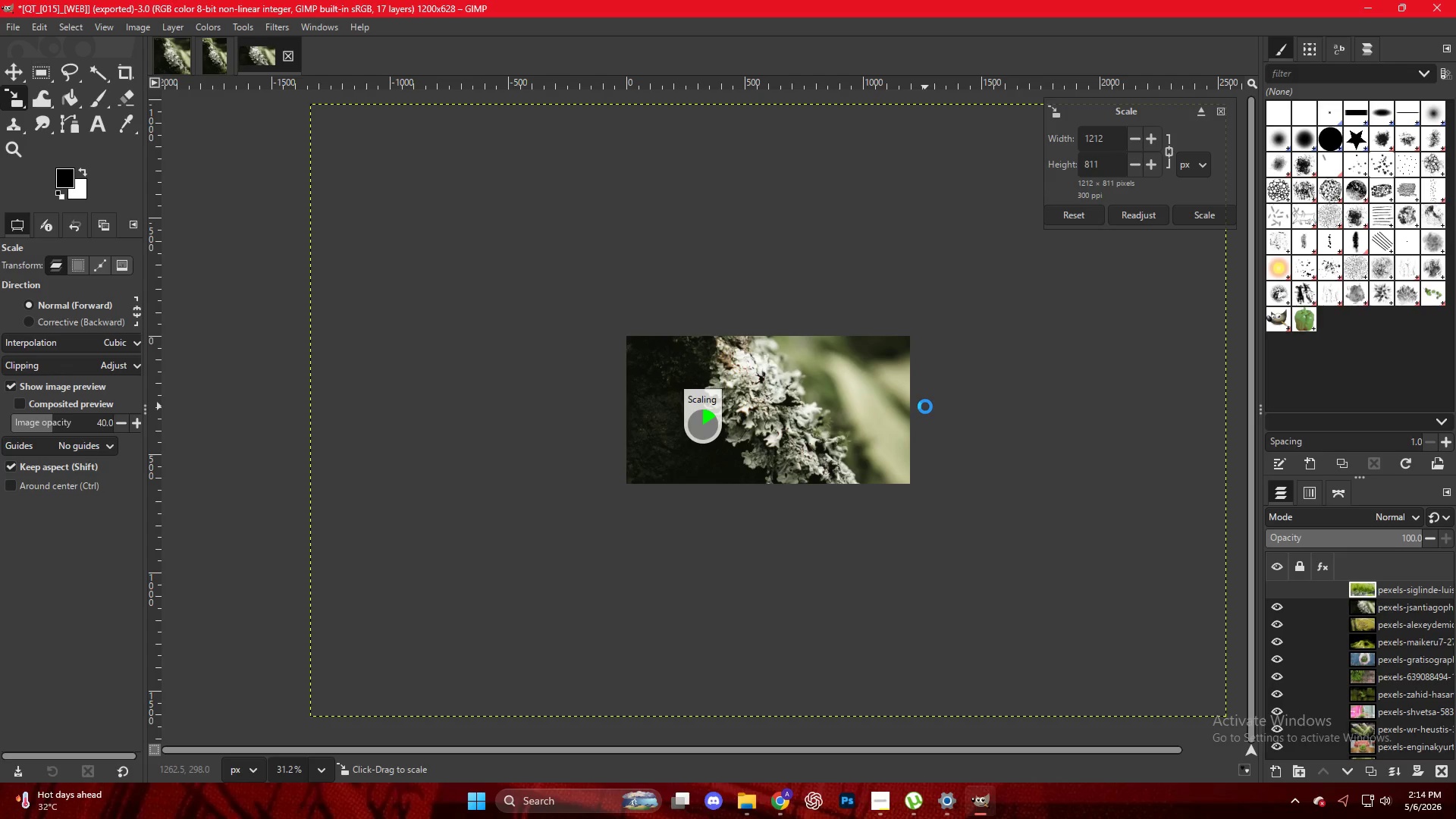 
hold_key(key=ControlLeft, duration=0.66)
 